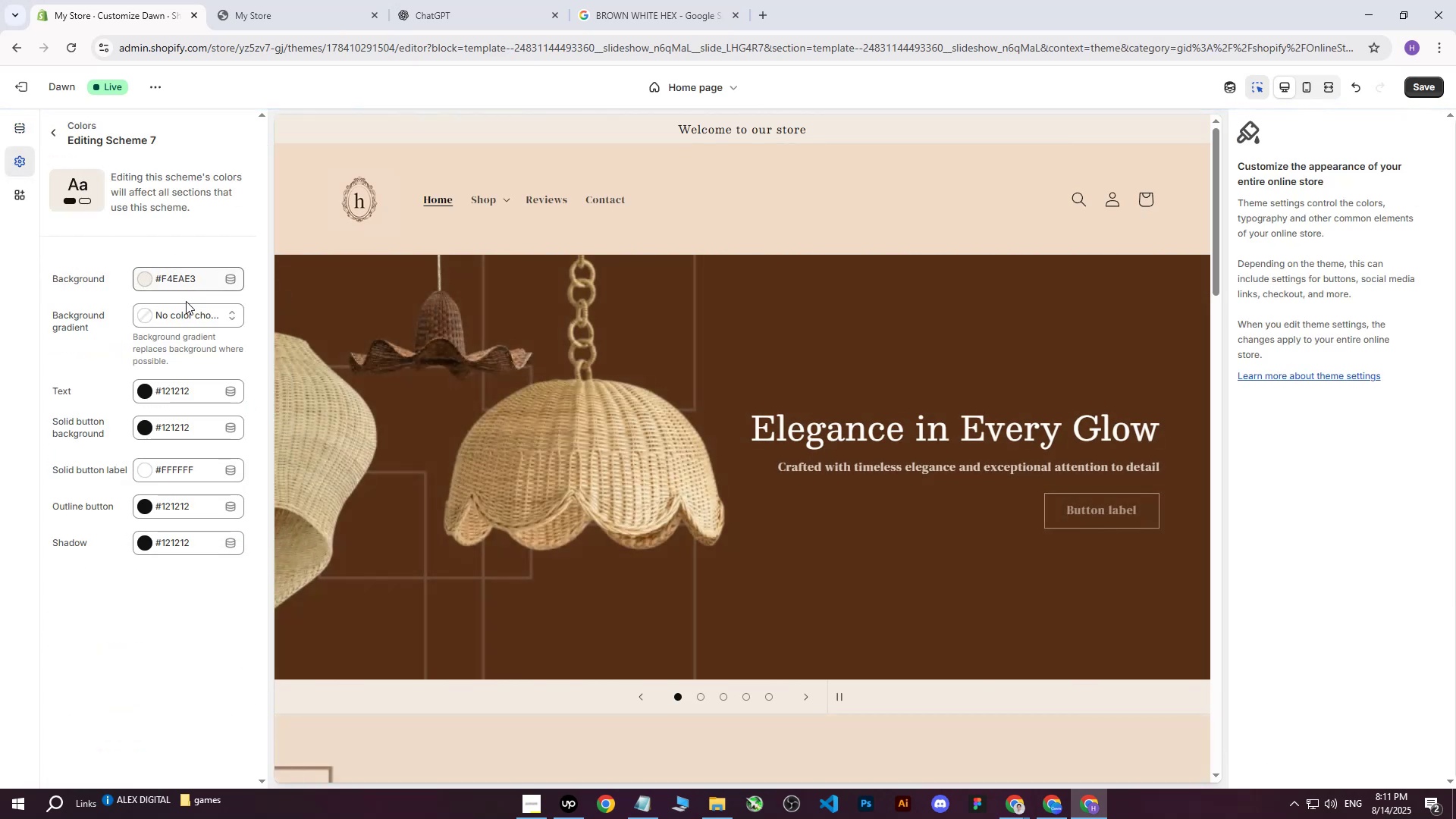 
left_click([143, 281])
 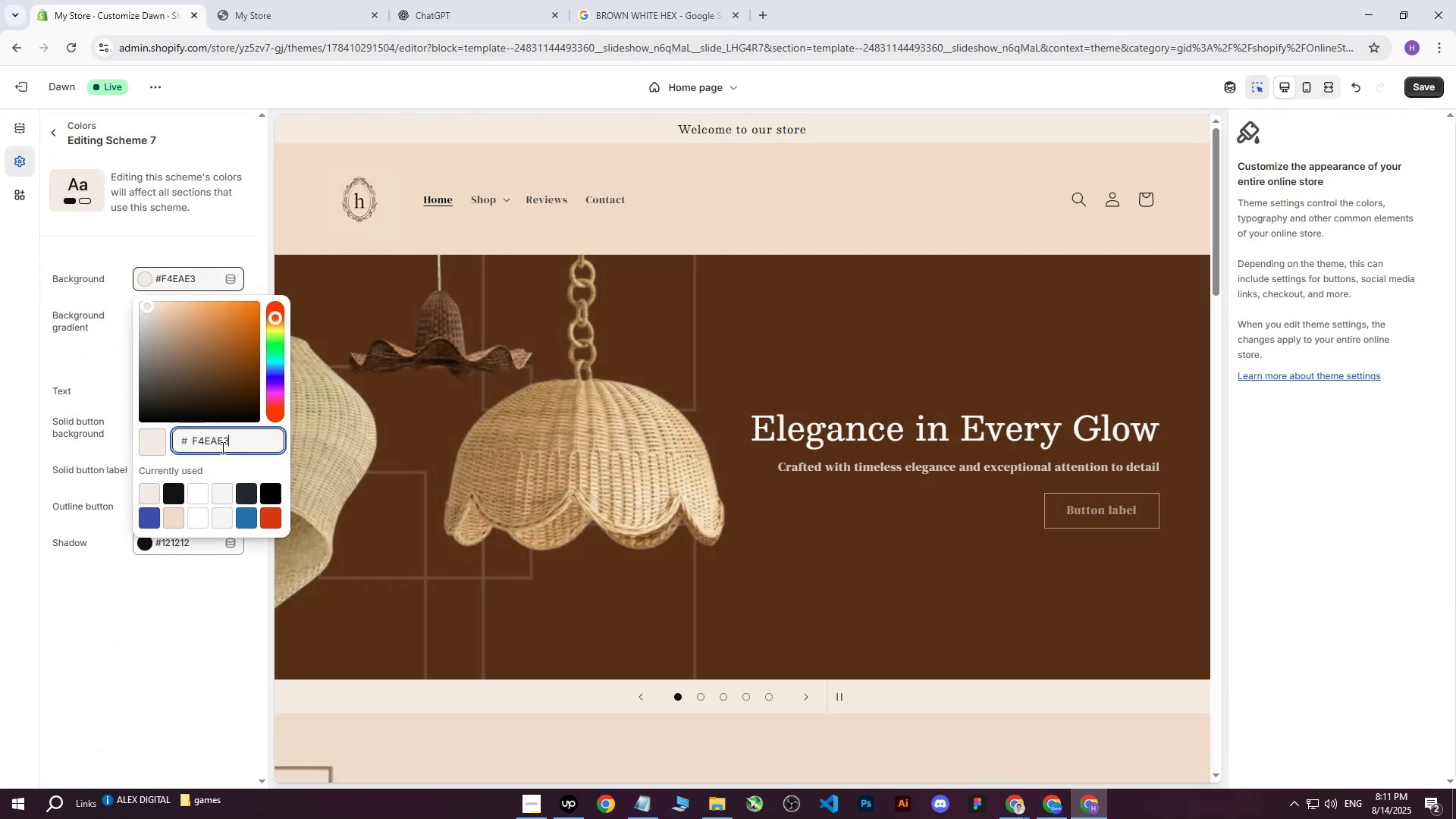 
key(Control+ControlLeft)
 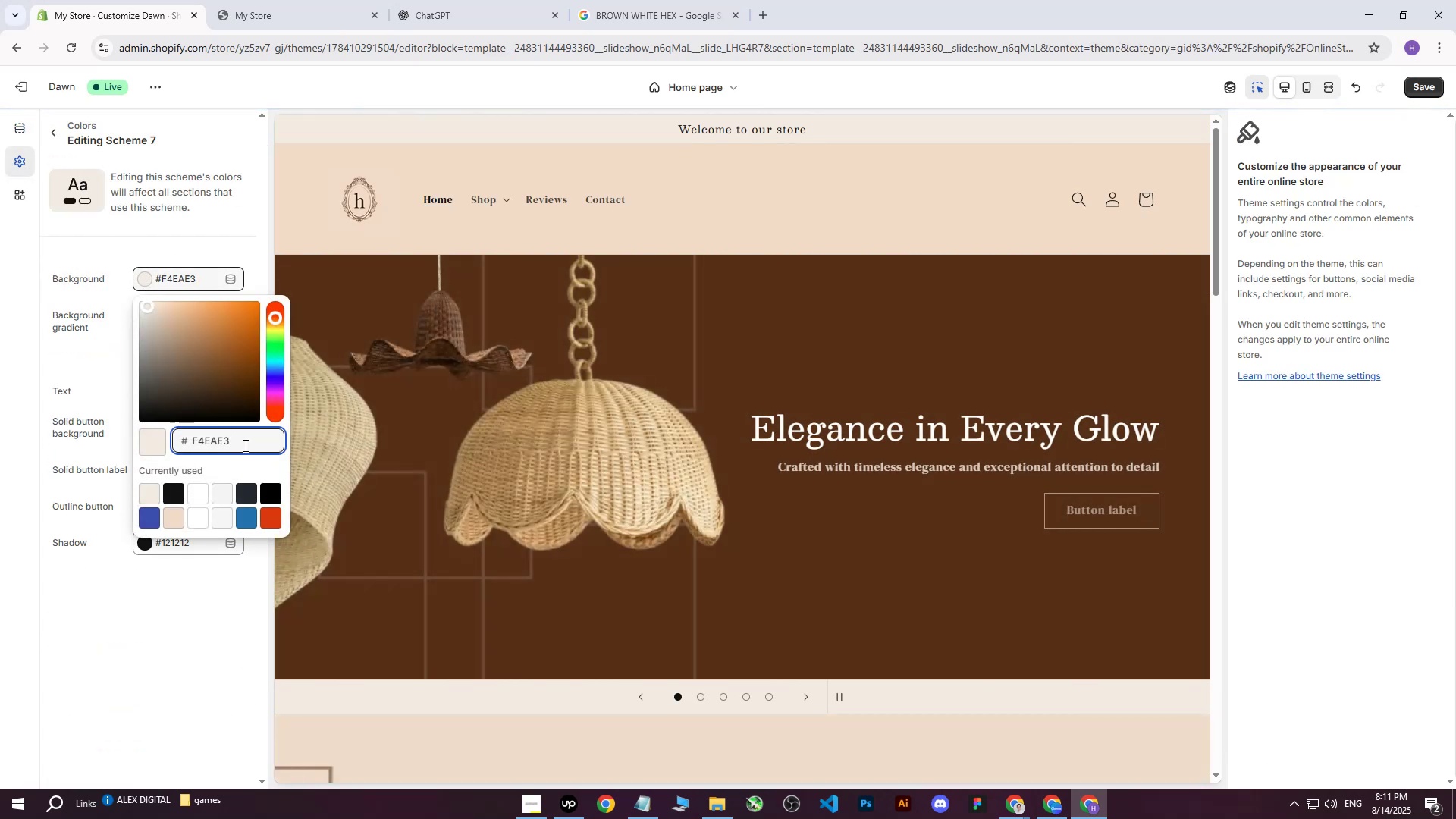 
left_click_drag(start_coordinate=[244, 443], to_coordinate=[144, 444])
 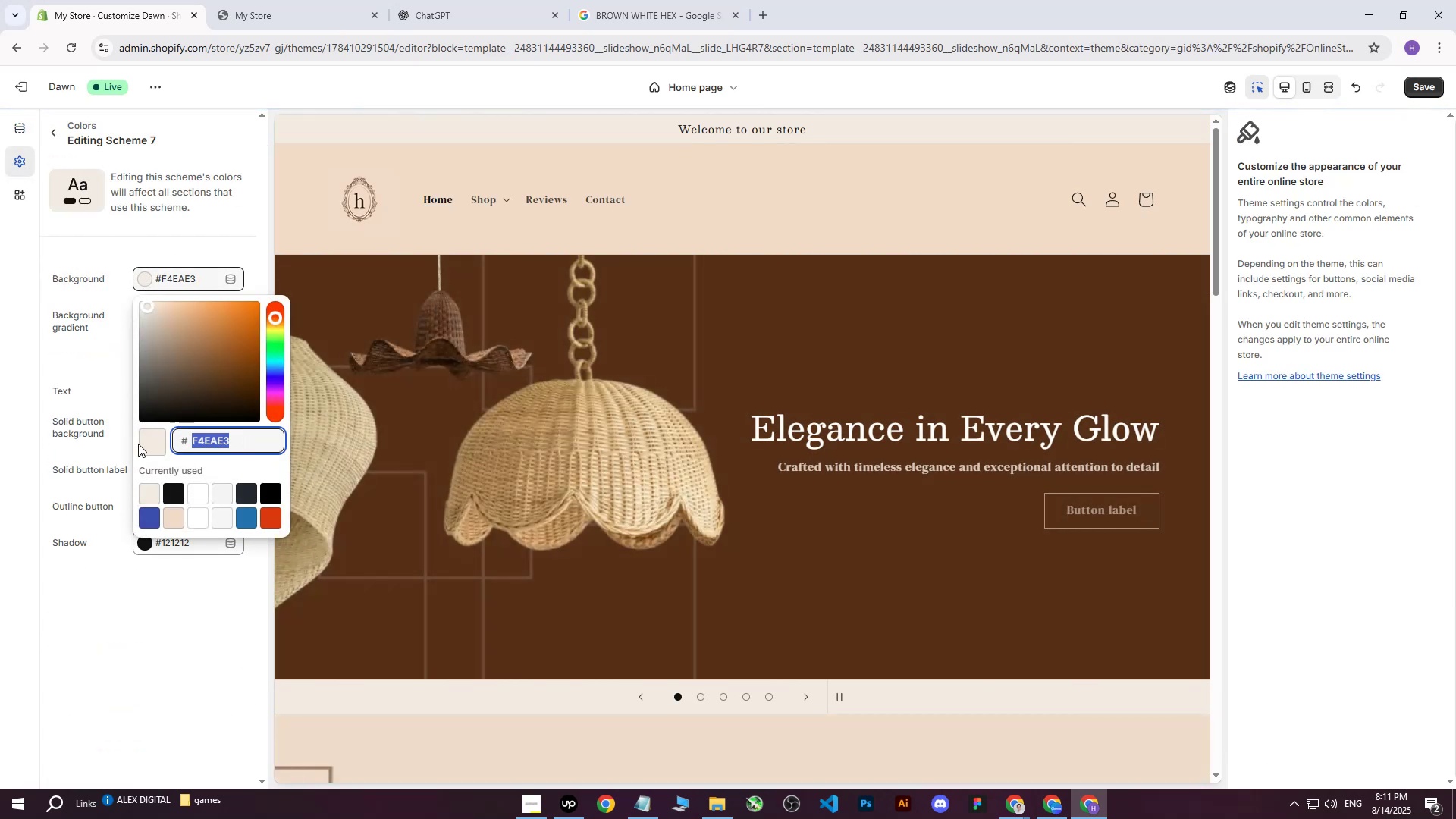 
key(Control+ControlLeft)
 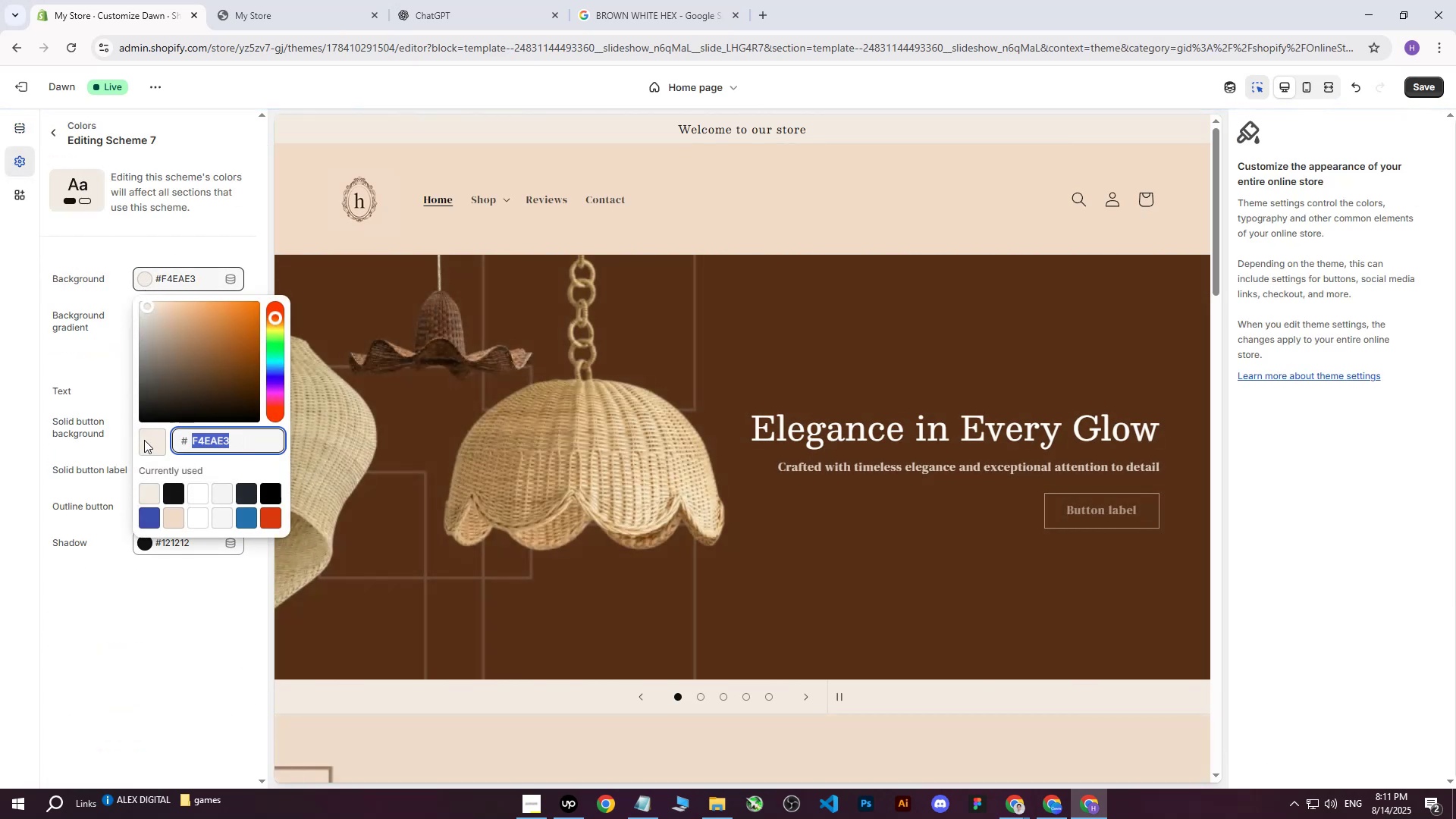 
key(Control+V)
 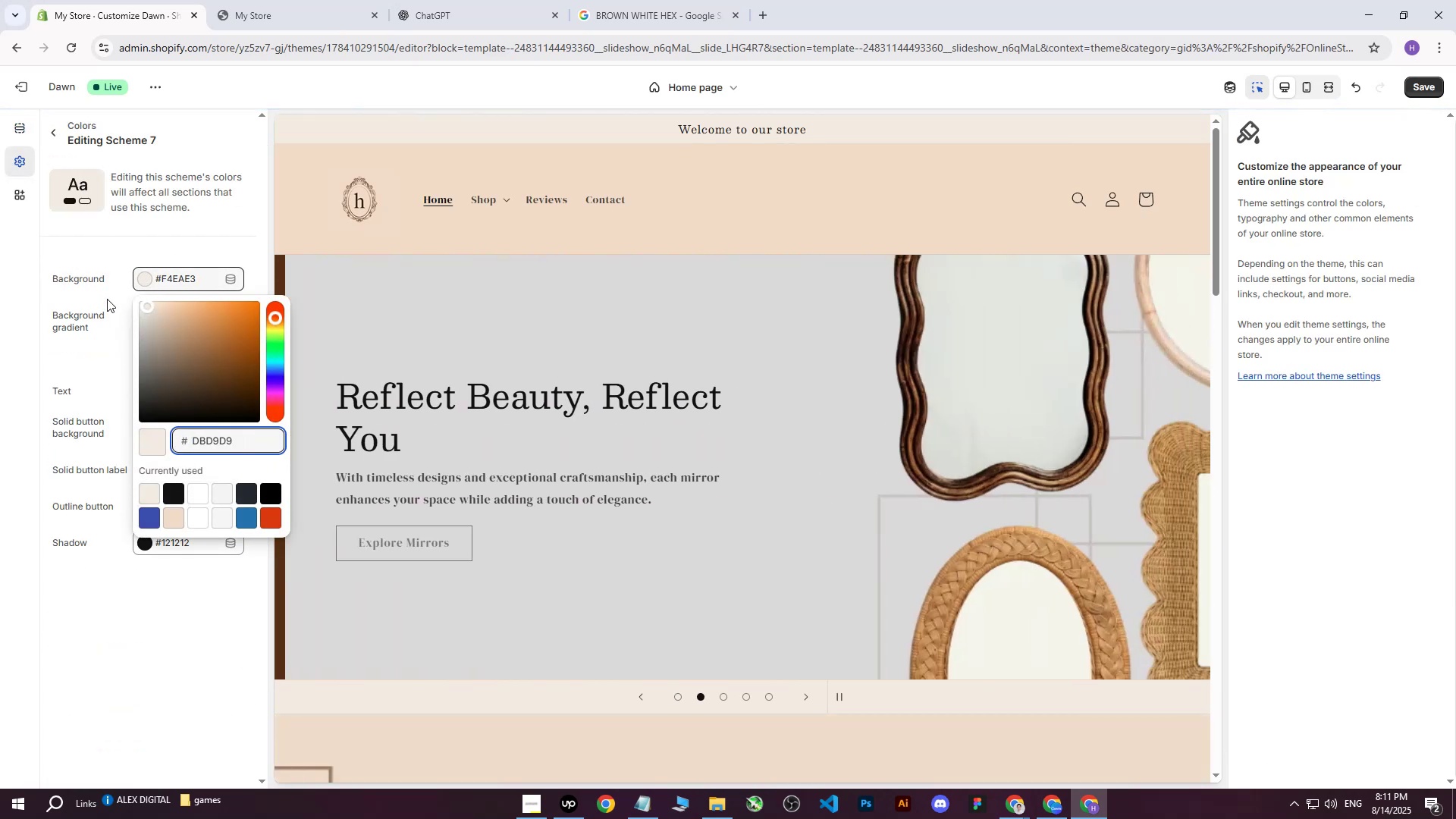 
left_click([112, 249])
 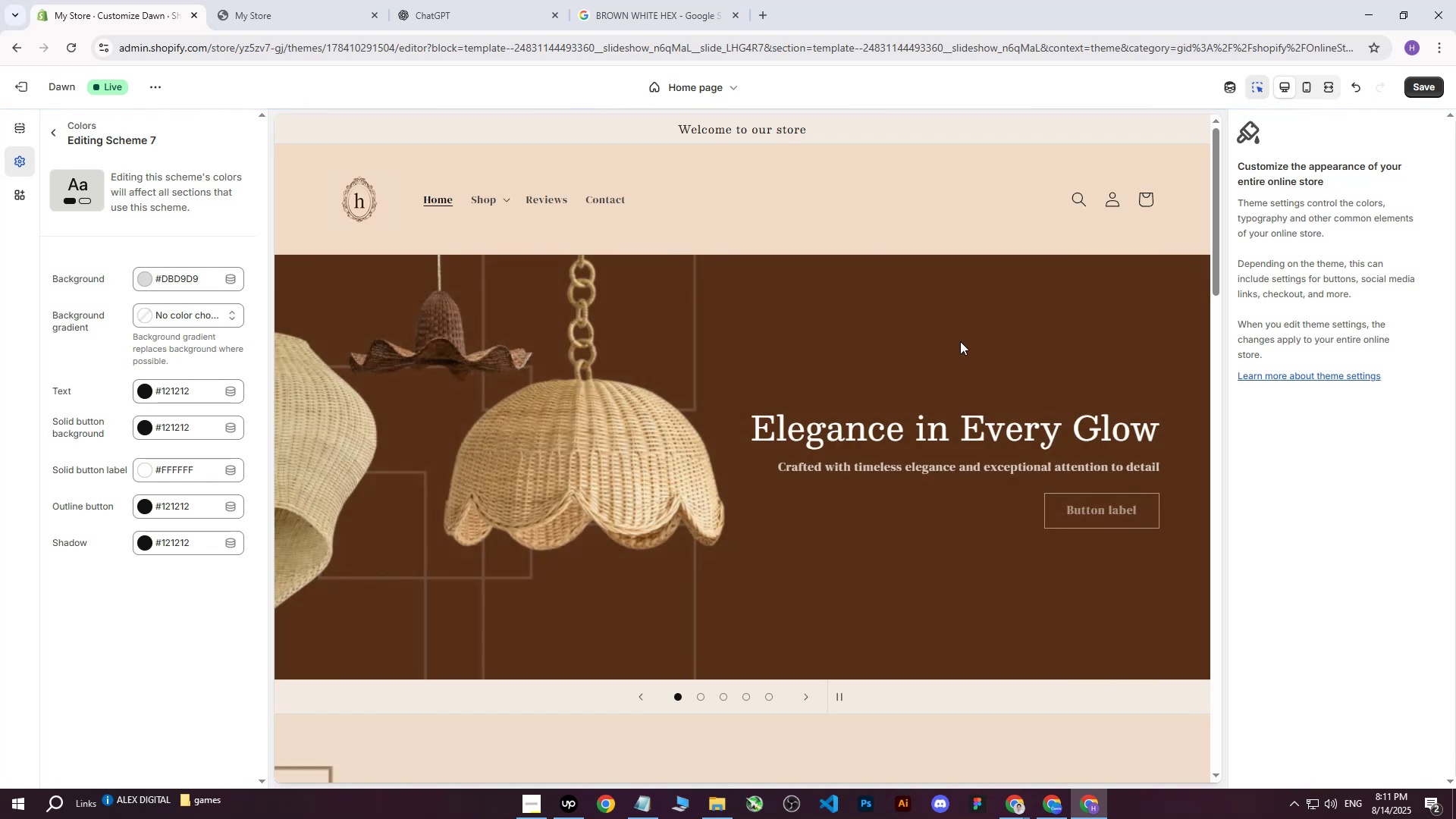 
left_click([1416, 89])
 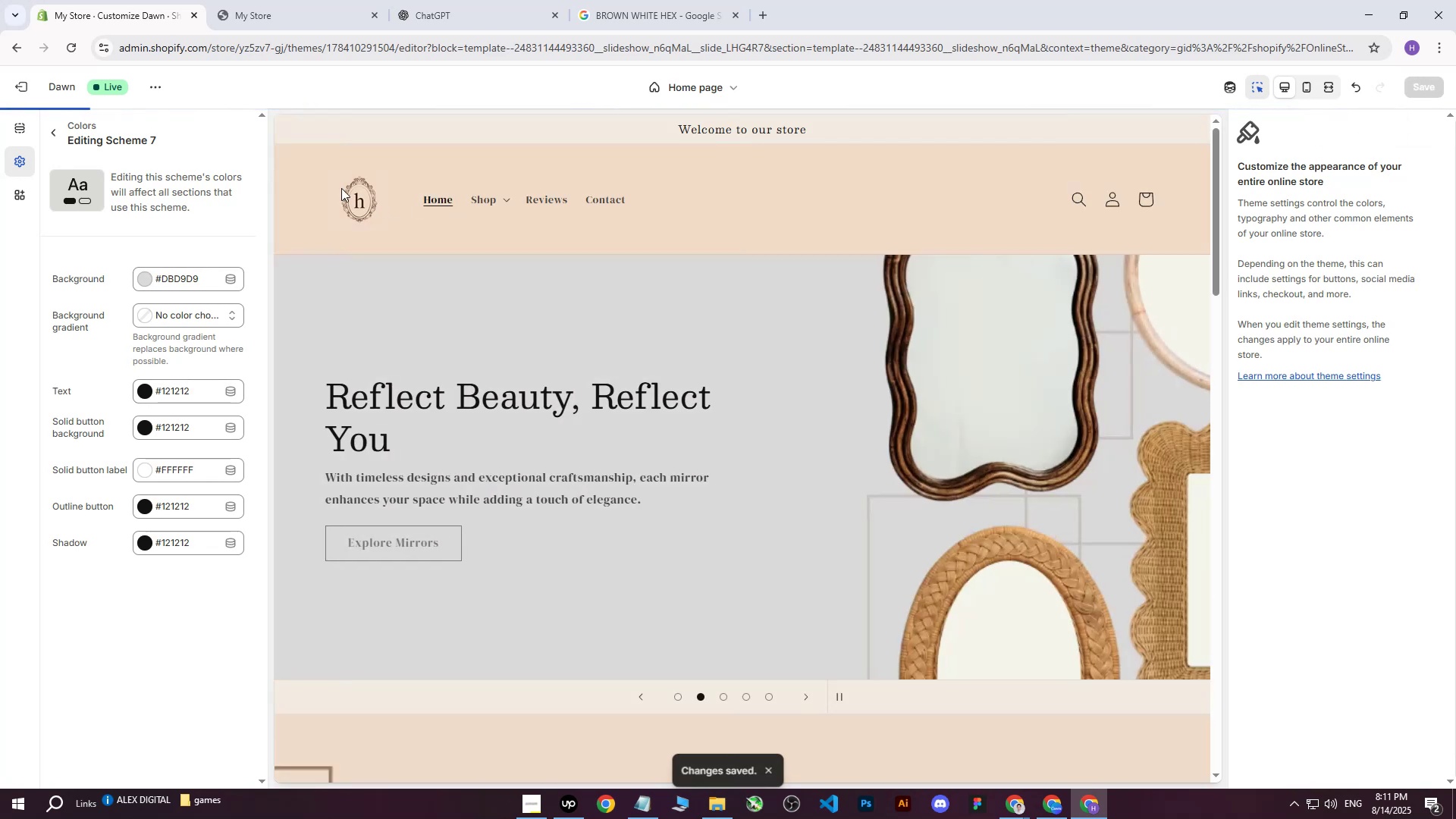 
left_click([306, 180])
 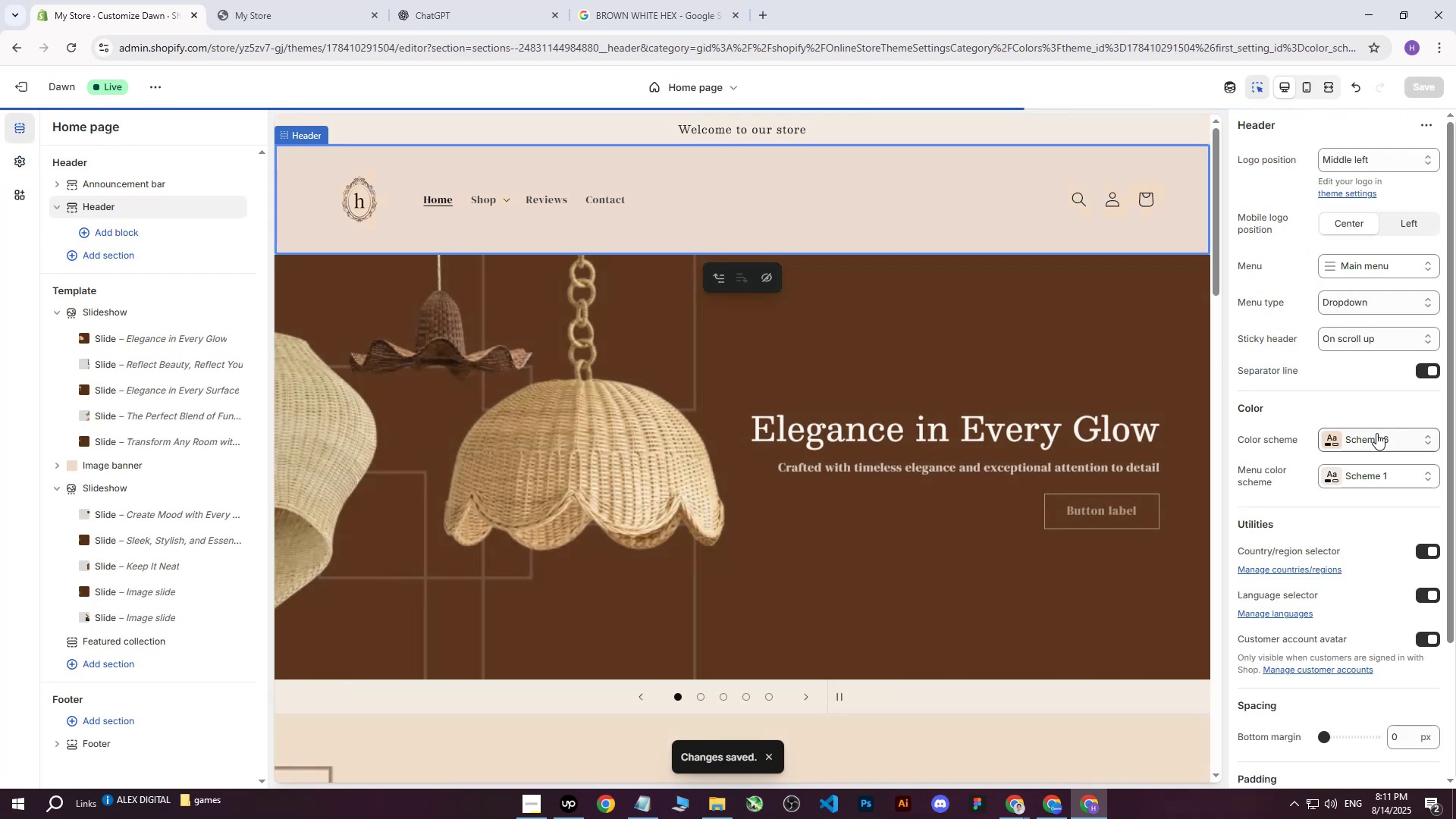 
left_click([1338, 438])
 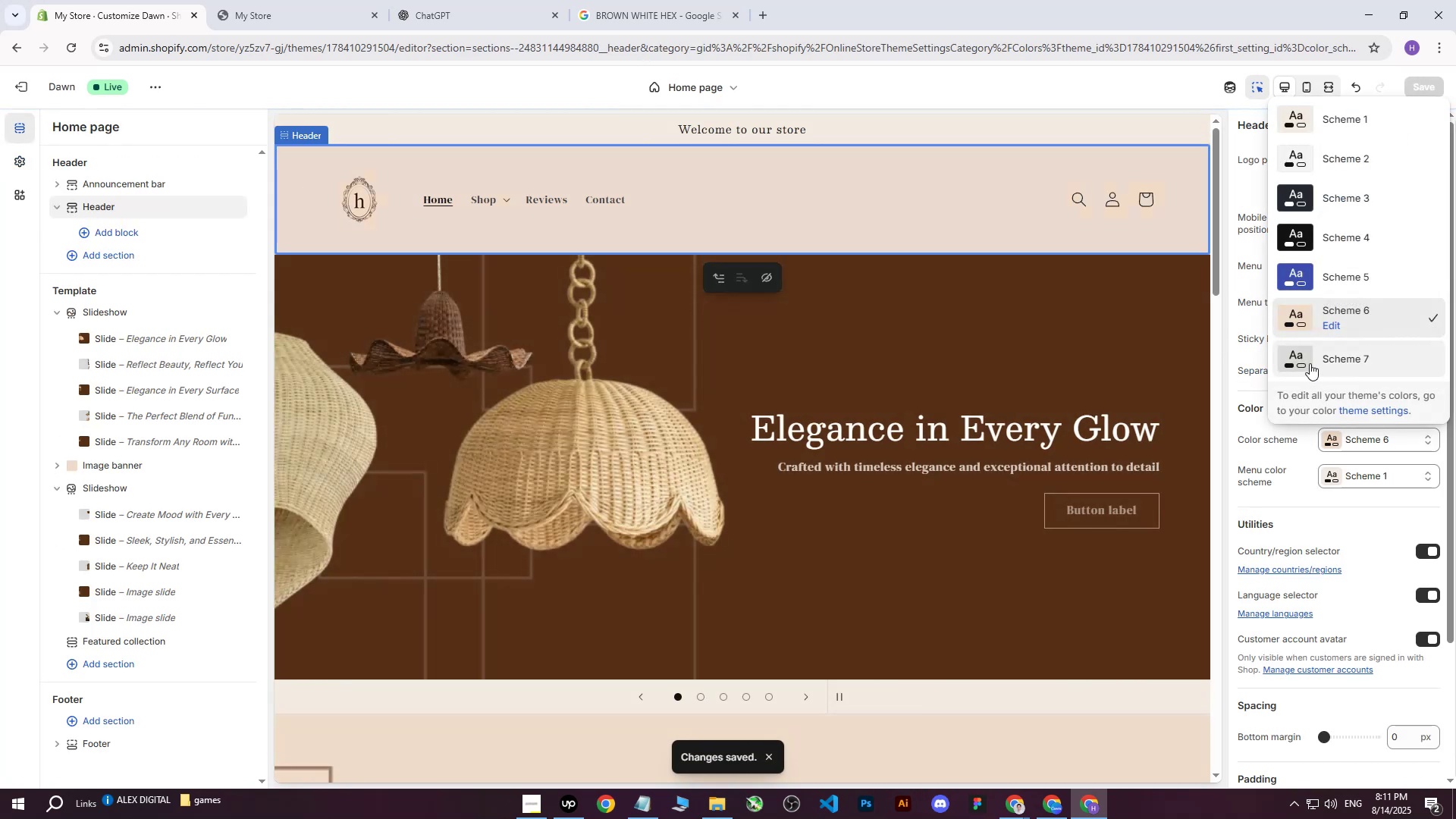 
left_click([1306, 362])
 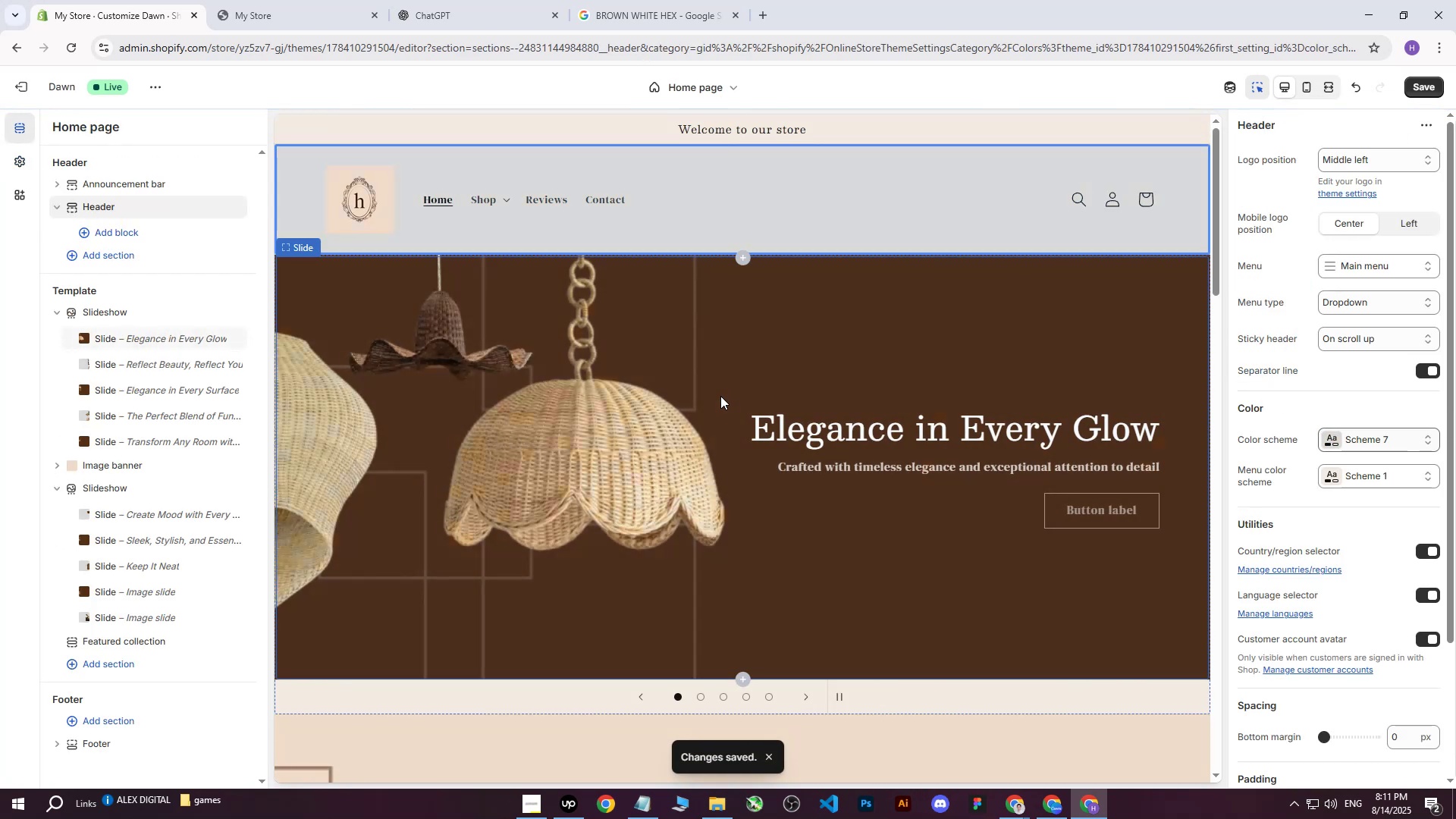 
scroll: coordinate [726, 388], scroll_direction: down, amount: 1.0
 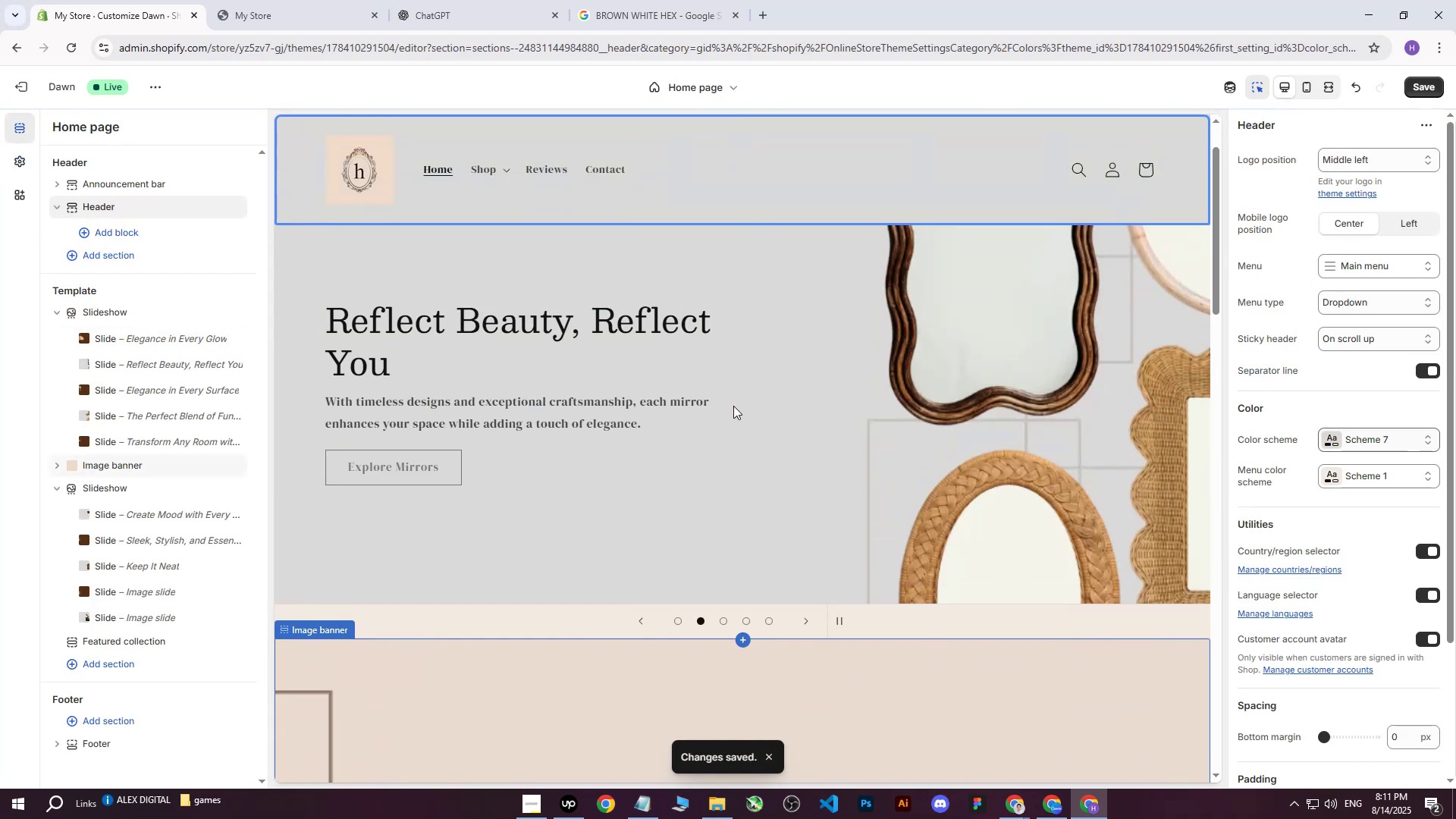 
scroll: coordinate [733, 410], scroll_direction: up, amount: 4.0
 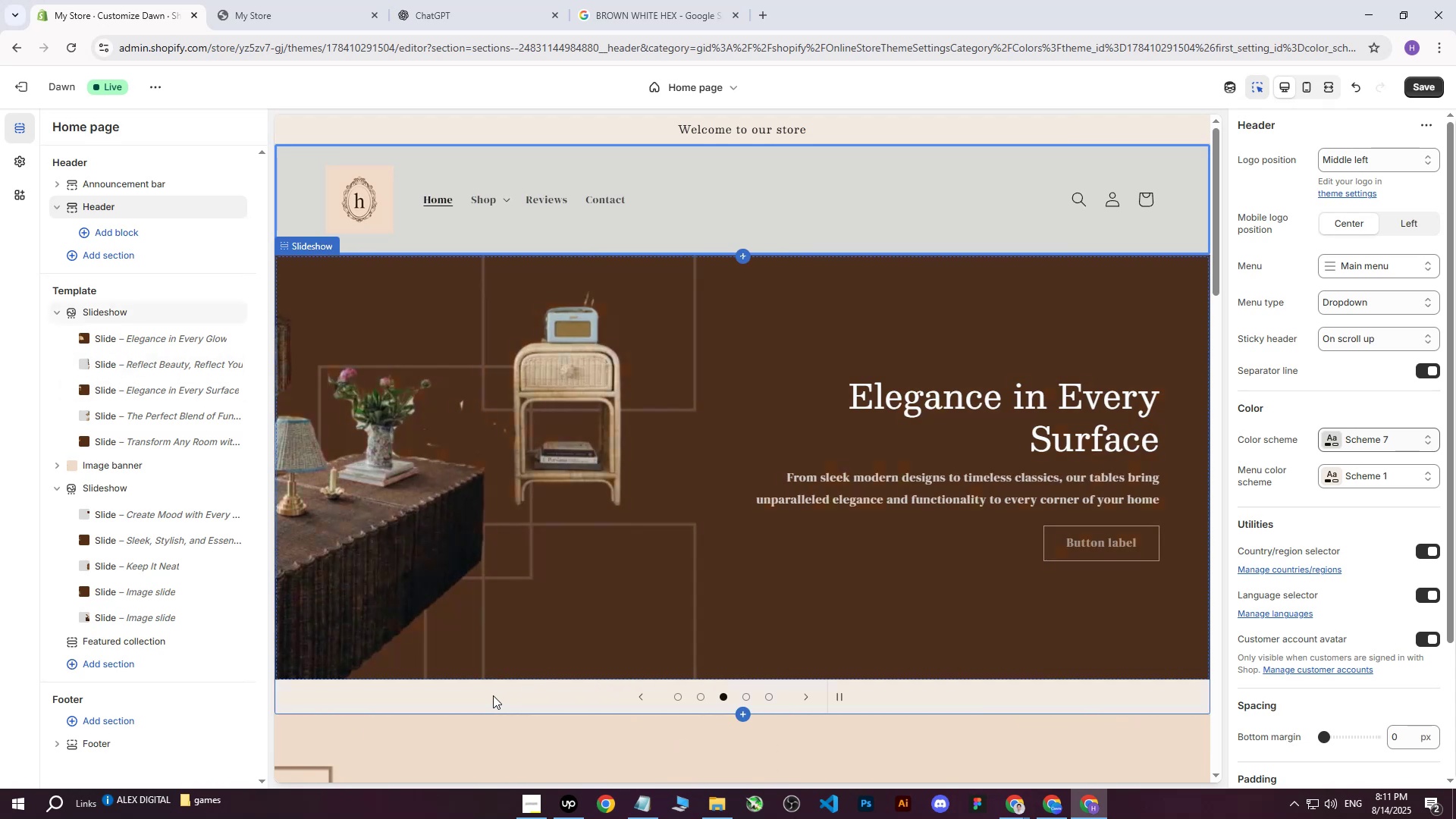 
left_click([1332, 440])
 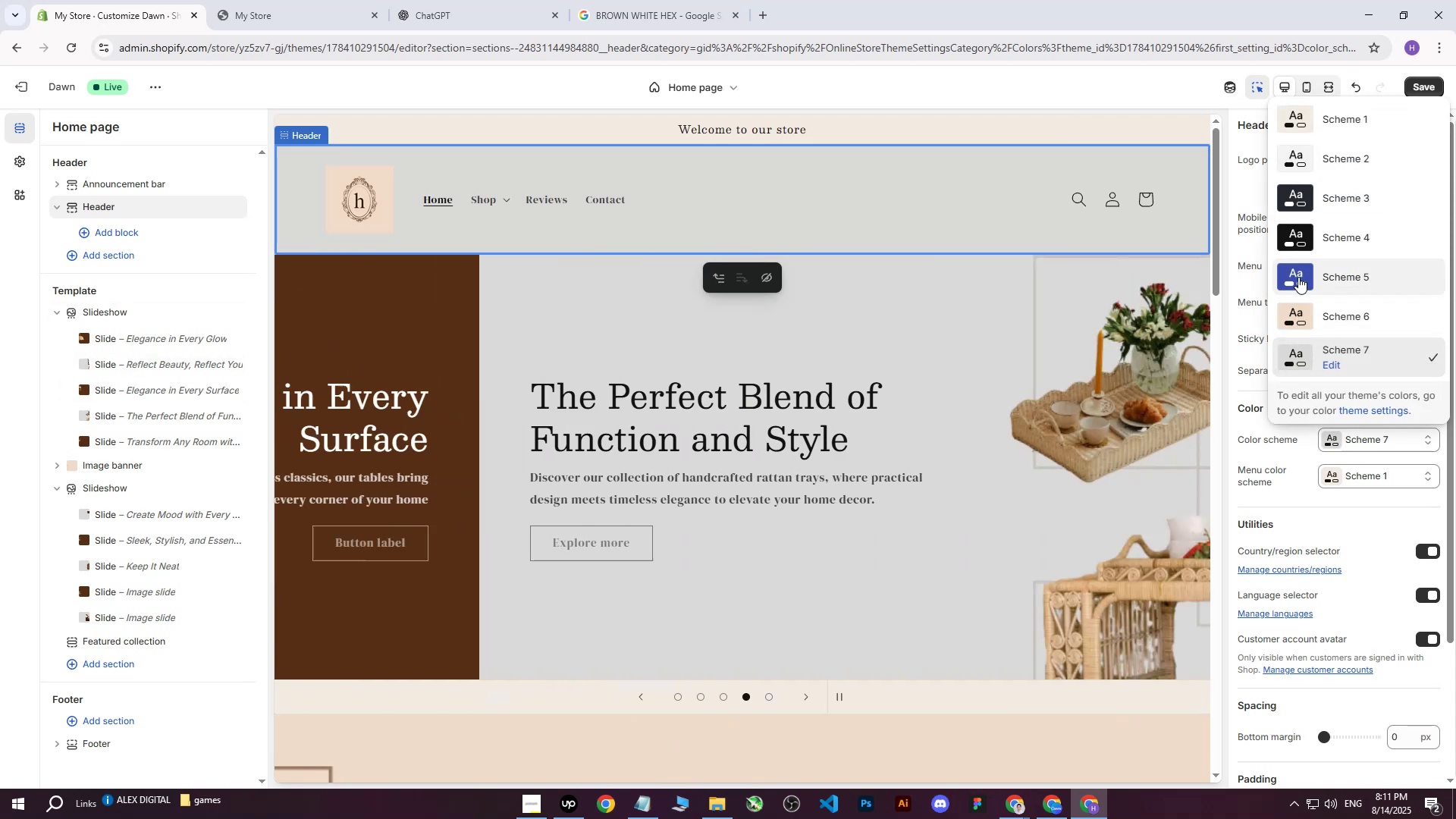 
left_click([1298, 277])
 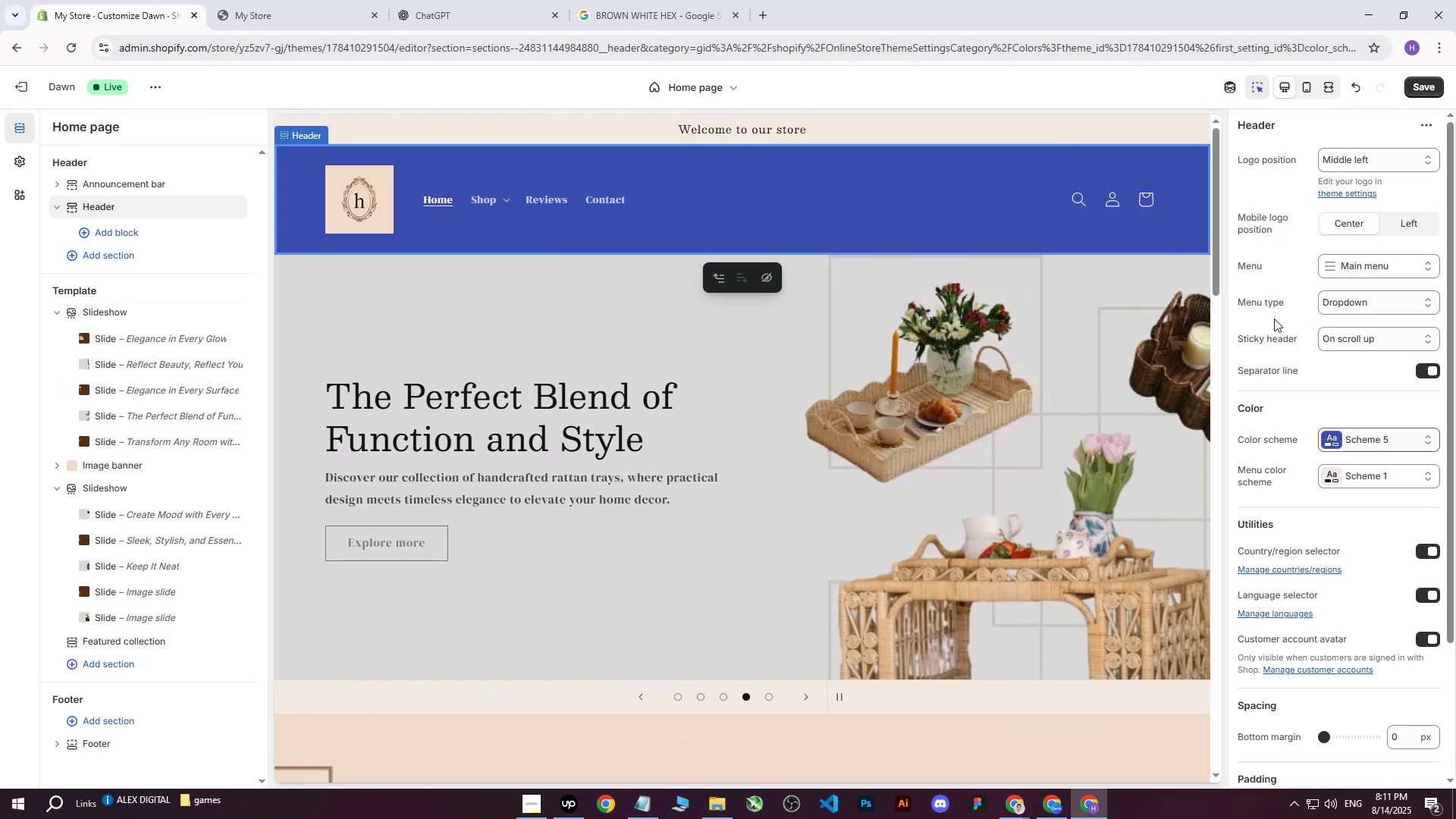 
left_click([1328, 441])
 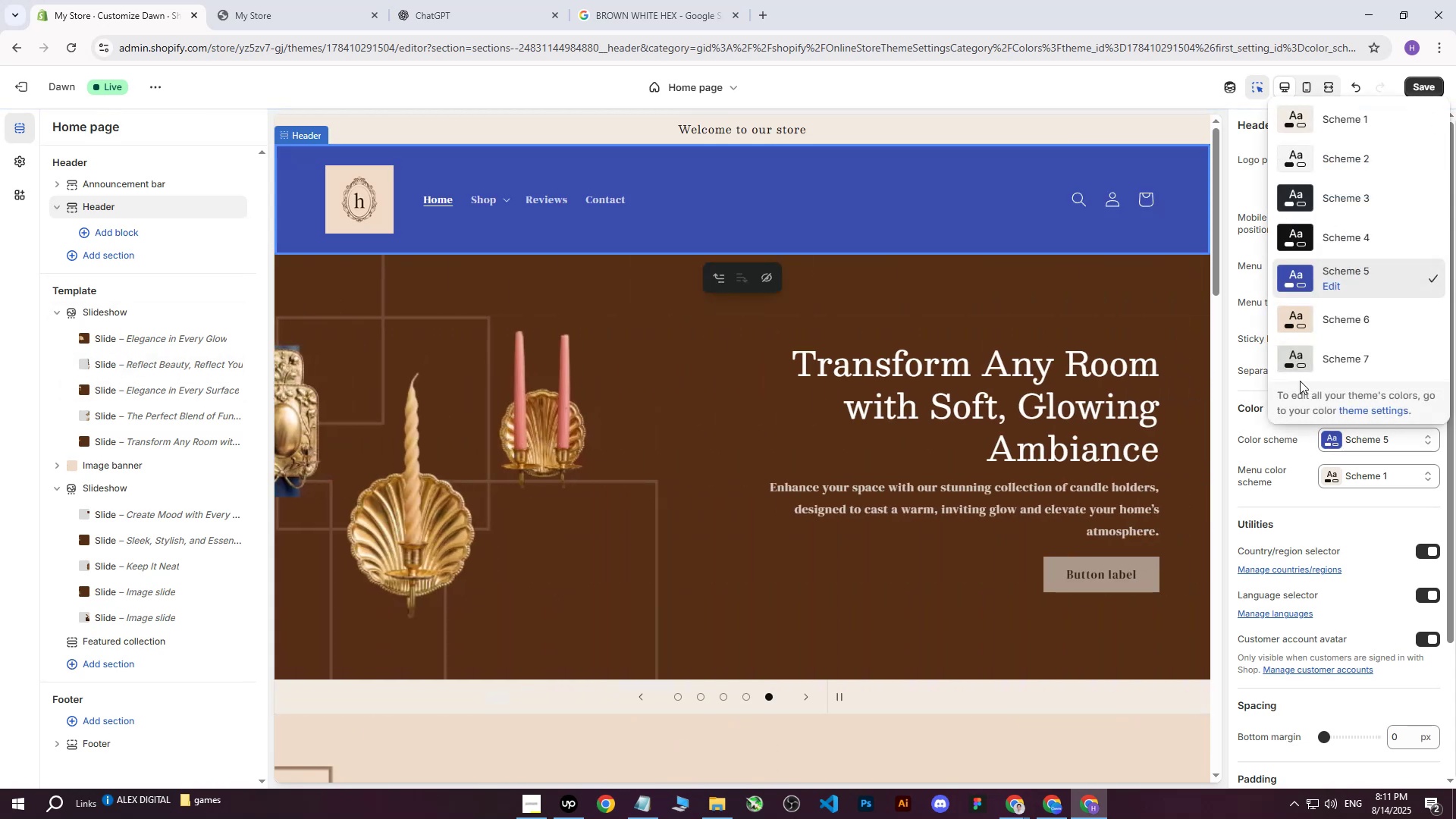 
left_click([1297, 361])
 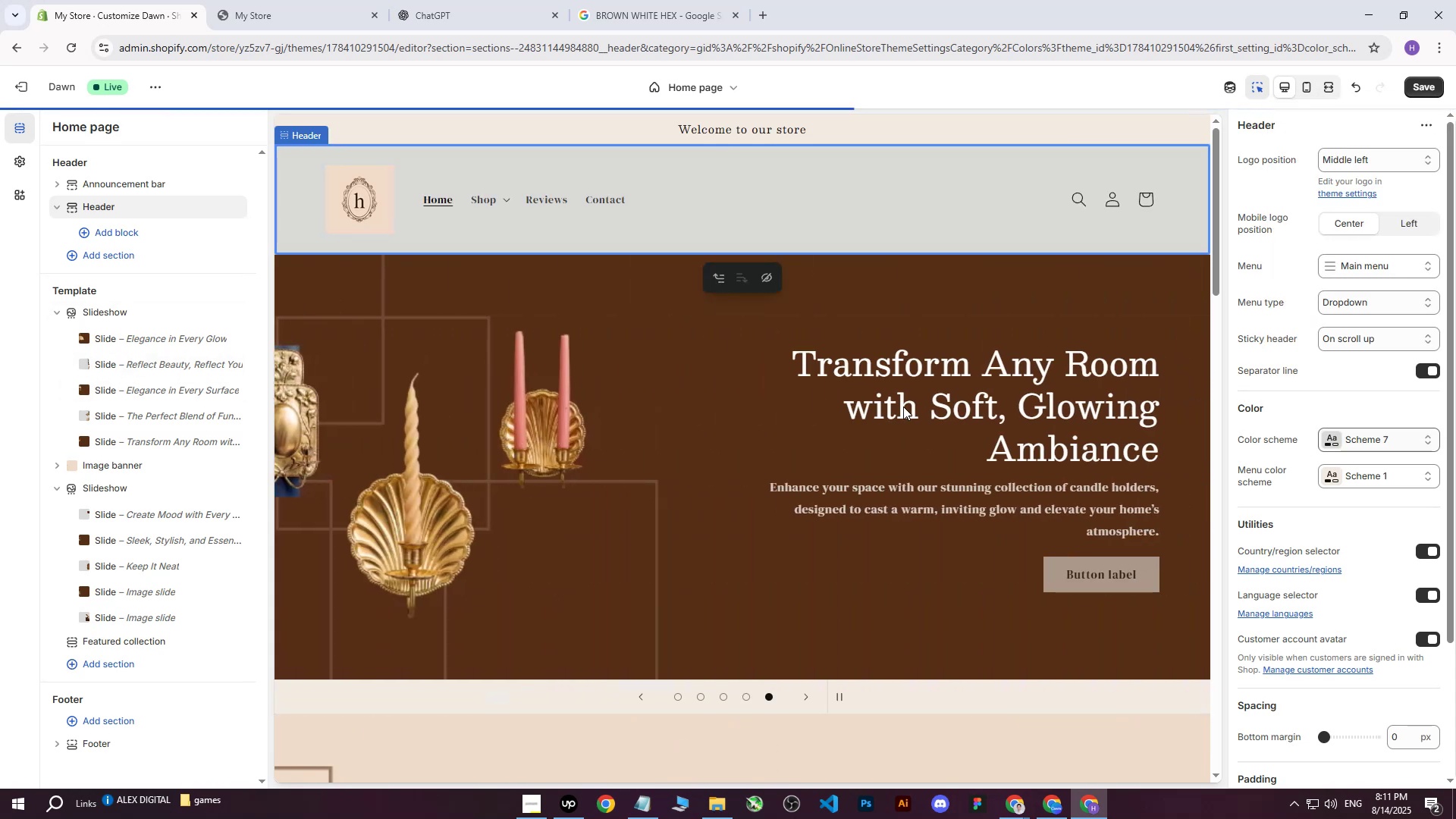 
scroll: coordinate [773, 425], scroll_direction: up, amount: 3.0
 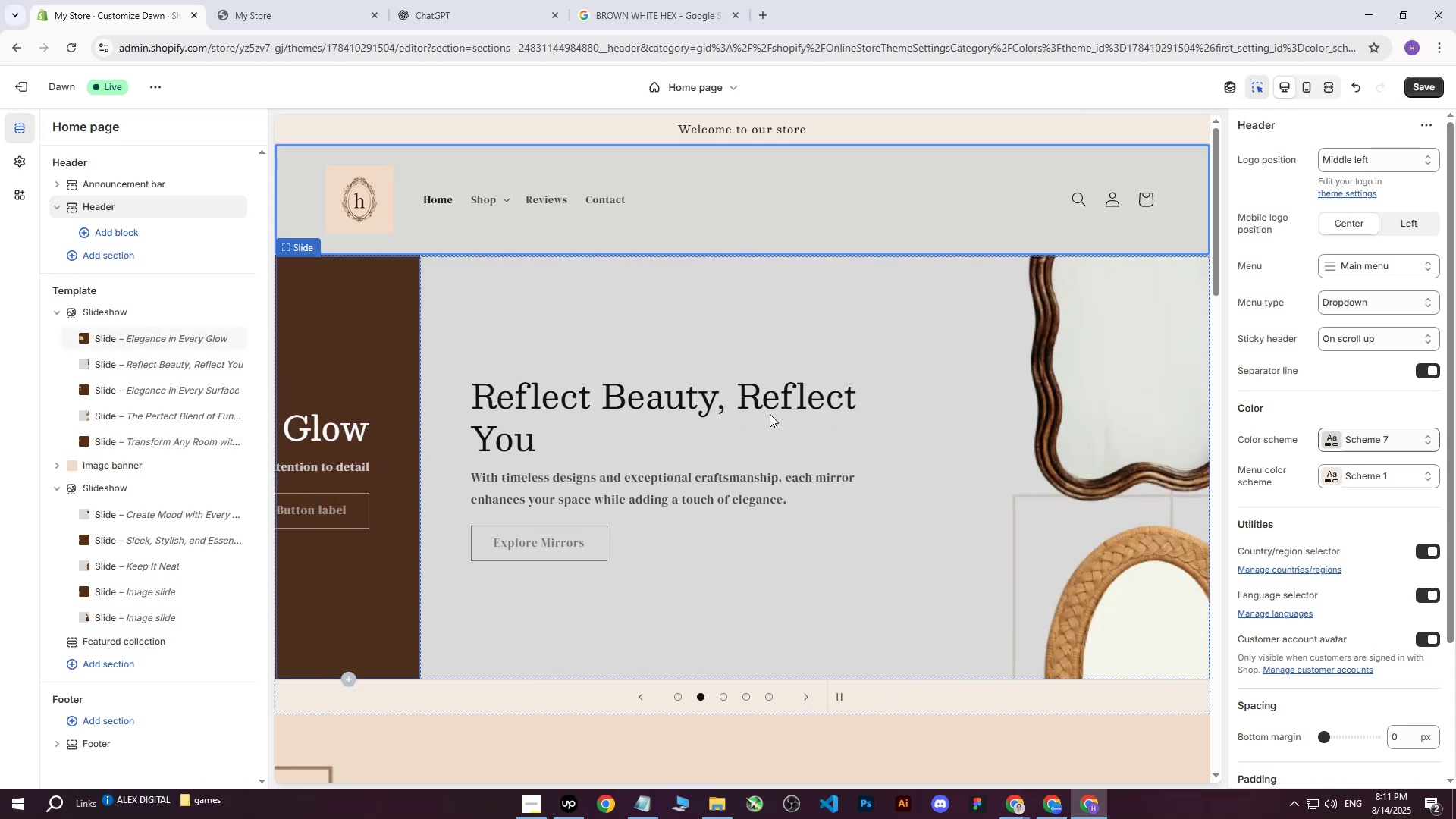 
wait(5.98)
 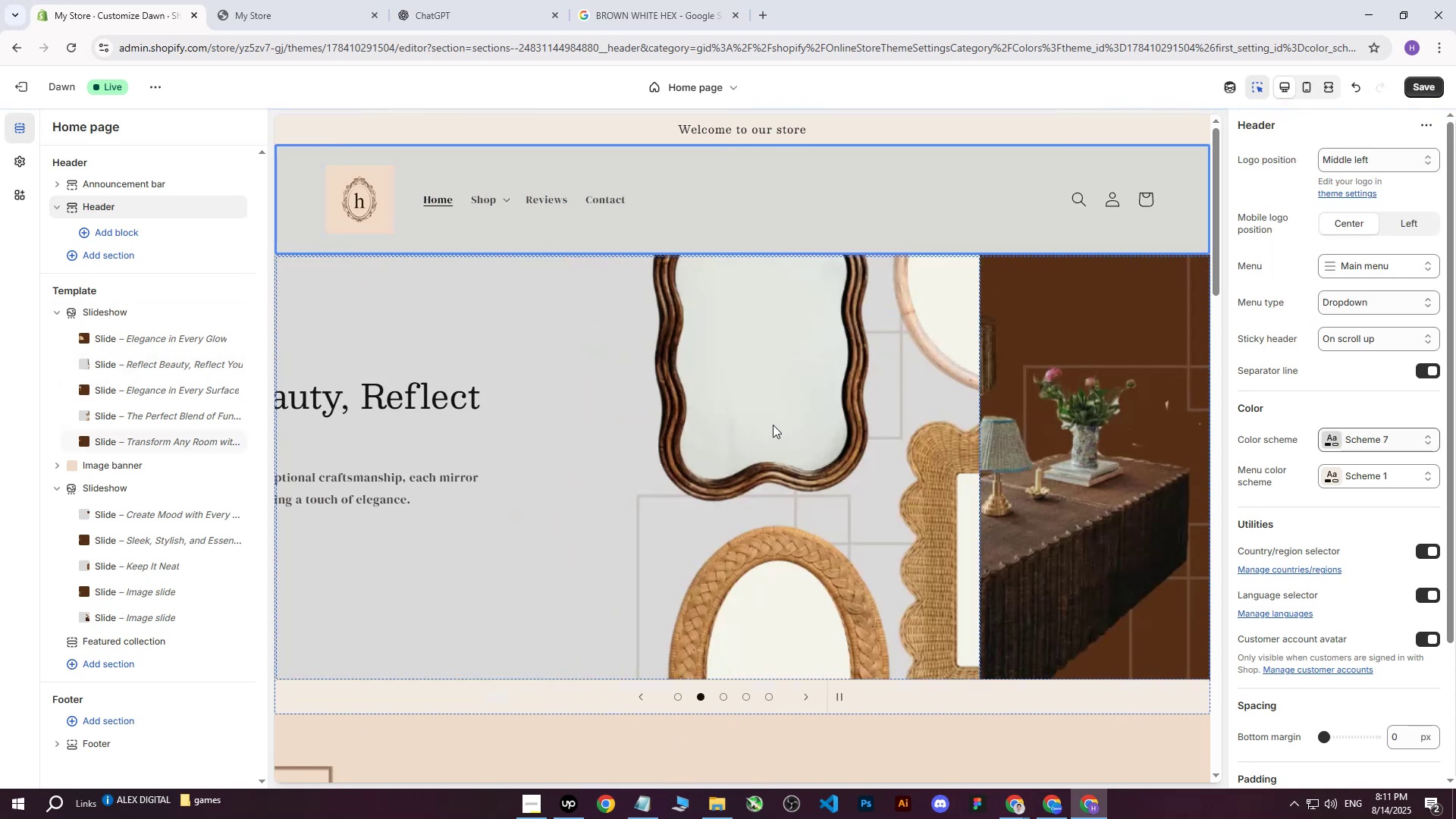 
left_click([327, 350])
 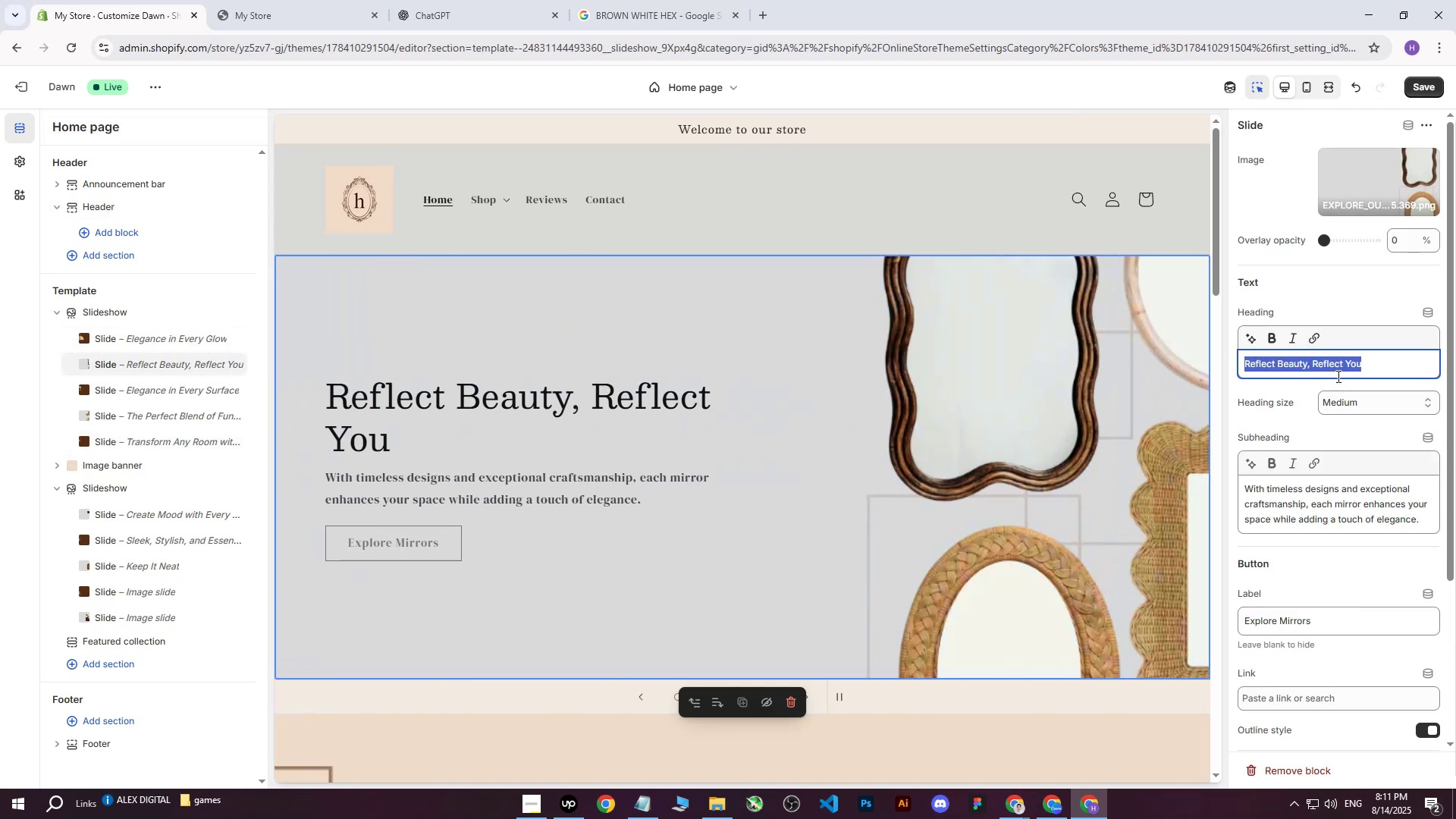 
scroll: coordinate [1342, 488], scroll_direction: down, amount: 4.0
 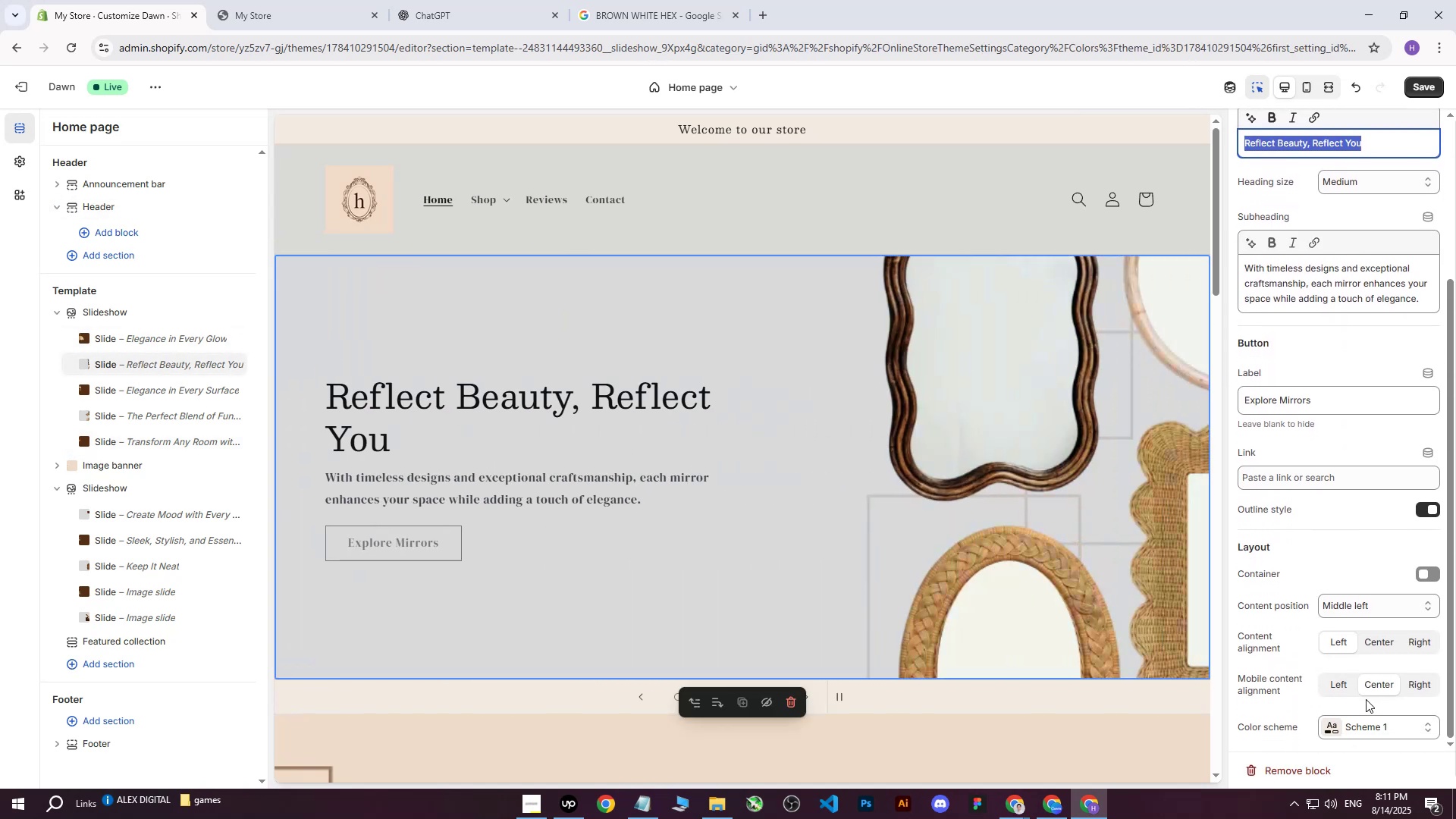 
left_click([1336, 720])
 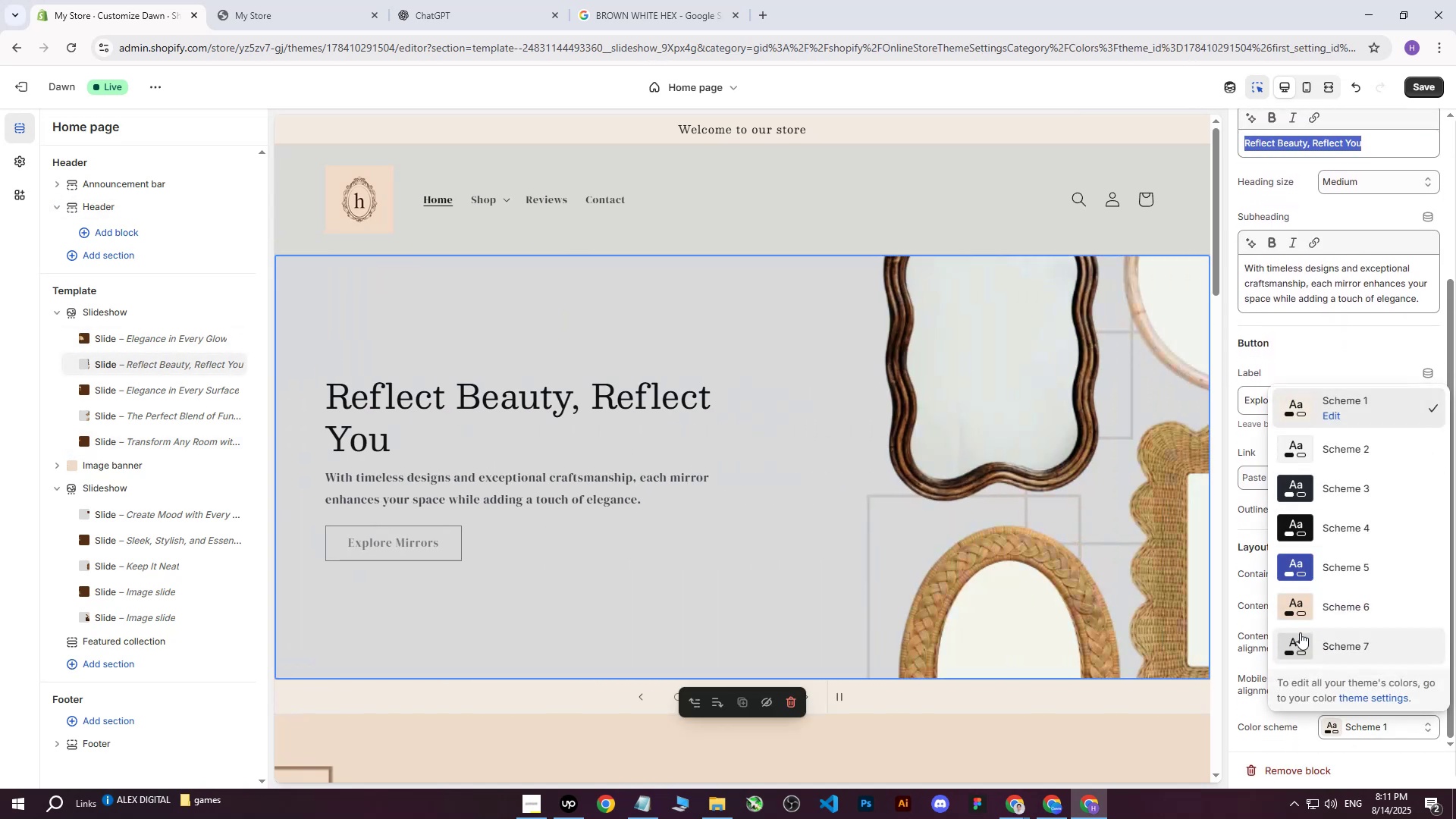 
left_click([1295, 648])
 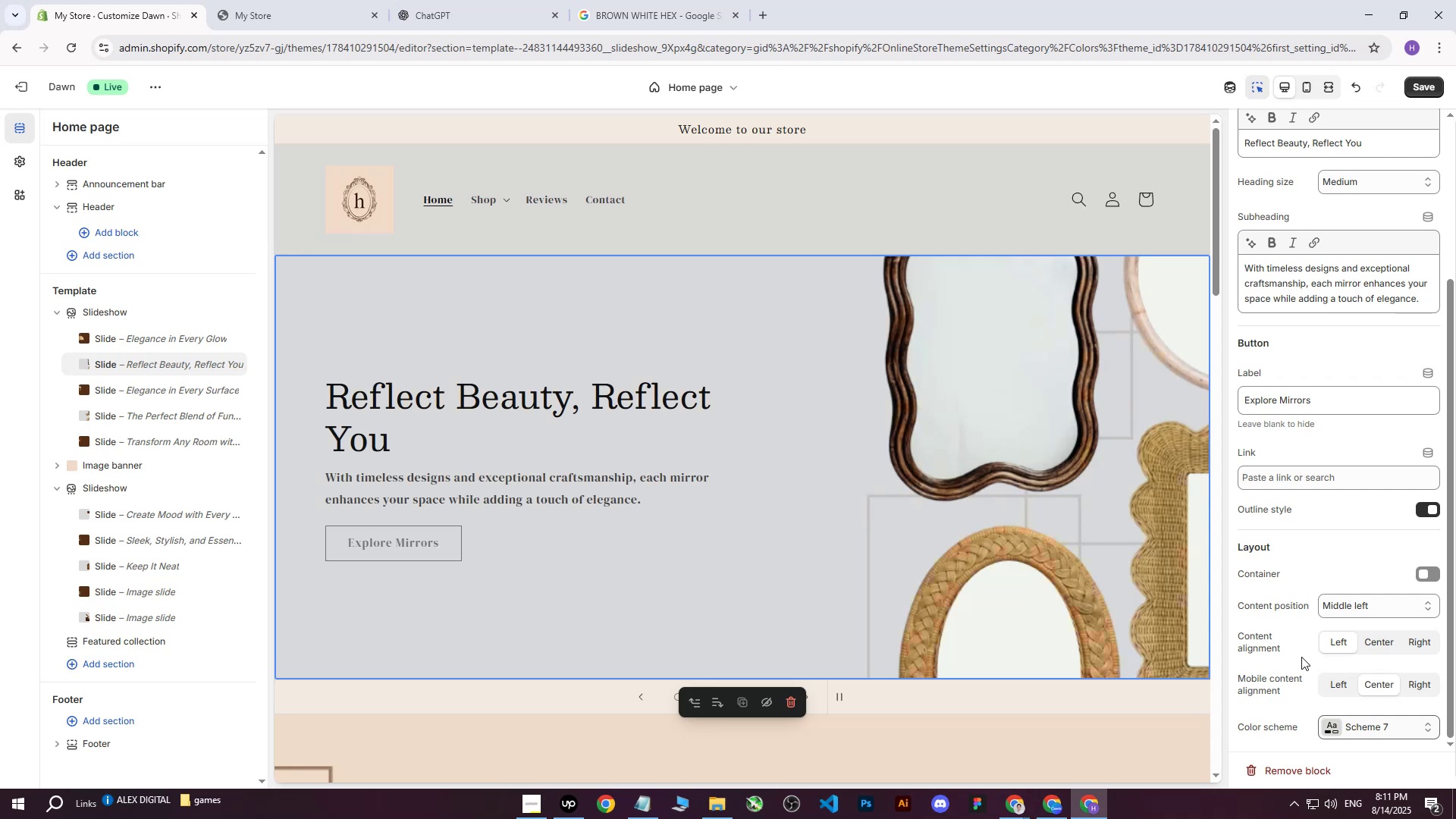 
left_click([1329, 727])
 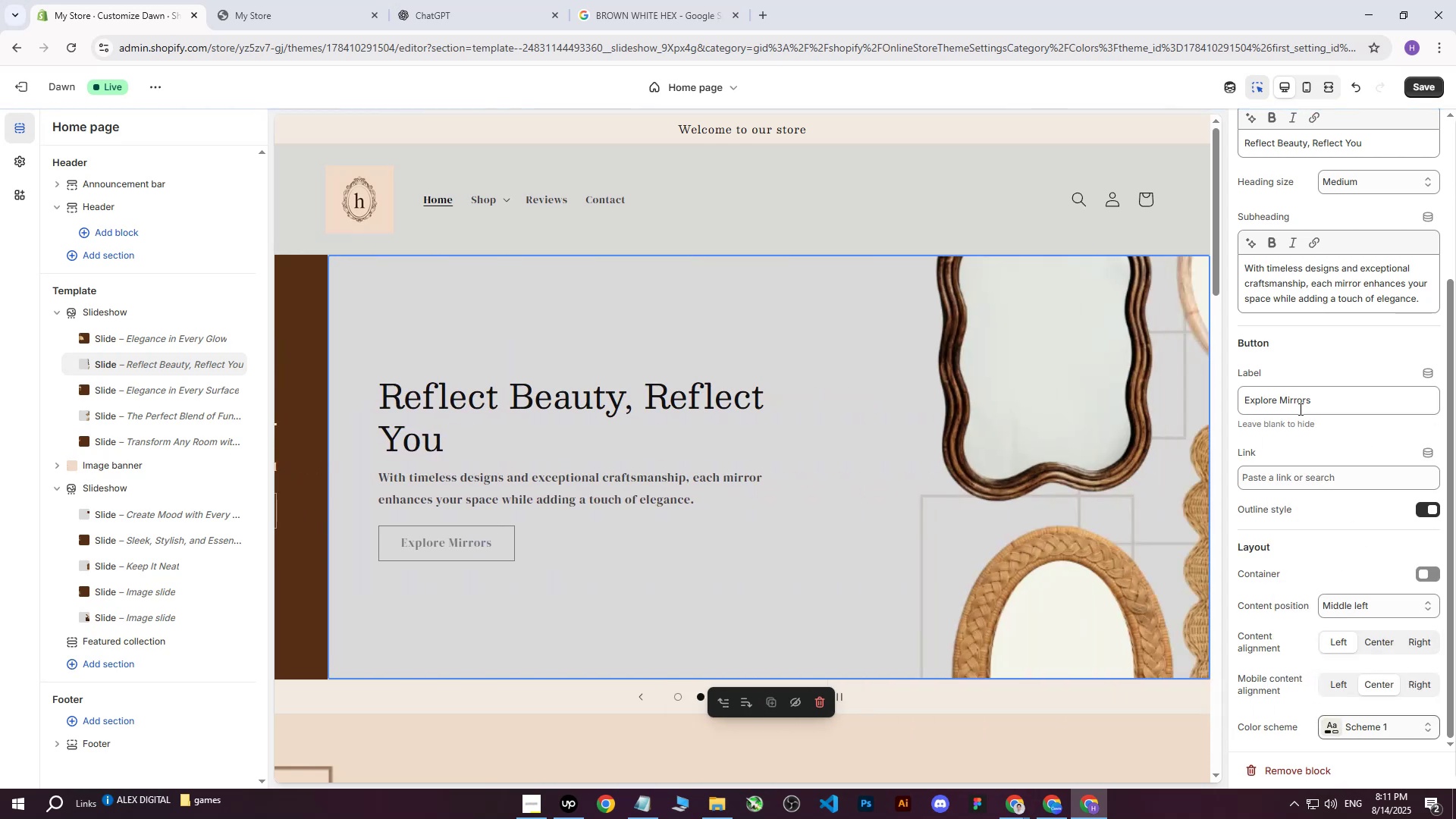 
left_click([1328, 726])
 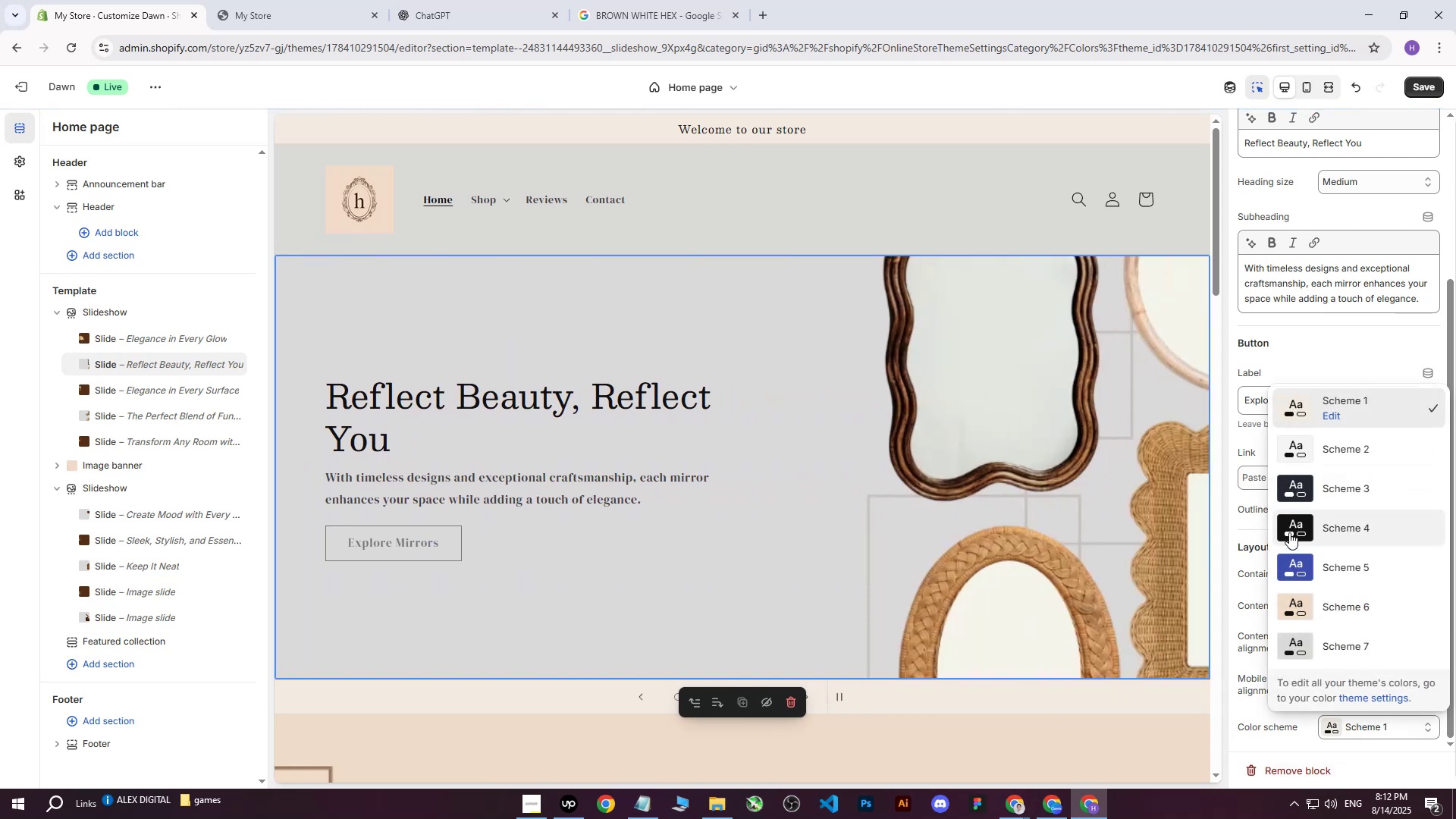 
left_click([1290, 532])
 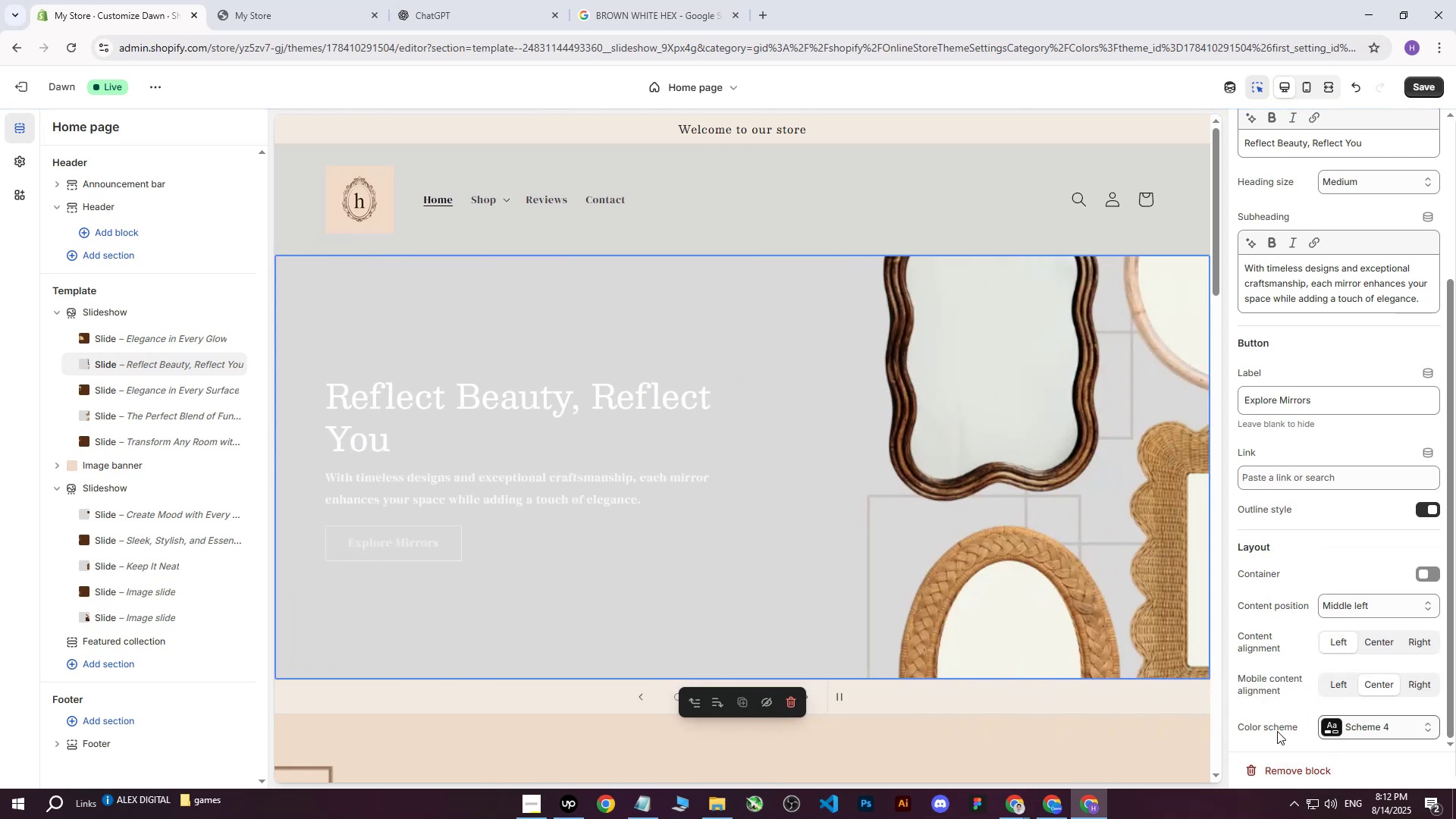 
left_click([1320, 726])
 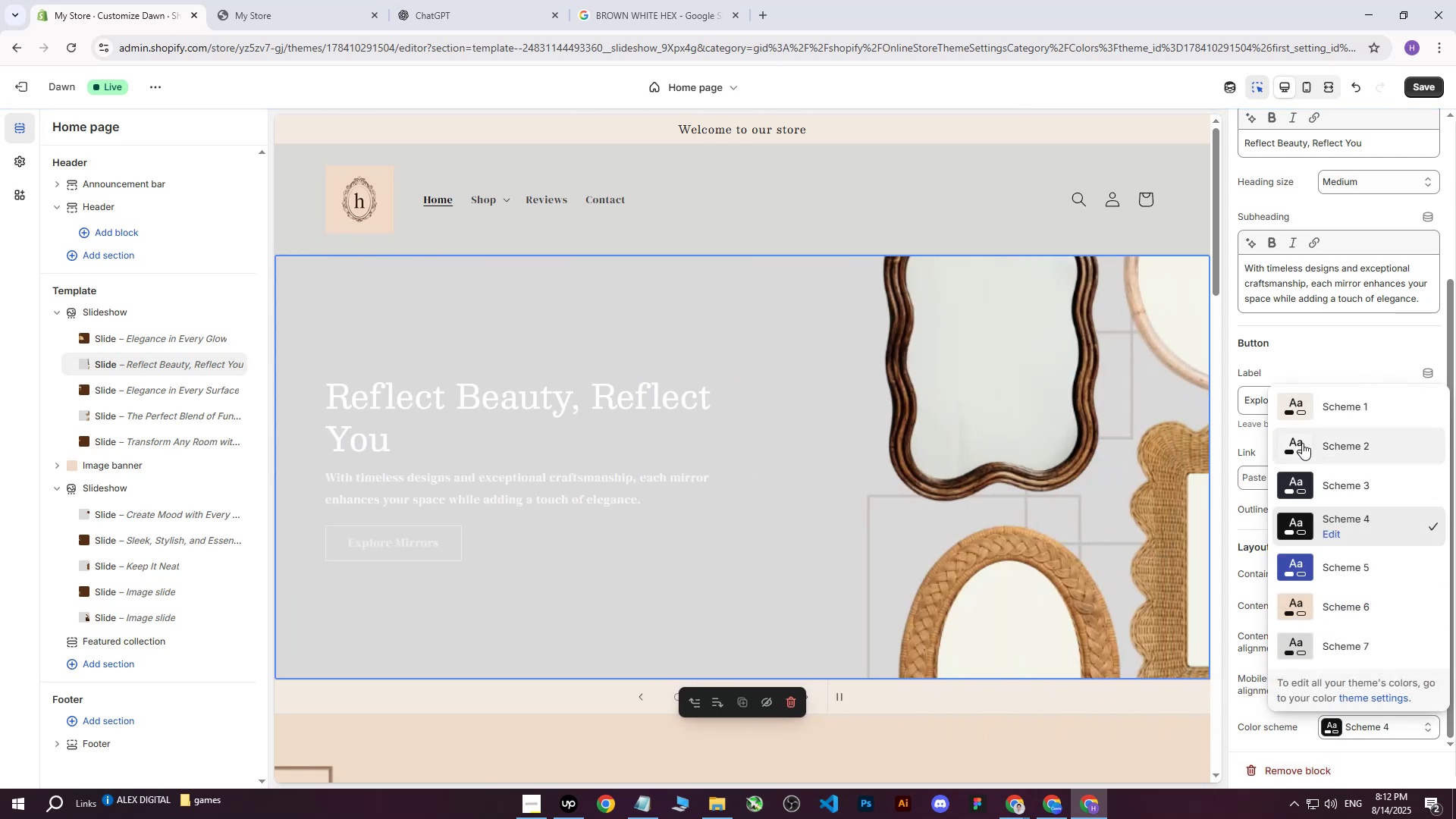 
left_click([1295, 413])
 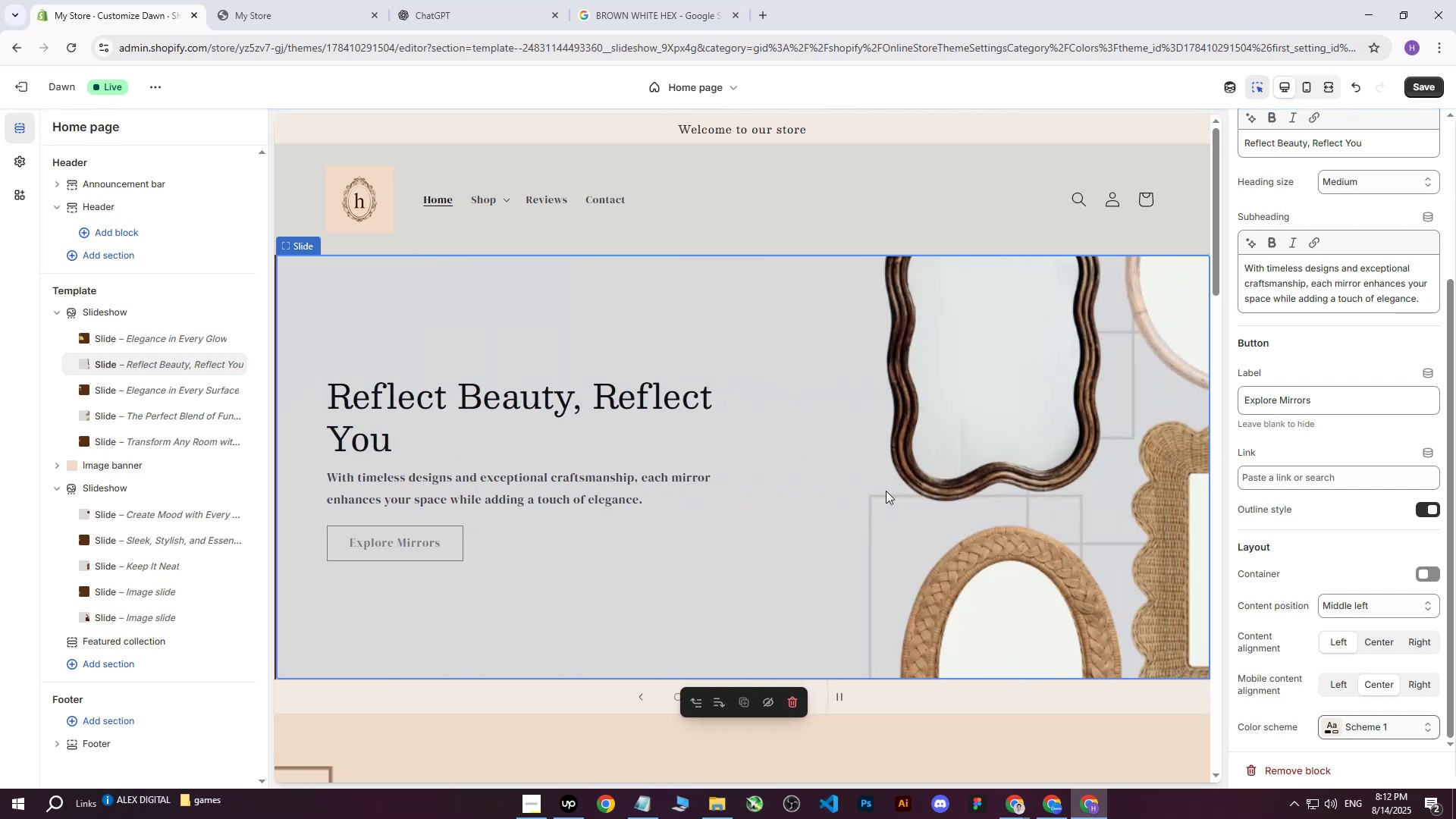 
scroll: coordinate [468, 291], scroll_direction: up, amount: 1.0
 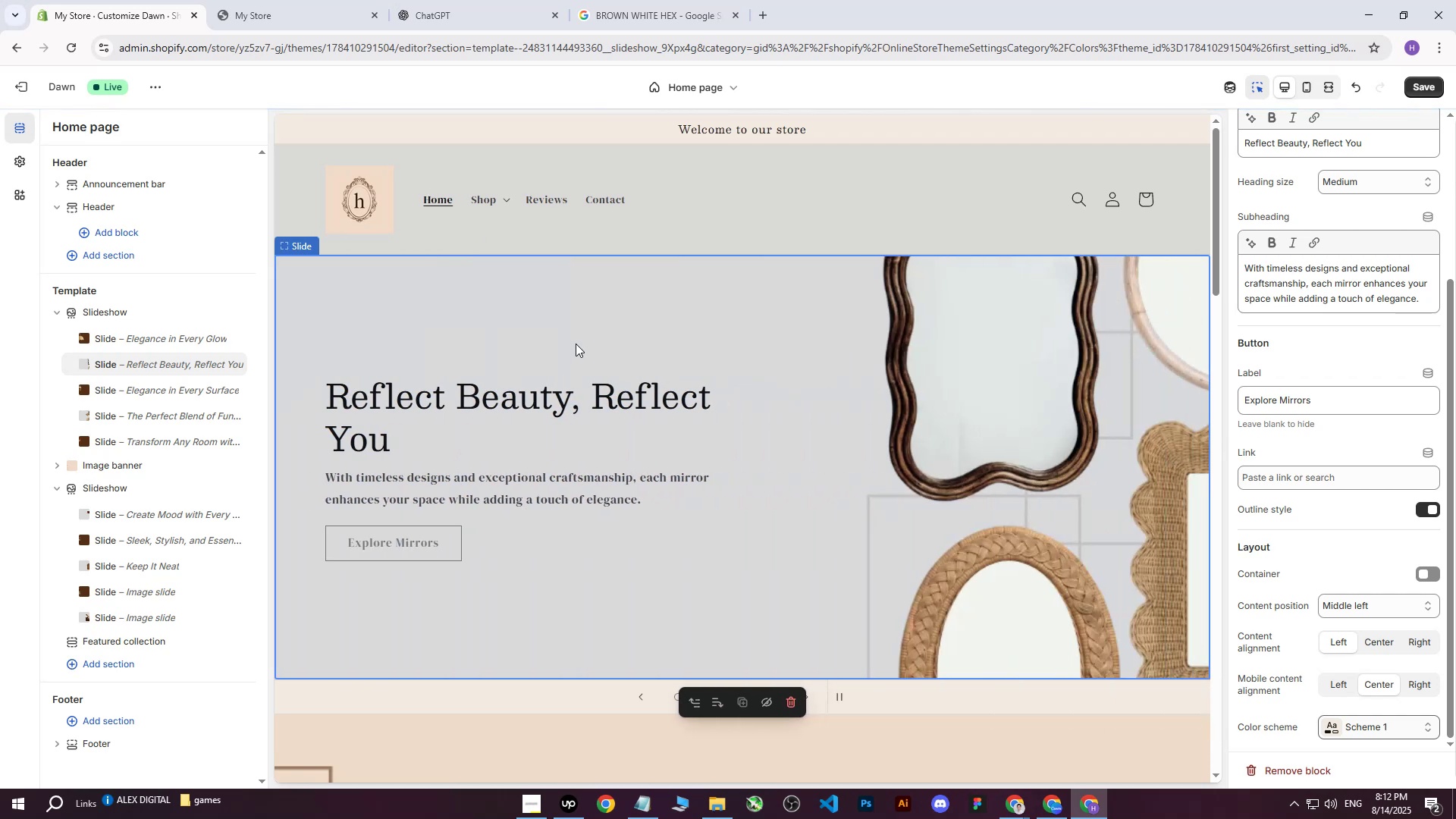 
scroll: coordinate [576, 353], scroll_direction: down, amount: 25.0
 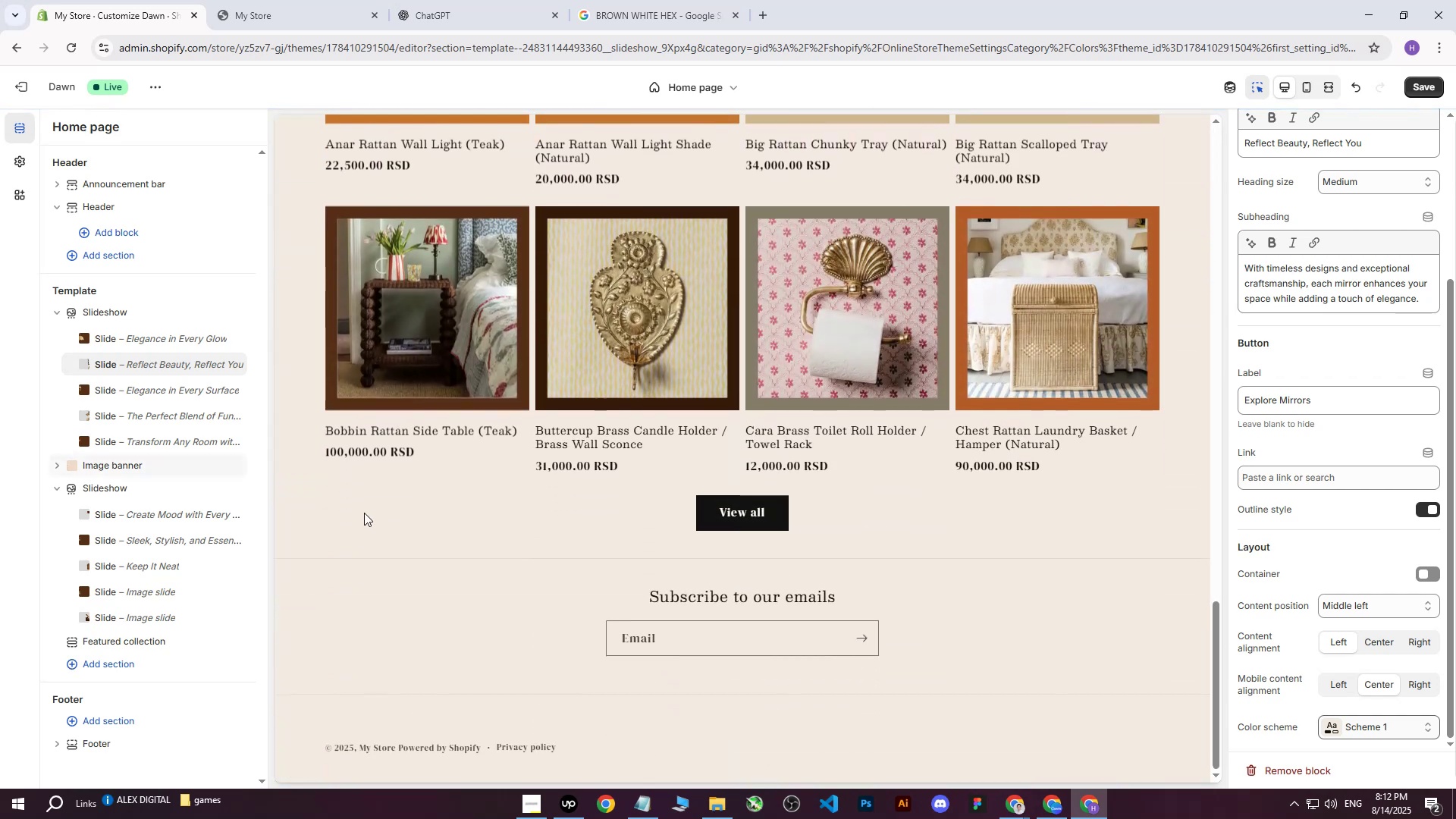 
left_click([364, 513])
 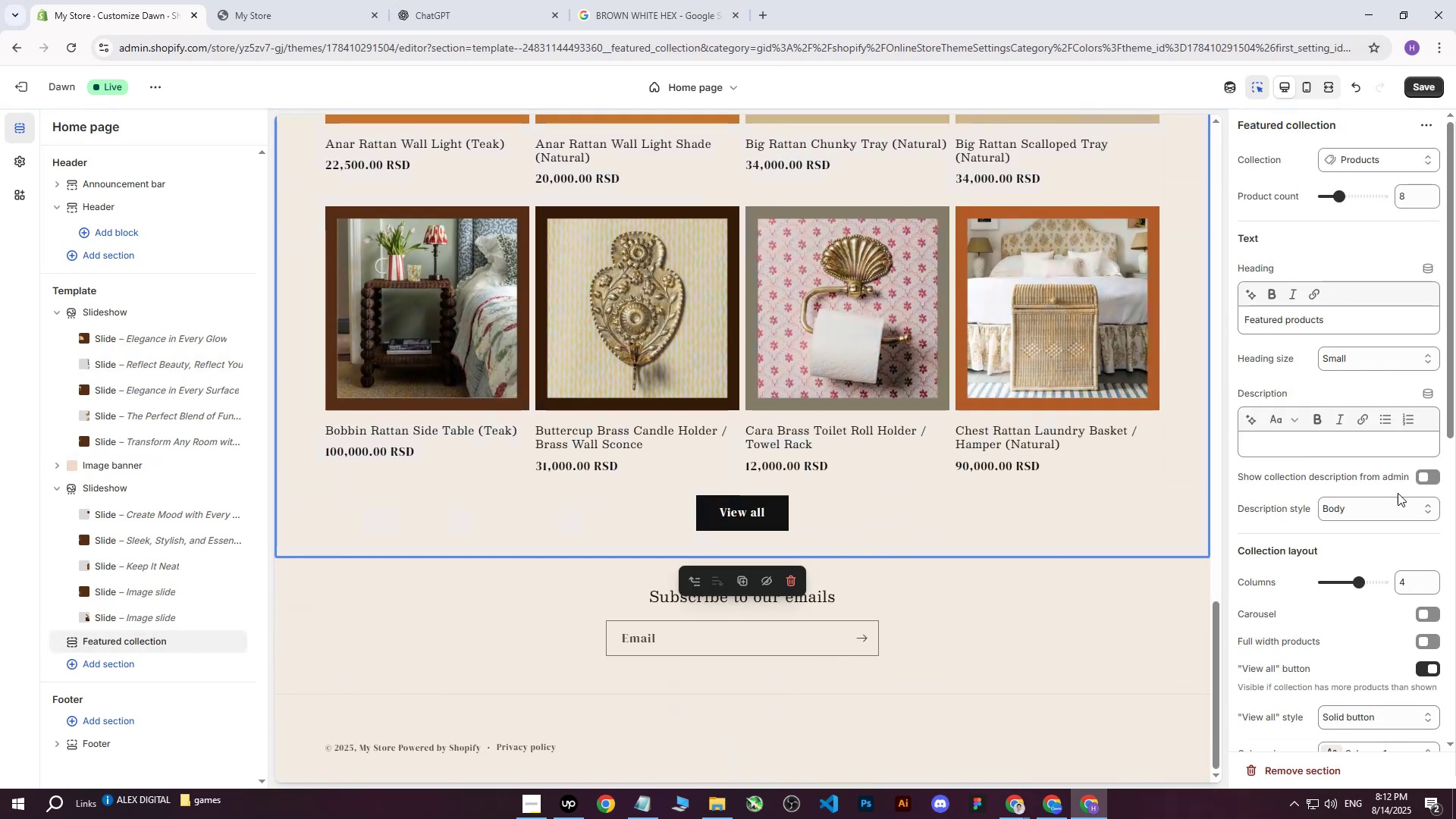 
scroll: coordinate [1373, 688], scroll_direction: down, amount: 2.0
 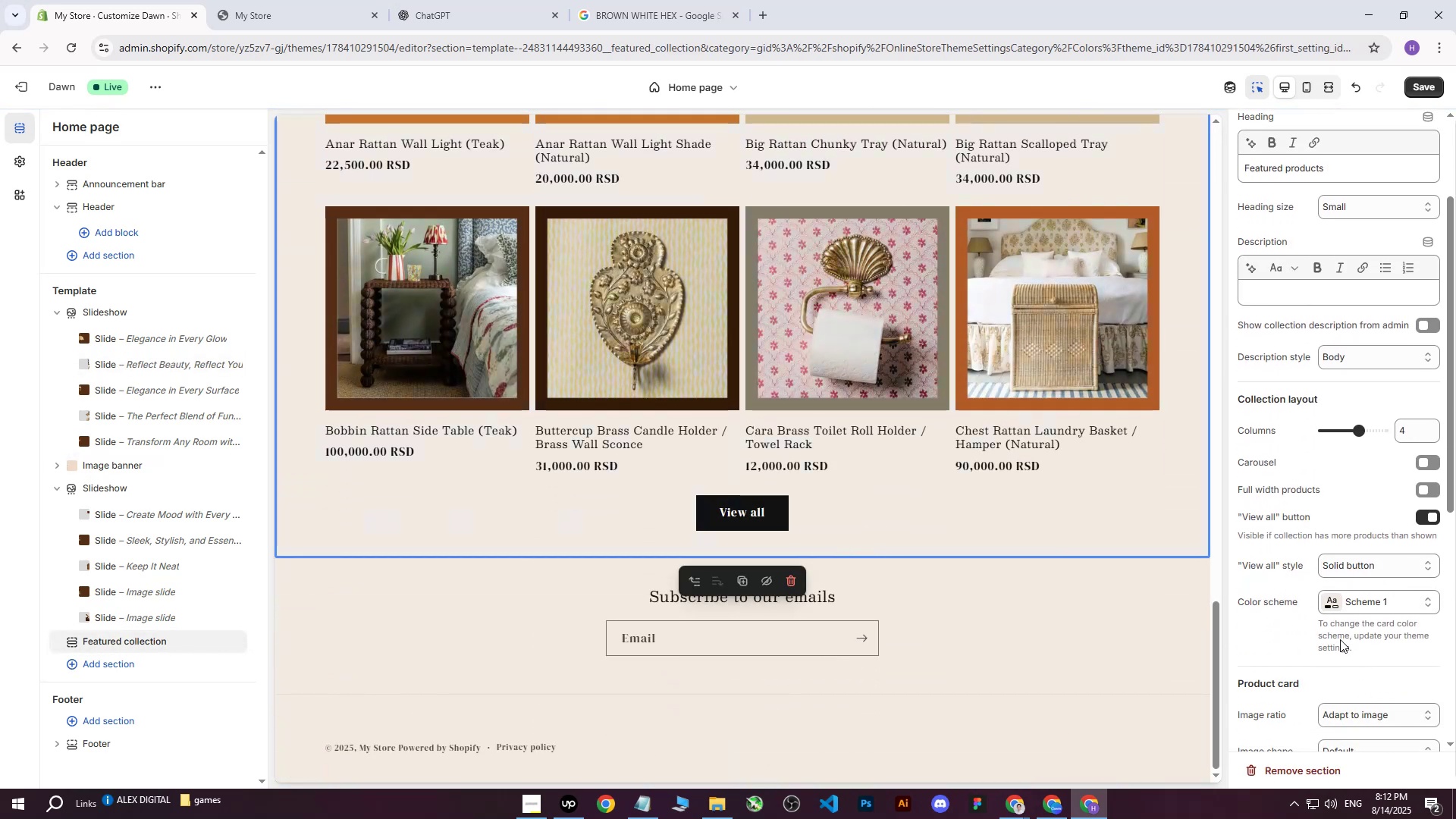 
left_click([1338, 606])
 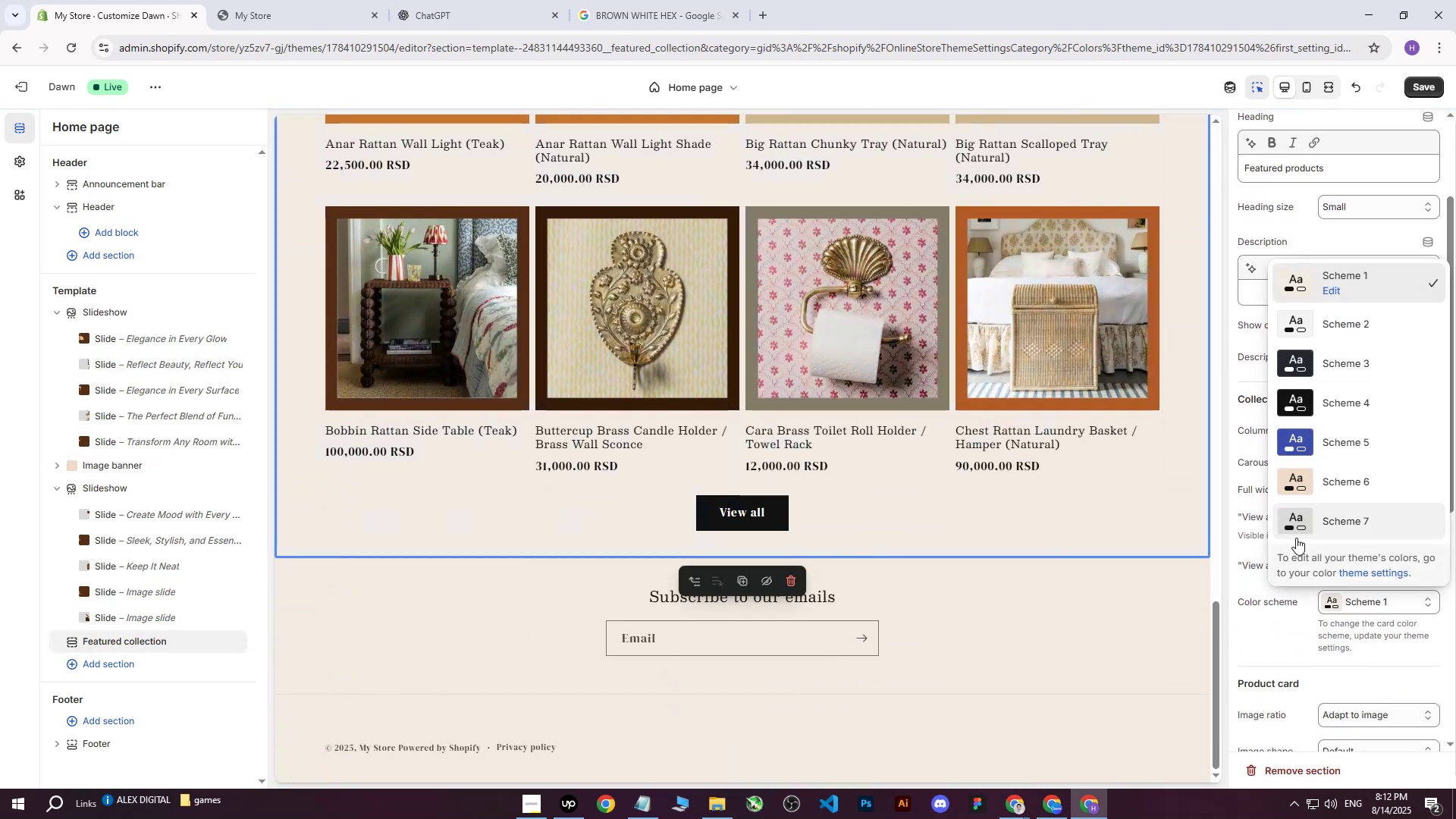 
left_click([1296, 523])
 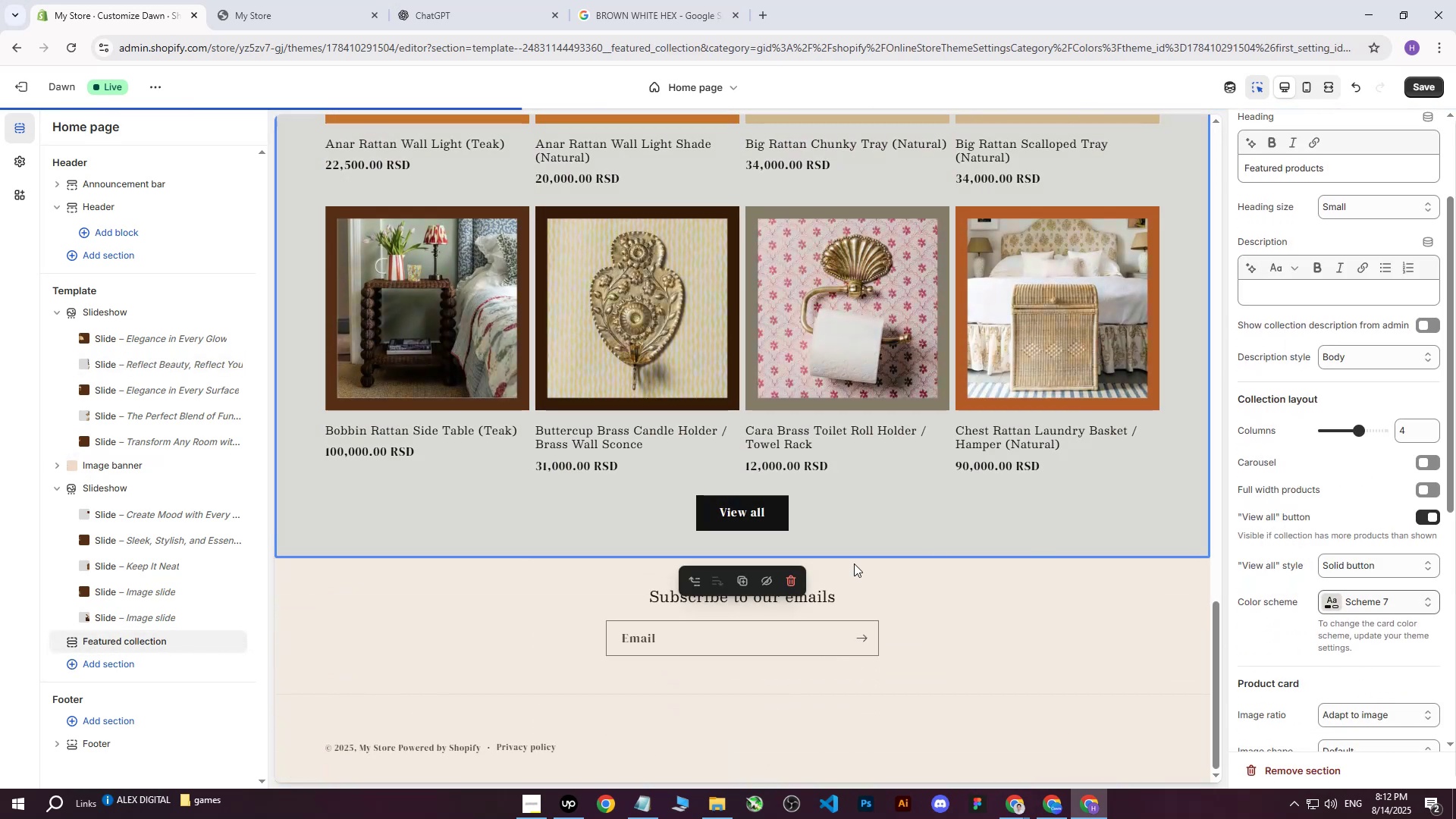 
scroll: coordinate [516, 446], scroll_direction: up, amount: 15.0
 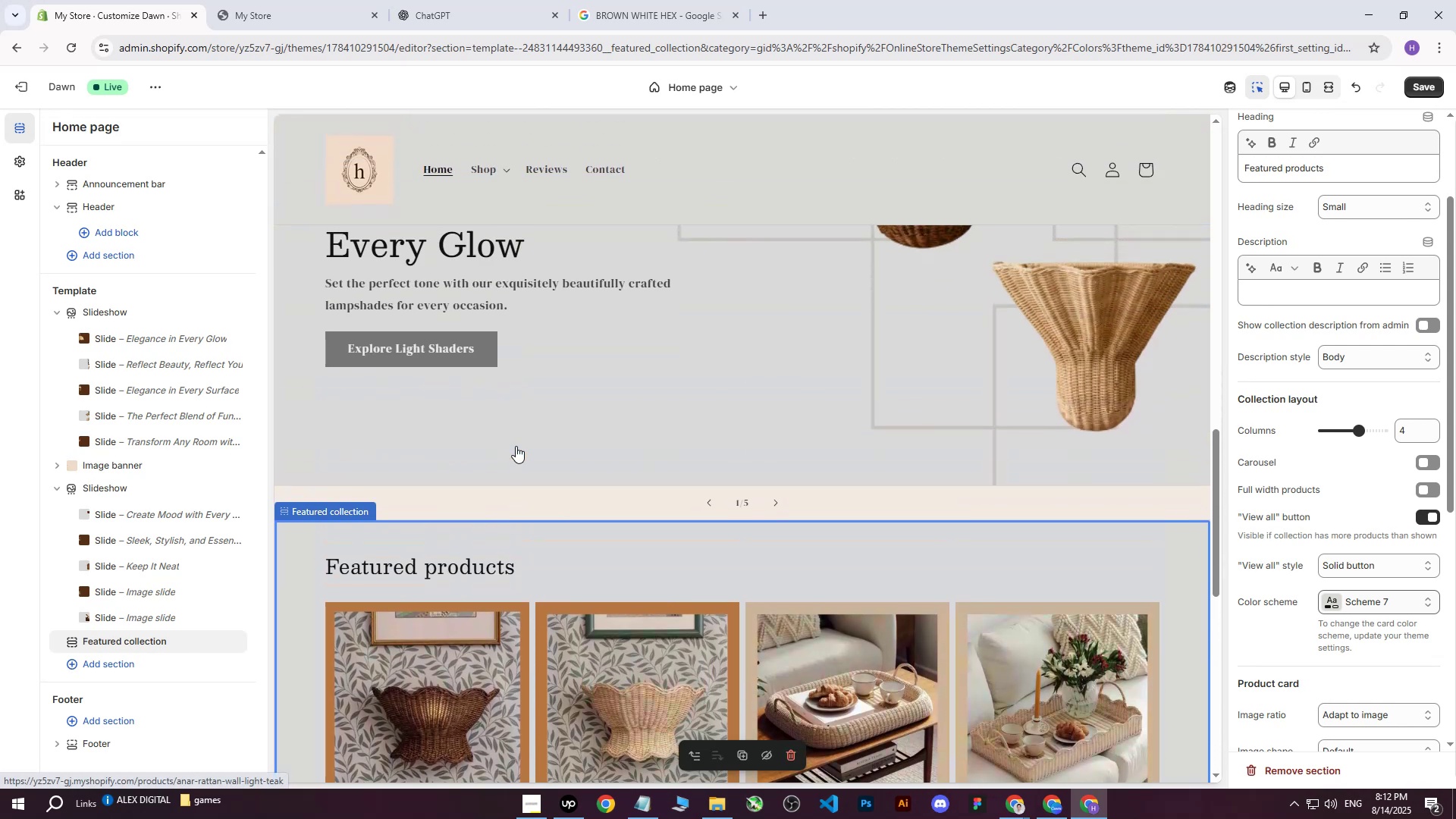 
scroll: coordinate [516, 446], scroll_direction: down, amount: 2.0
 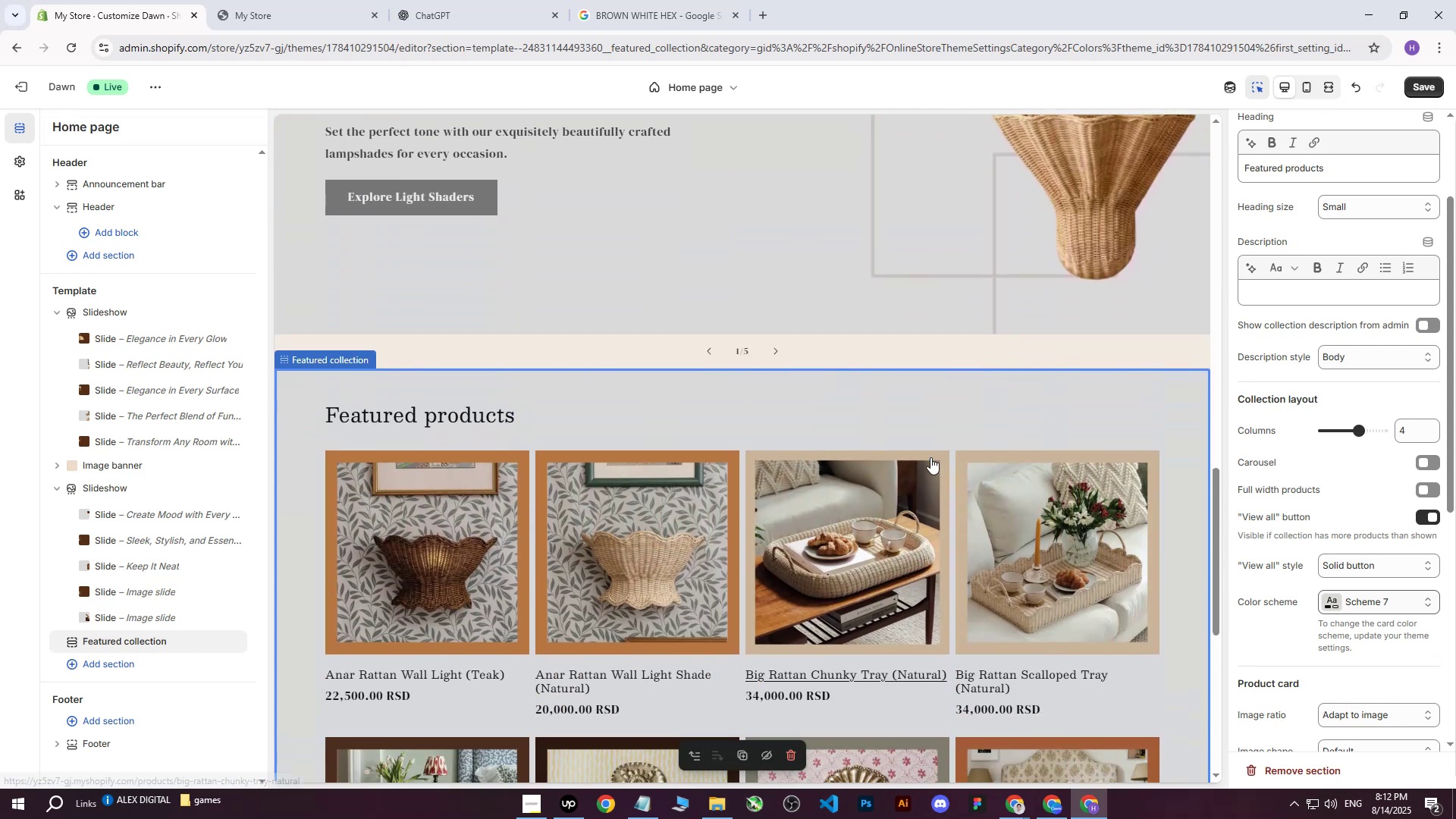 
key(Control+Z)
 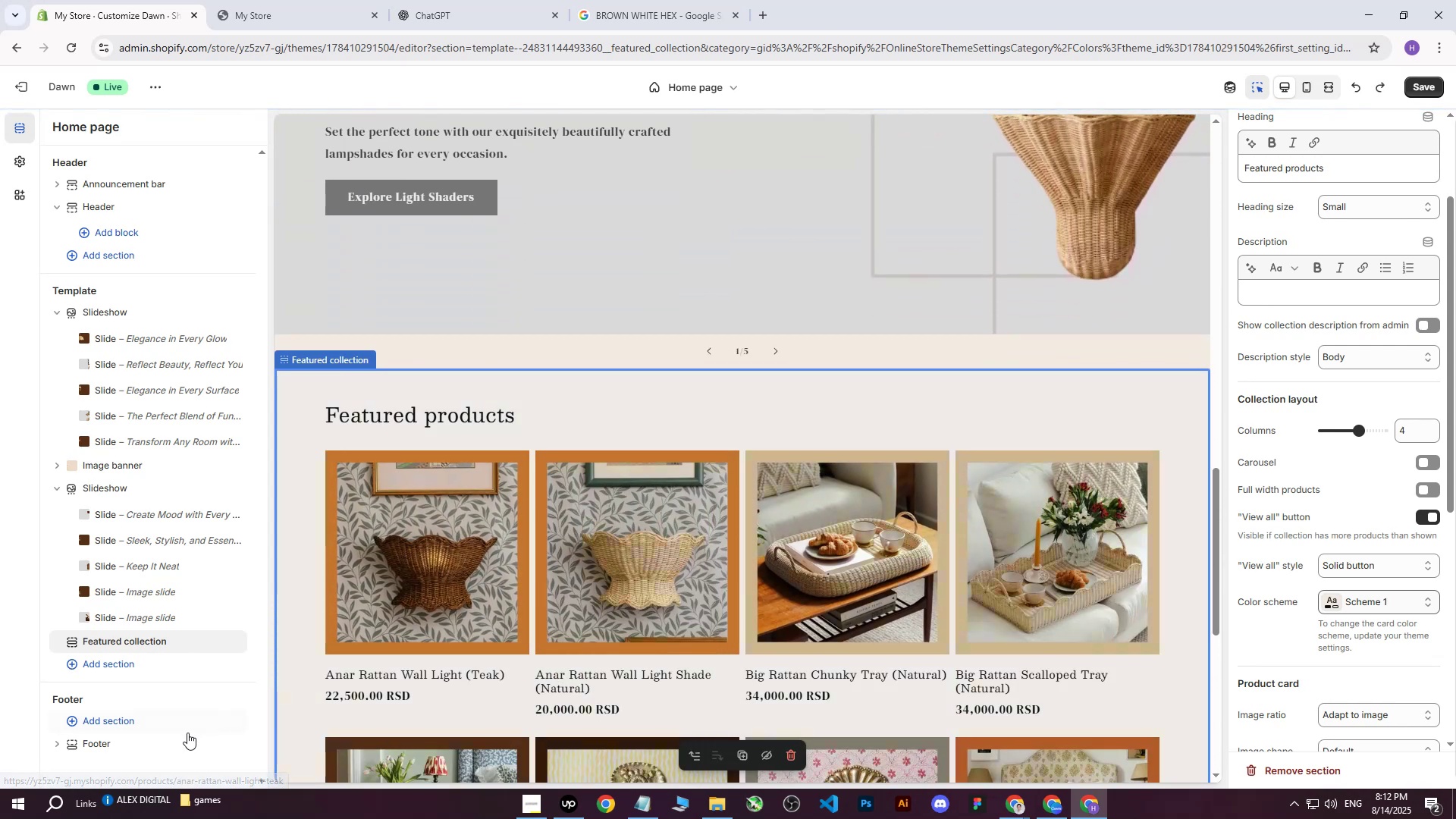 
scroll: coordinate [502, 419], scroll_direction: down, amount: 3.0
 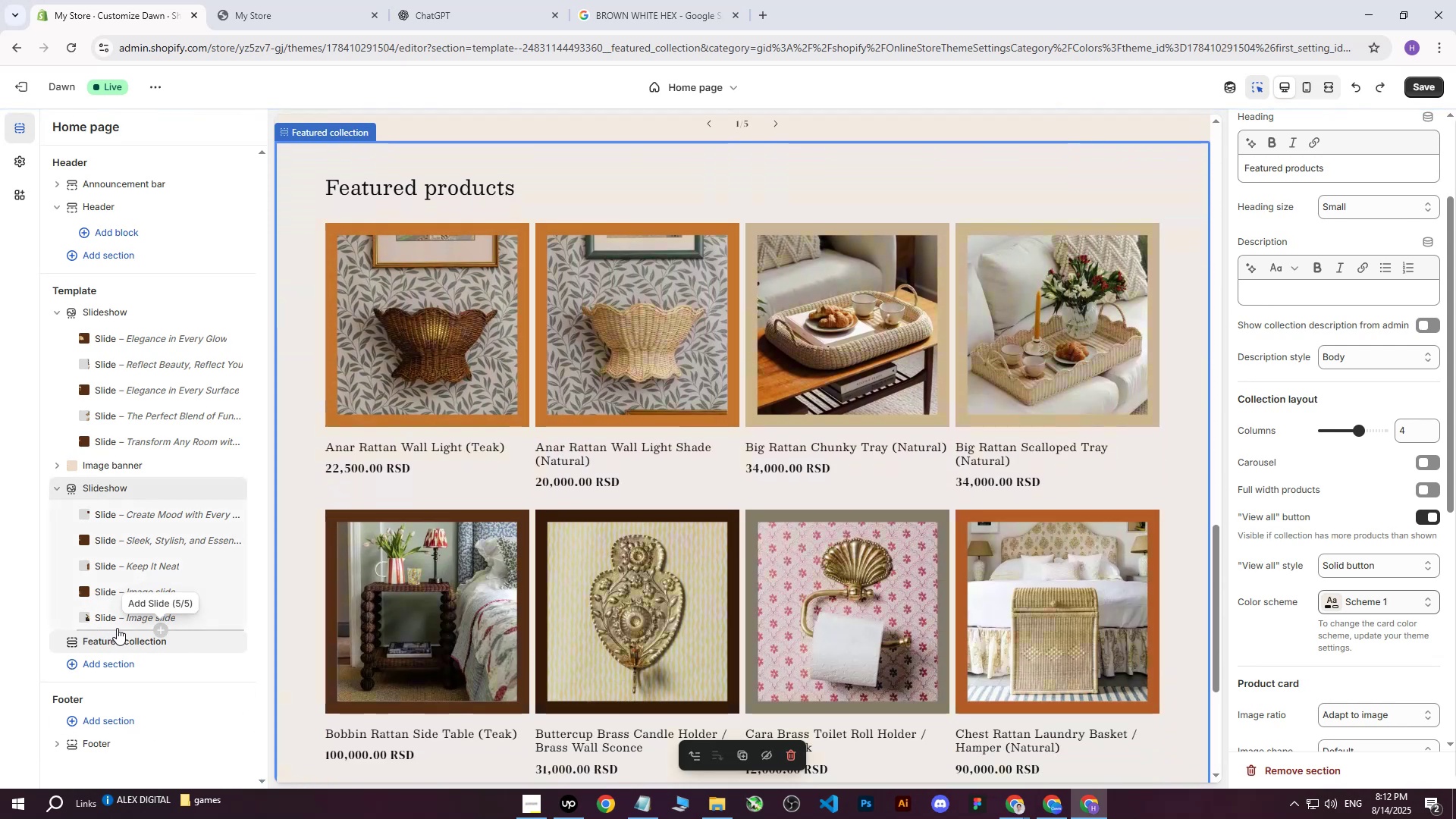 
key(Control+Y)
 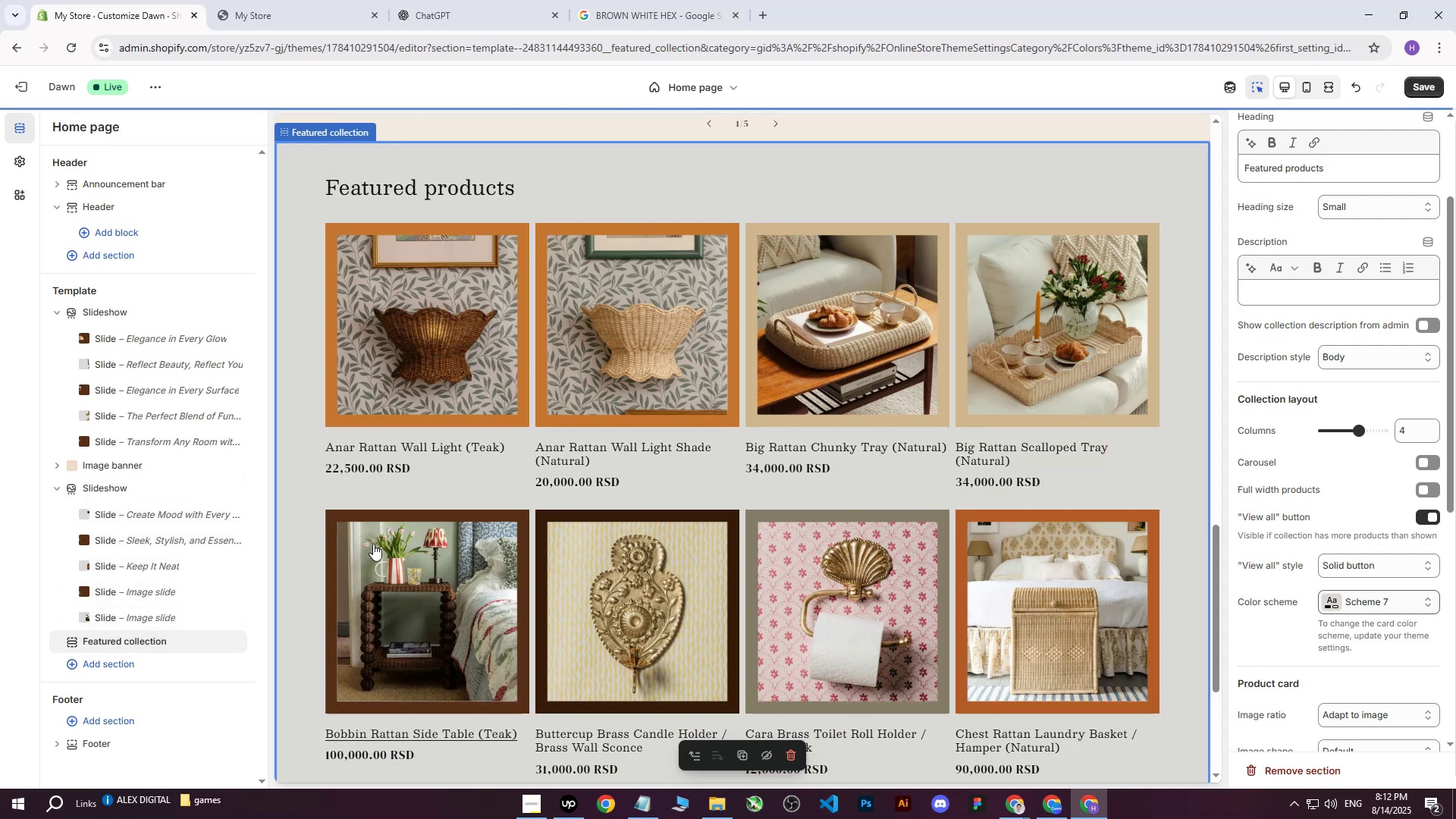 
scroll: coordinate [488, 543], scroll_direction: up, amount: 2.0
 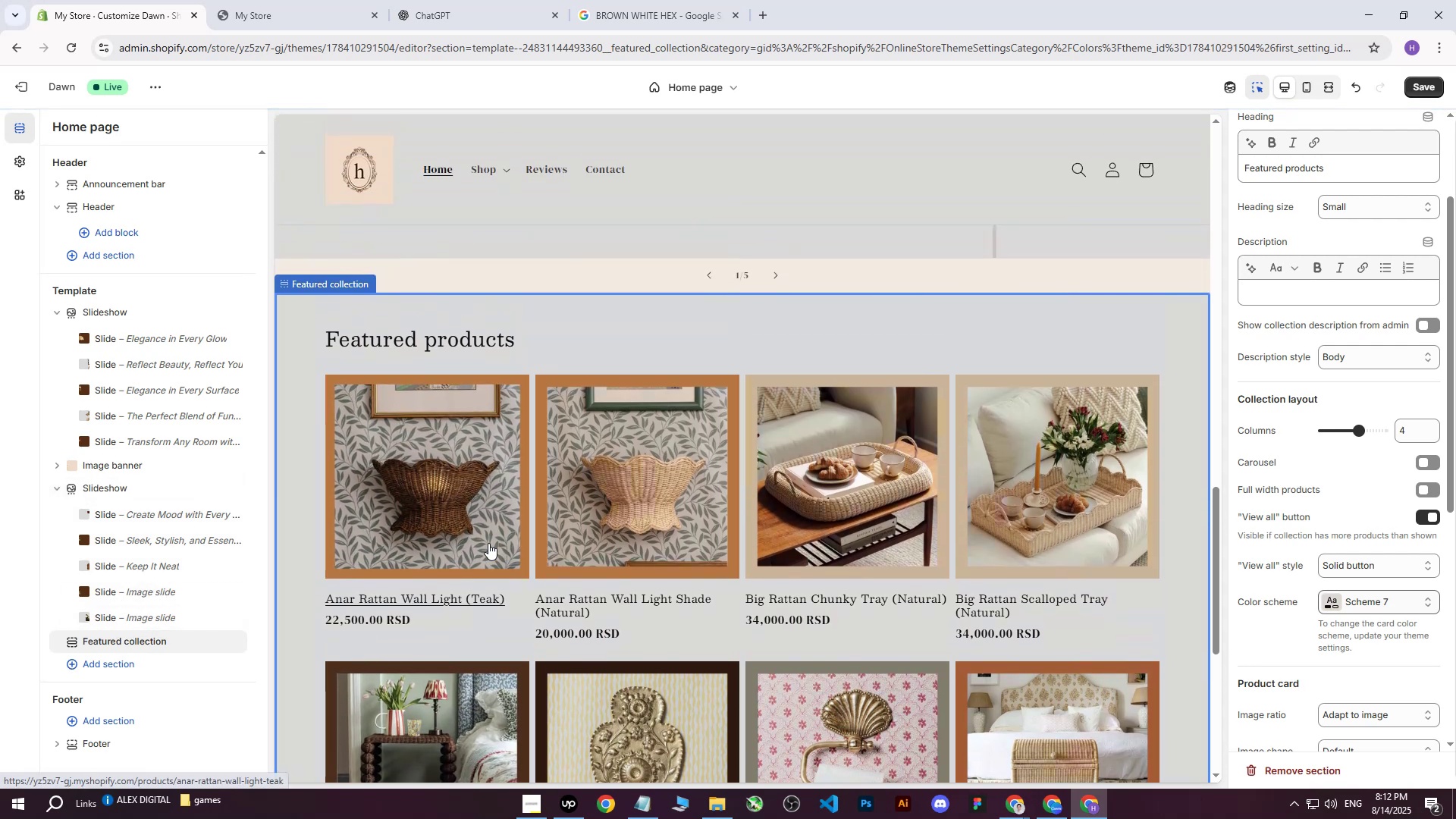 
scroll: coordinate [491, 541], scroll_direction: none, amount: 0.0
 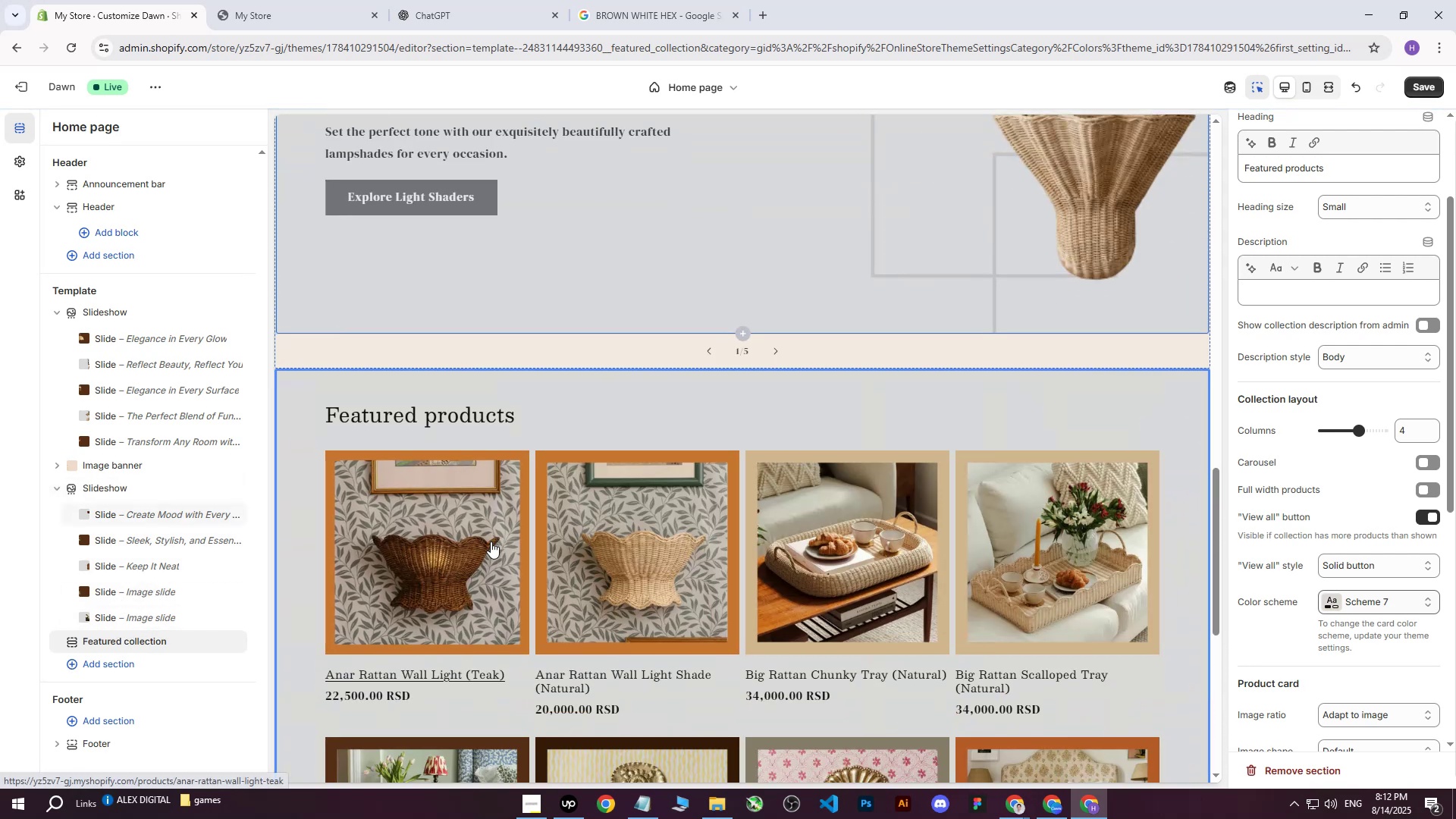 
scroll: coordinate [500, 553], scroll_direction: up, amount: 12.0
 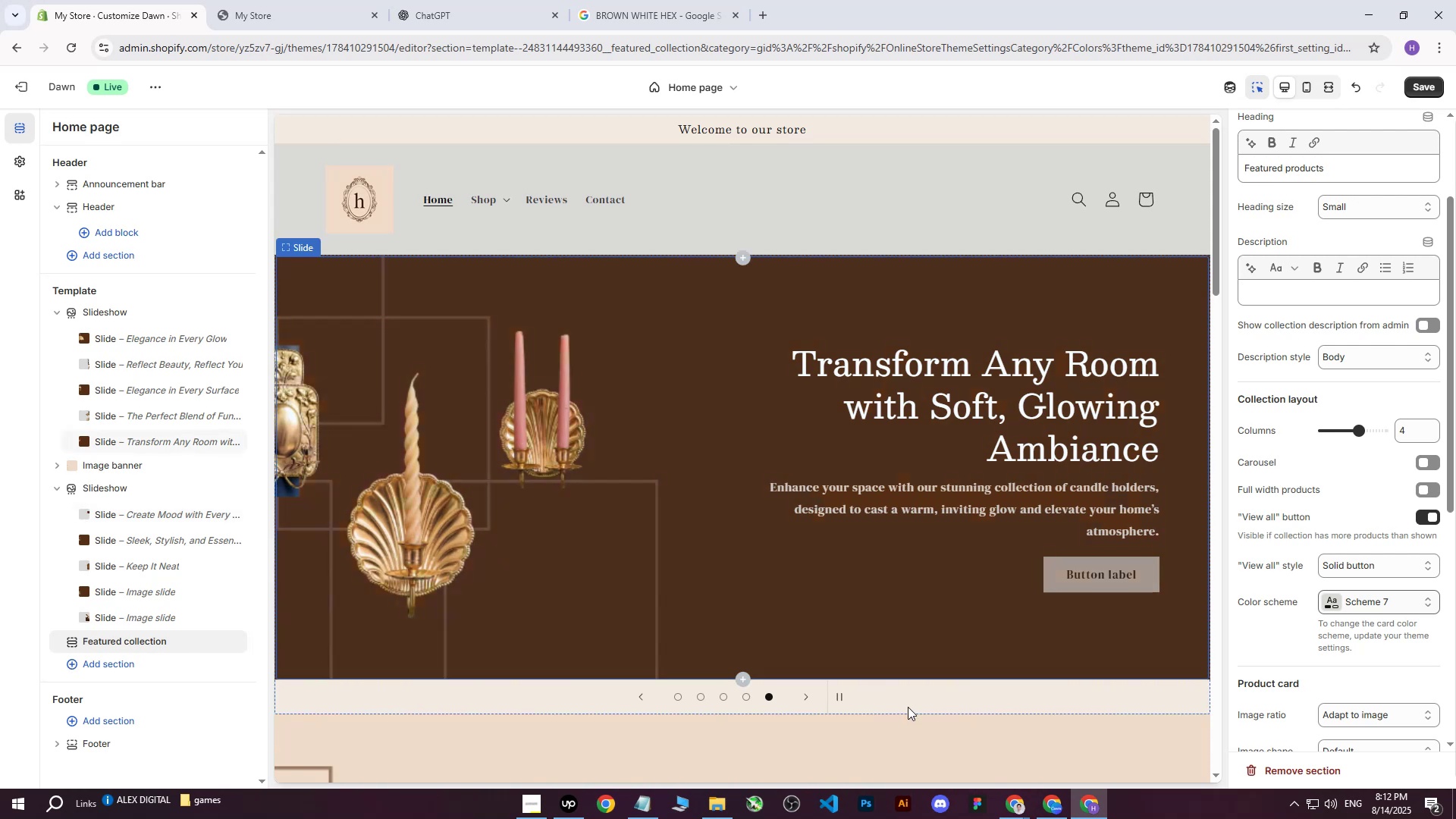 
left_click([1058, 804])
 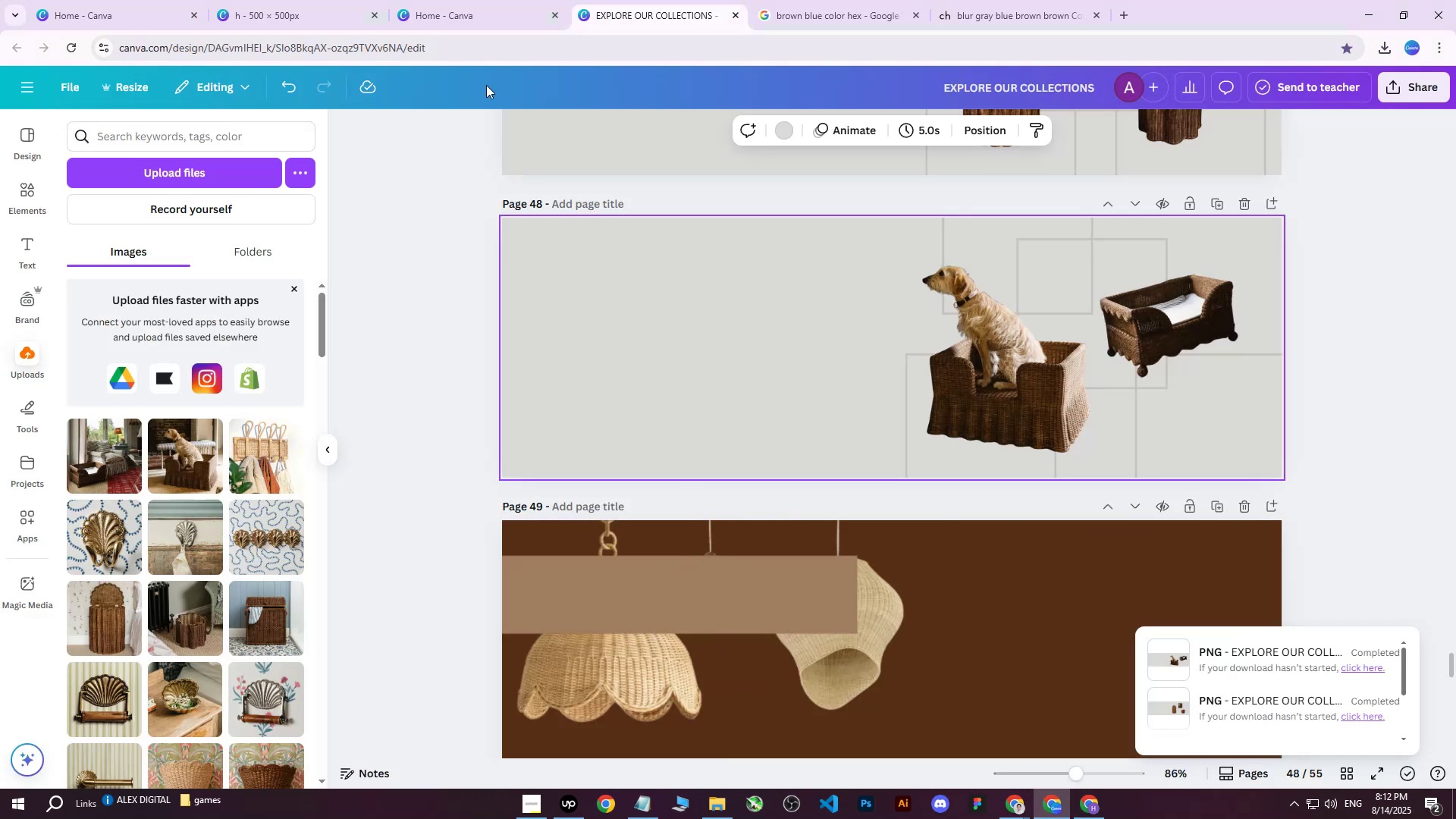 
left_click([327, 2])
 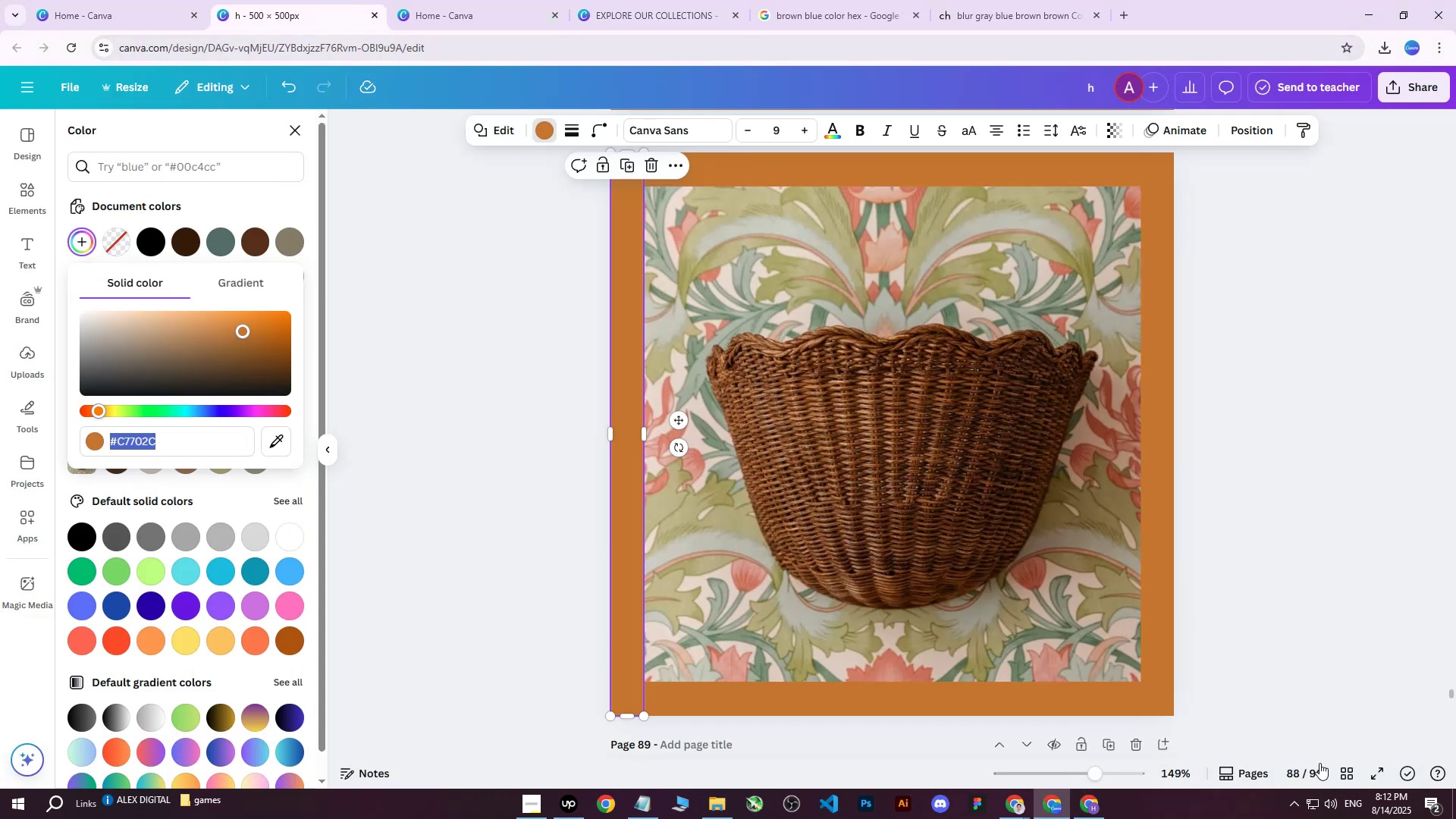 
left_click([1346, 769])
 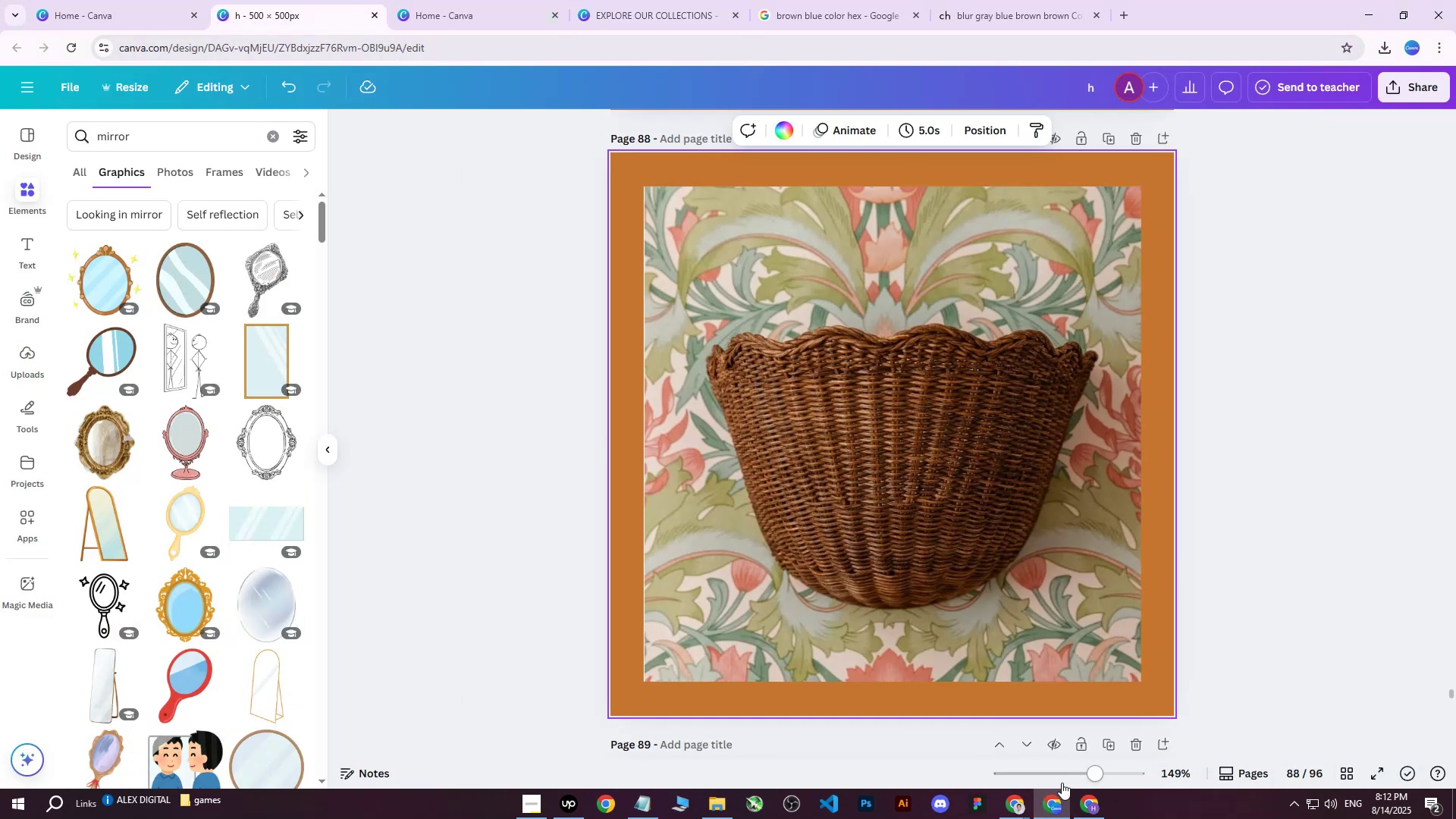 
scroll: coordinate [934, 438], scroll_direction: down, amount: 4.0
 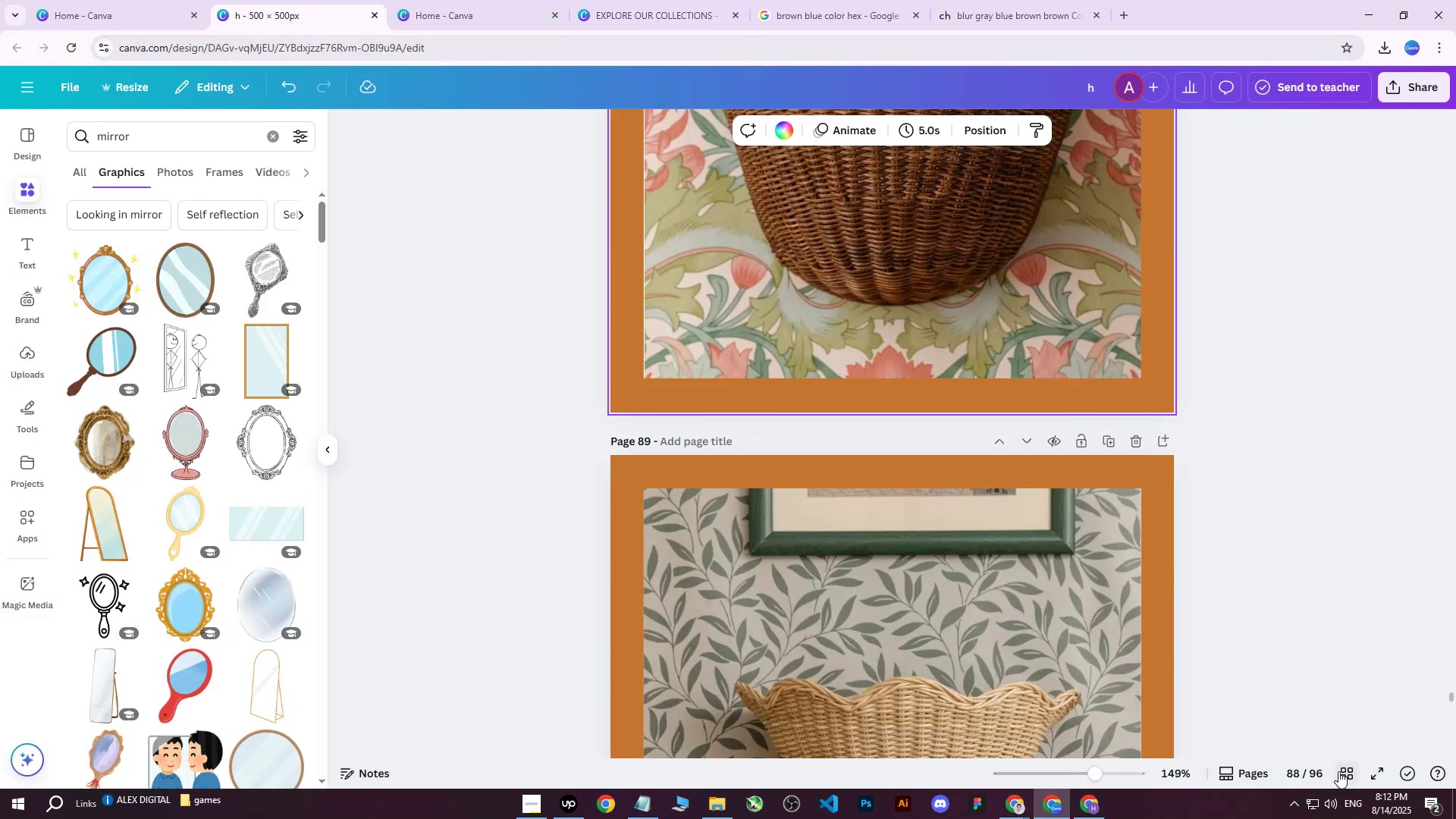 
left_click([1338, 771])
 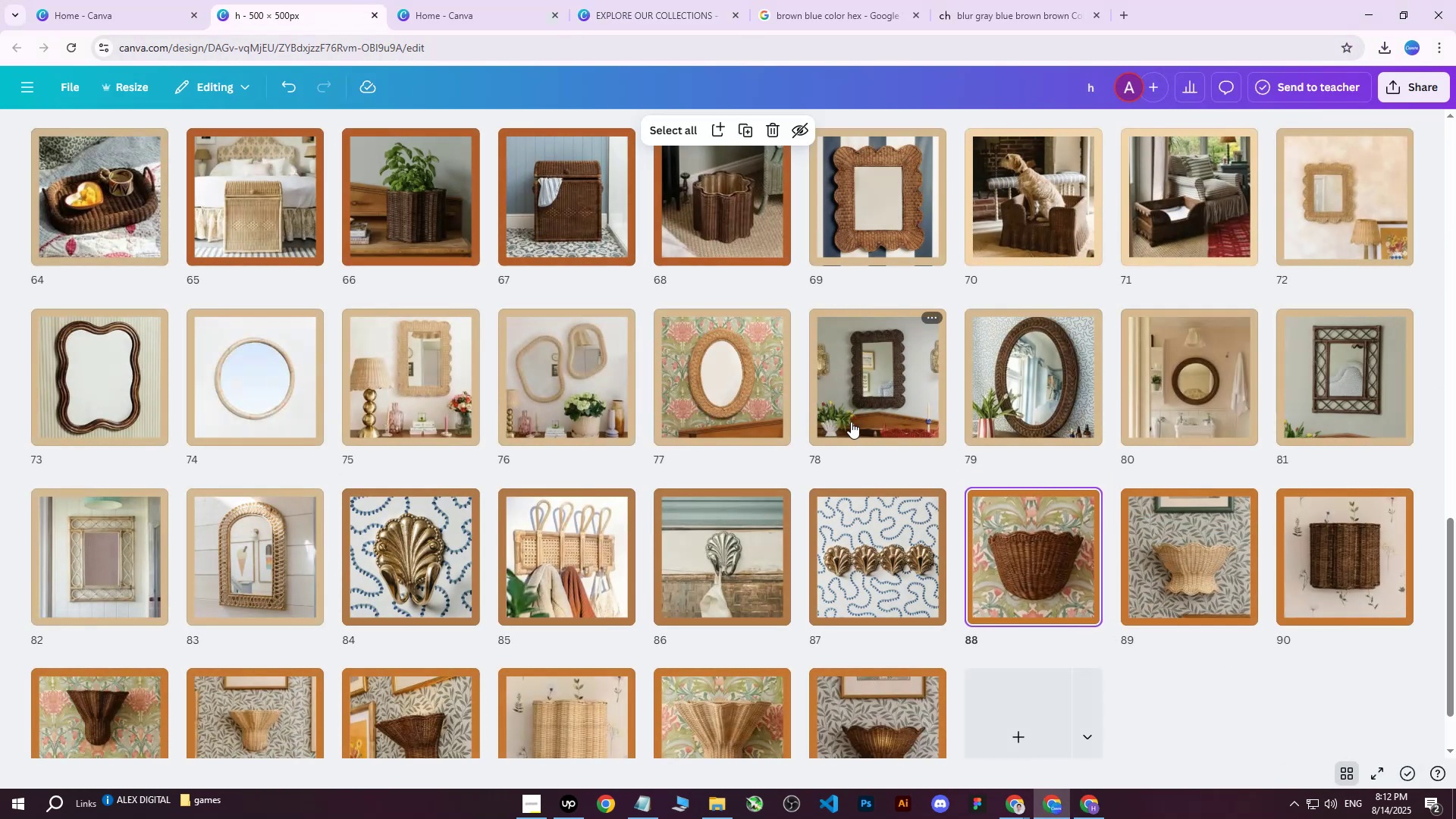 
scroll: coordinate [849, 427], scroll_direction: down, amount: 5.0
 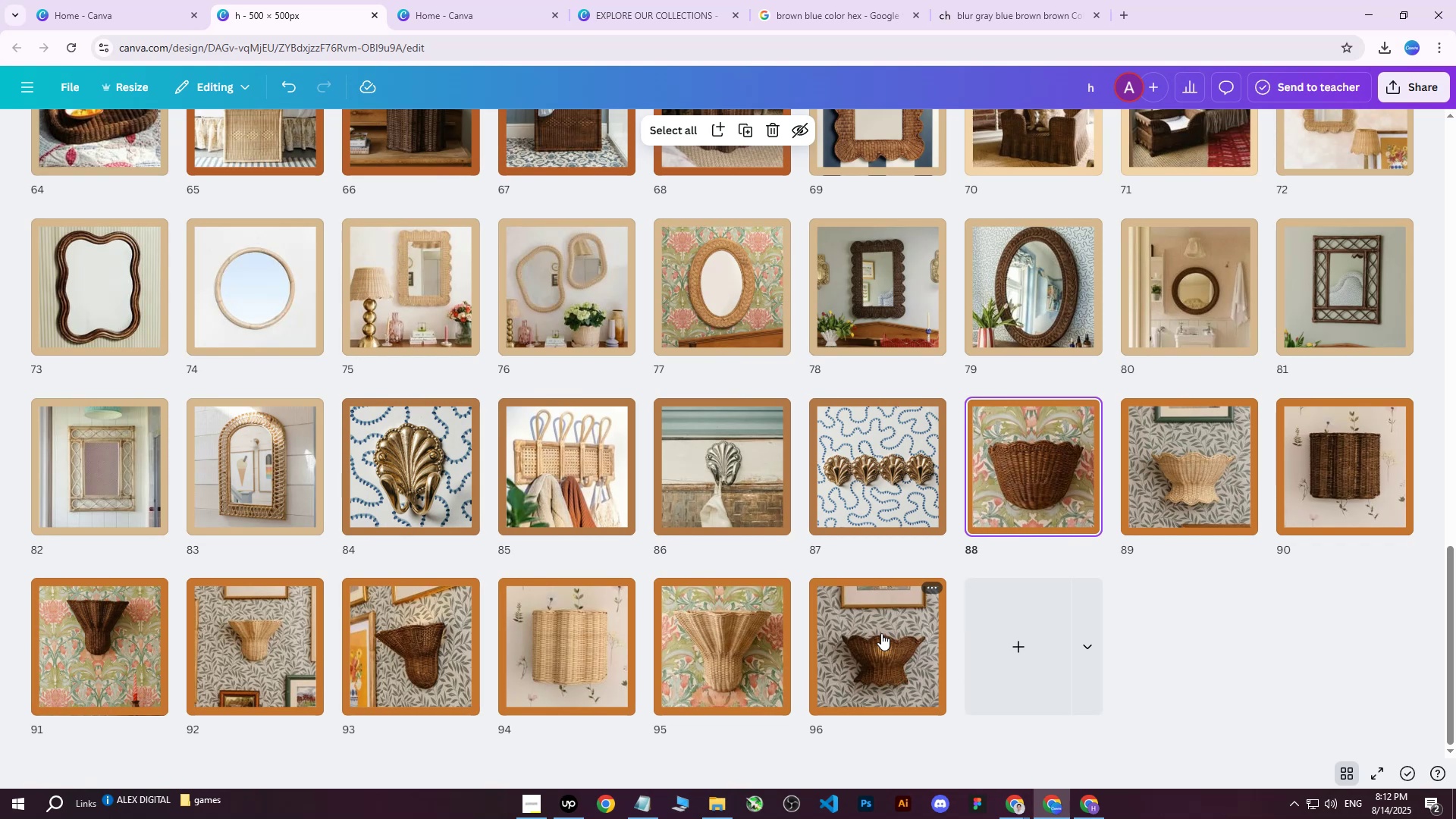 
scroll: coordinate [293, 397], scroll_direction: up, amount: 25.0
 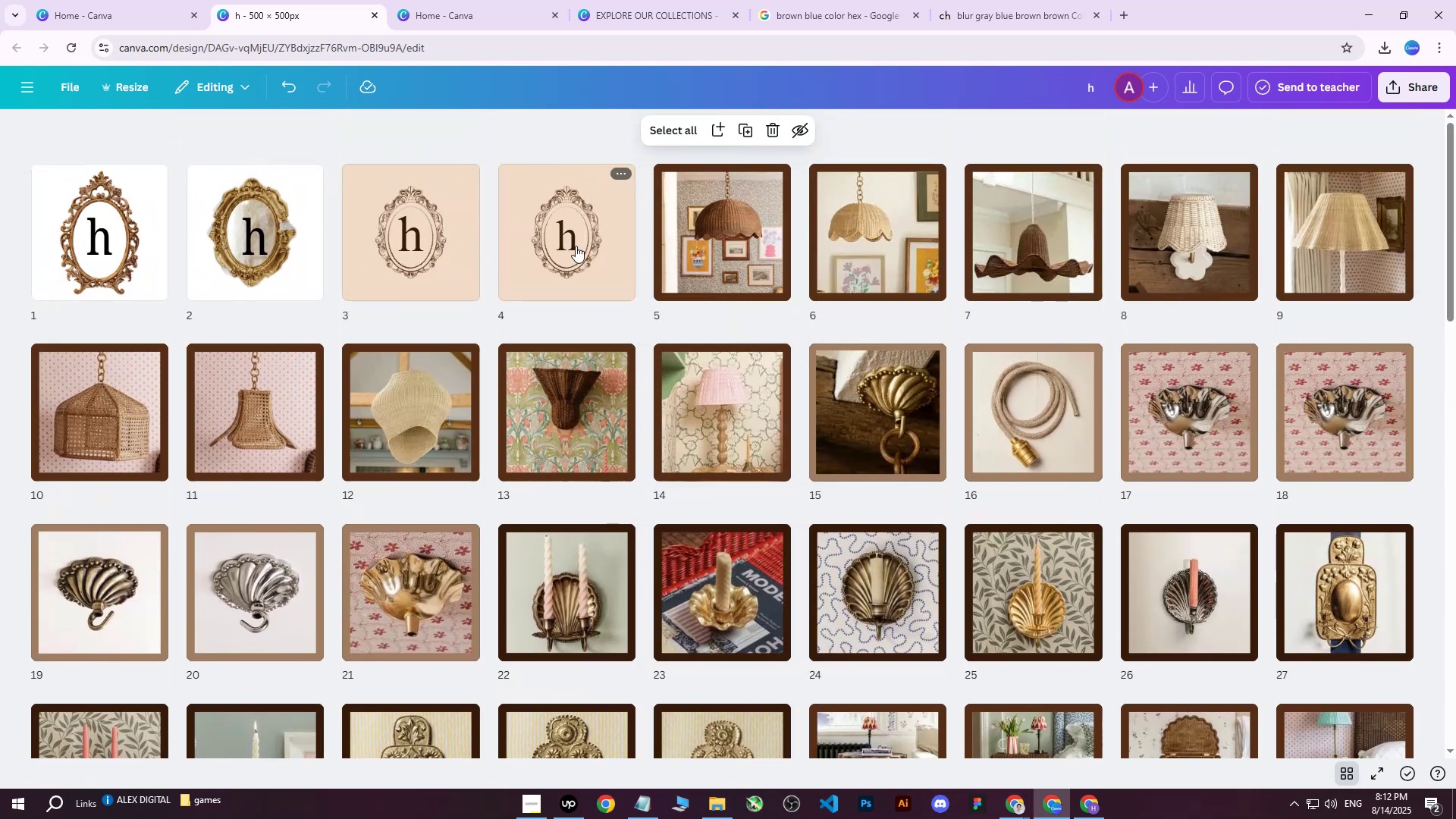 
double_click([576, 246])
 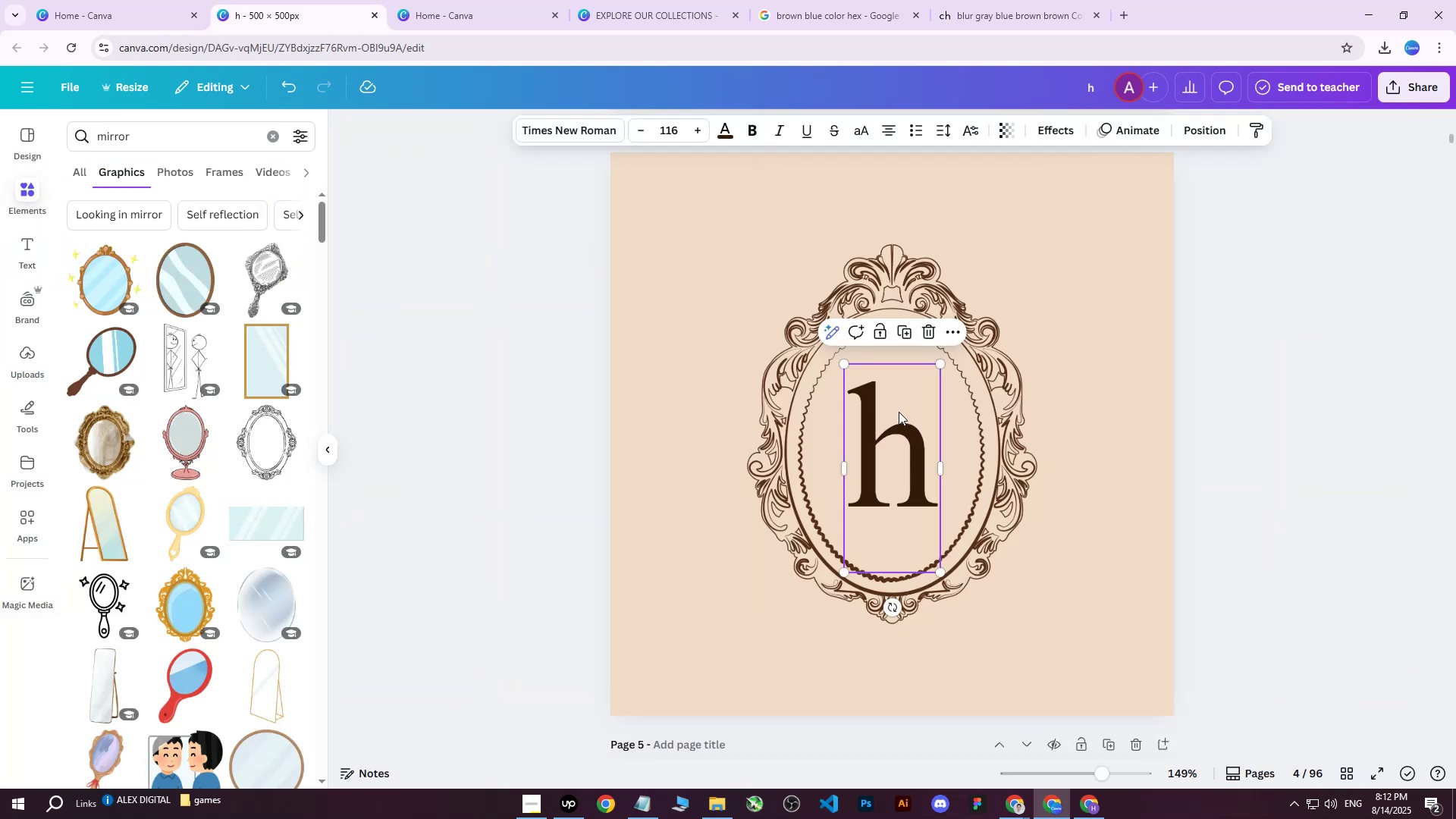 
double_click([648, 275])
 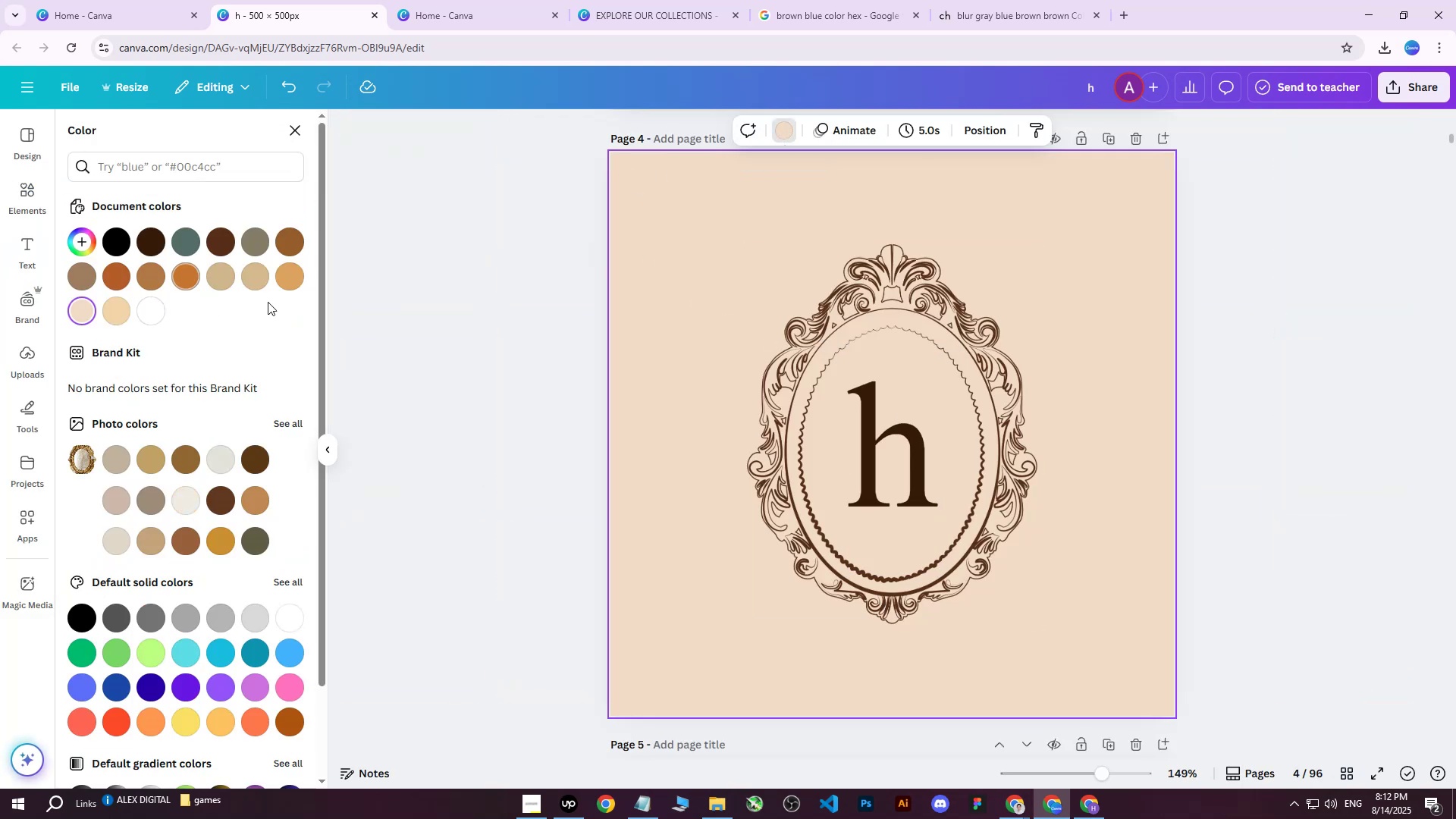 
left_click([1097, 808])
 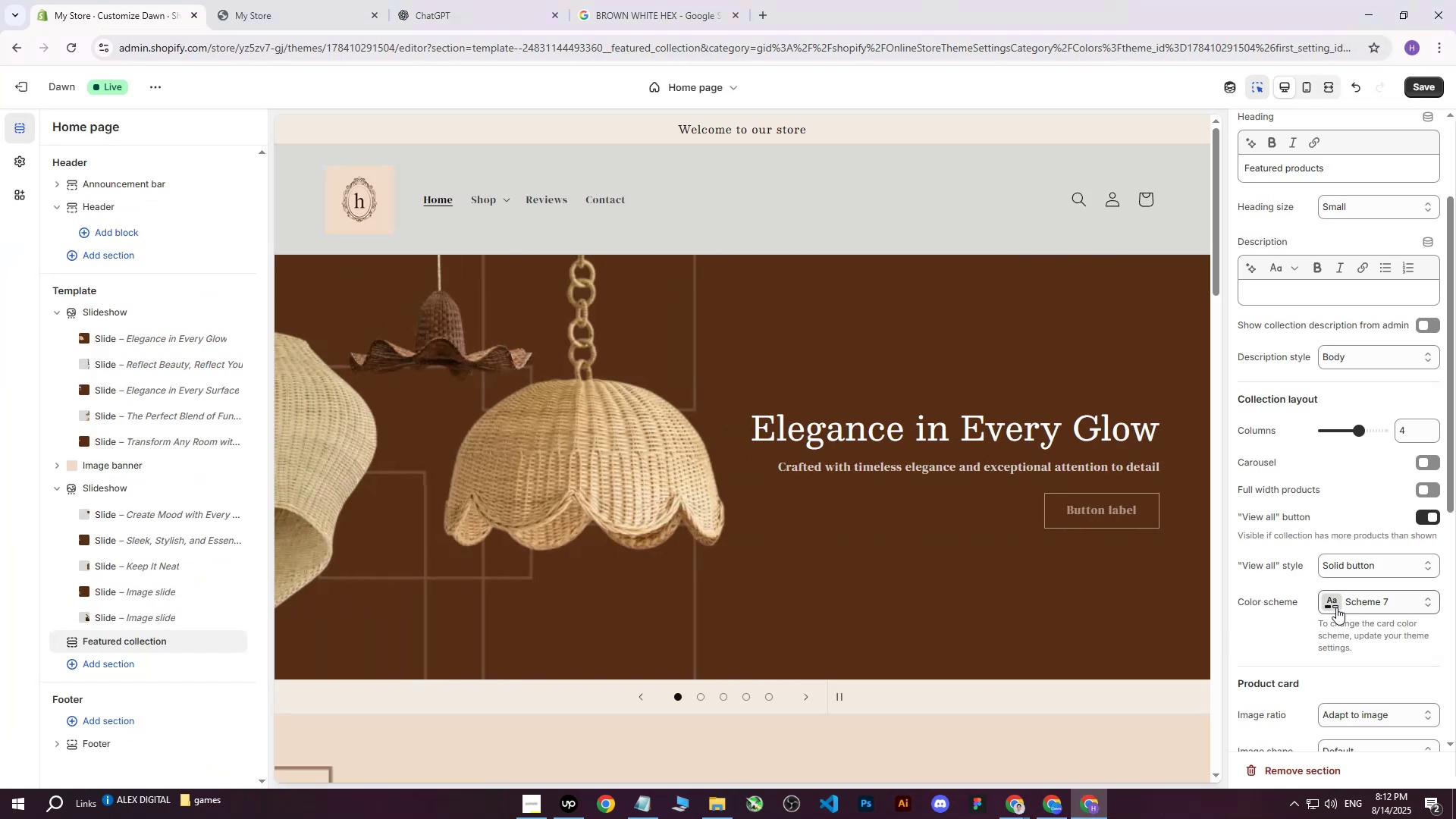 
left_click([1334, 605])
 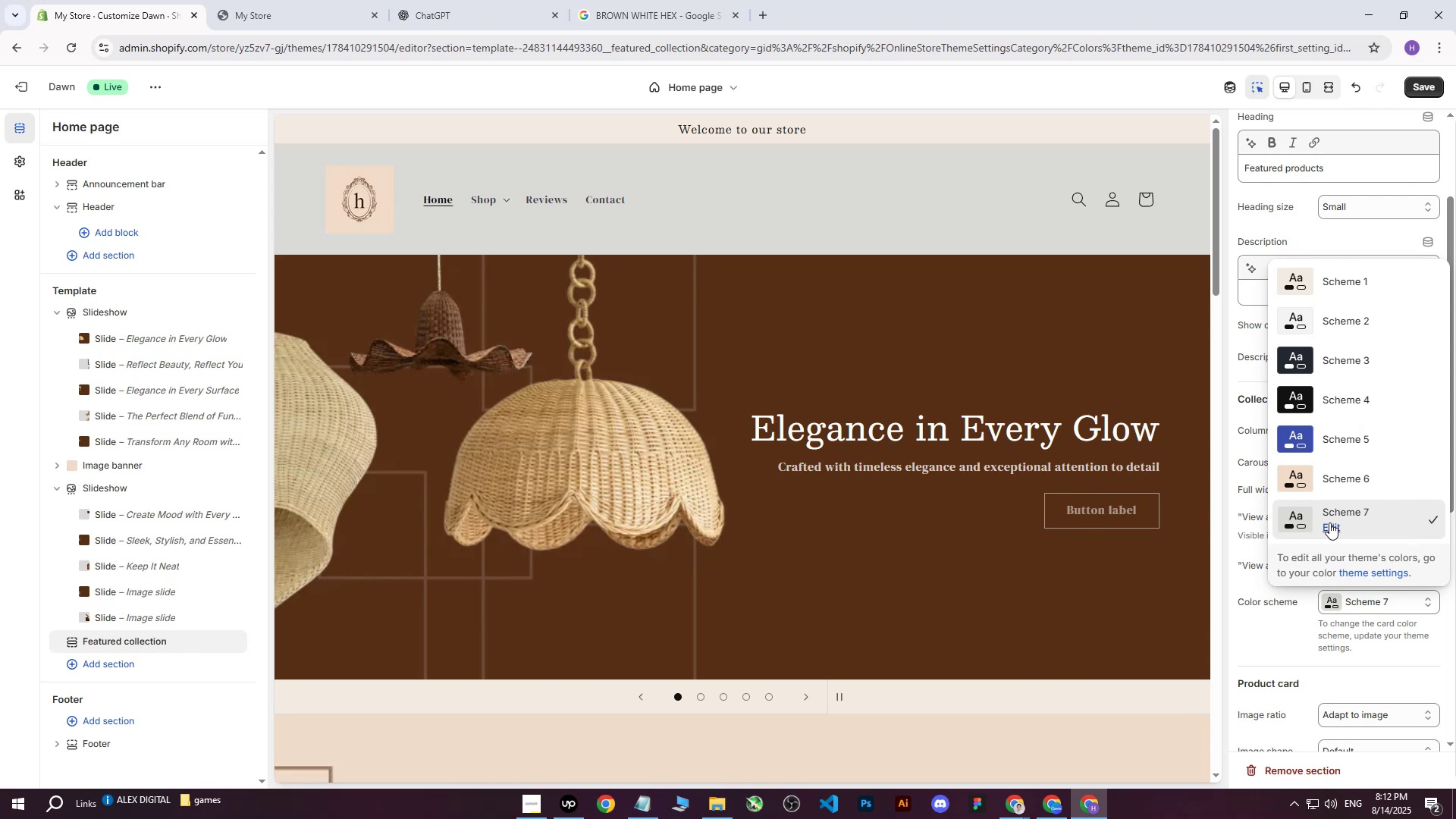 
left_click([1329, 524])
 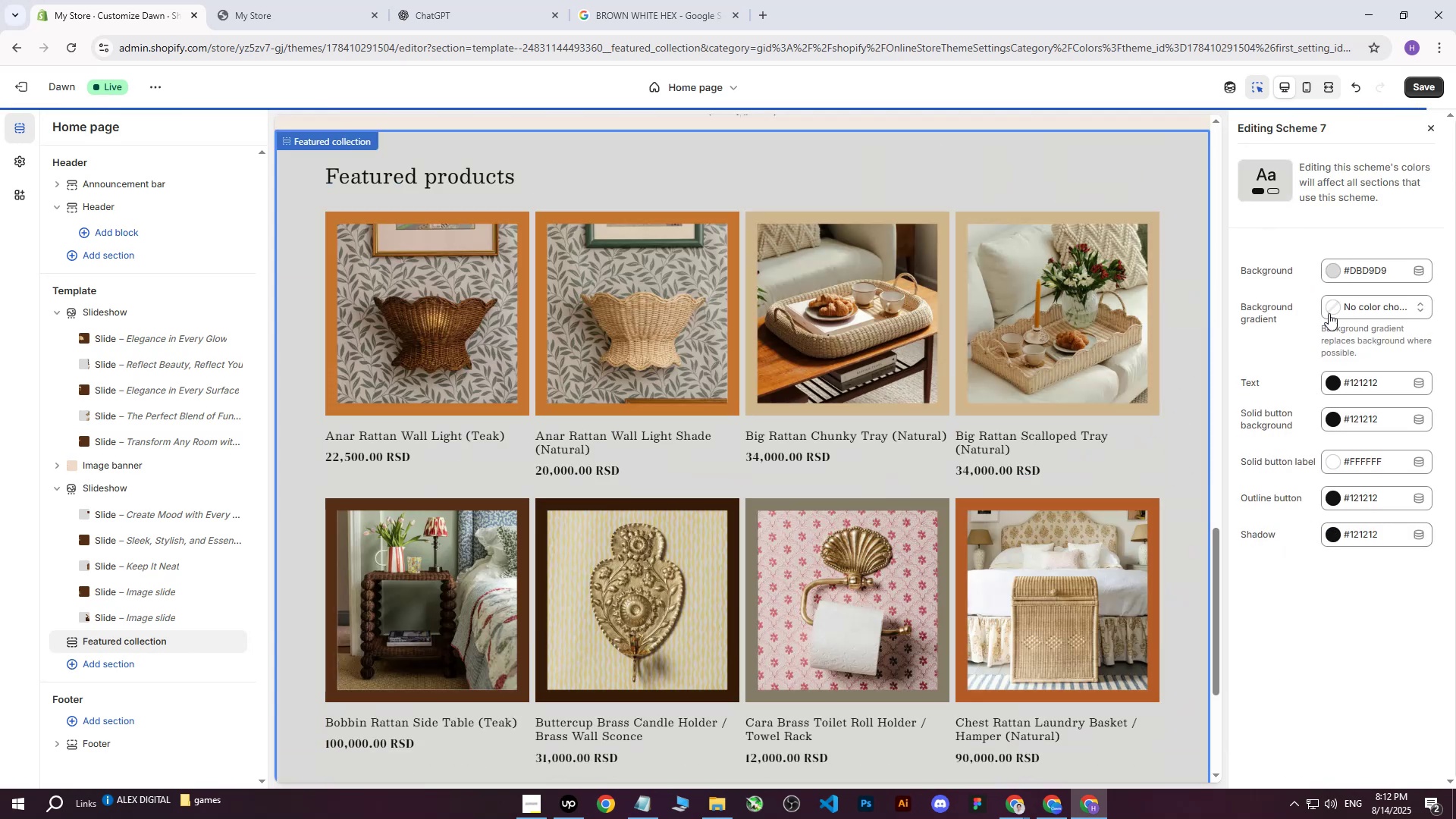 
left_click([1330, 278])
 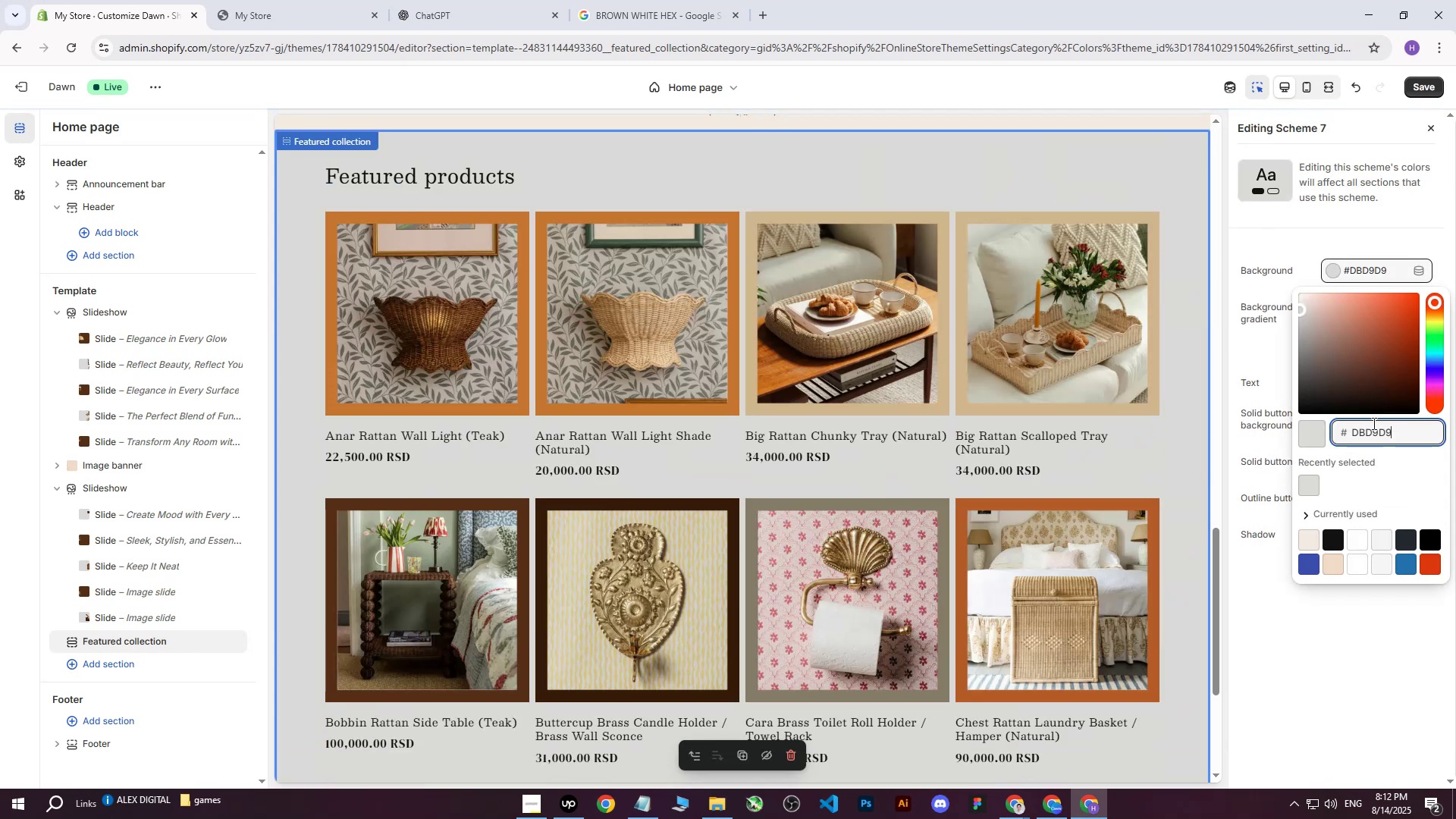 
left_click_drag(start_coordinate=[1395, 430], to_coordinate=[1325, 432])
 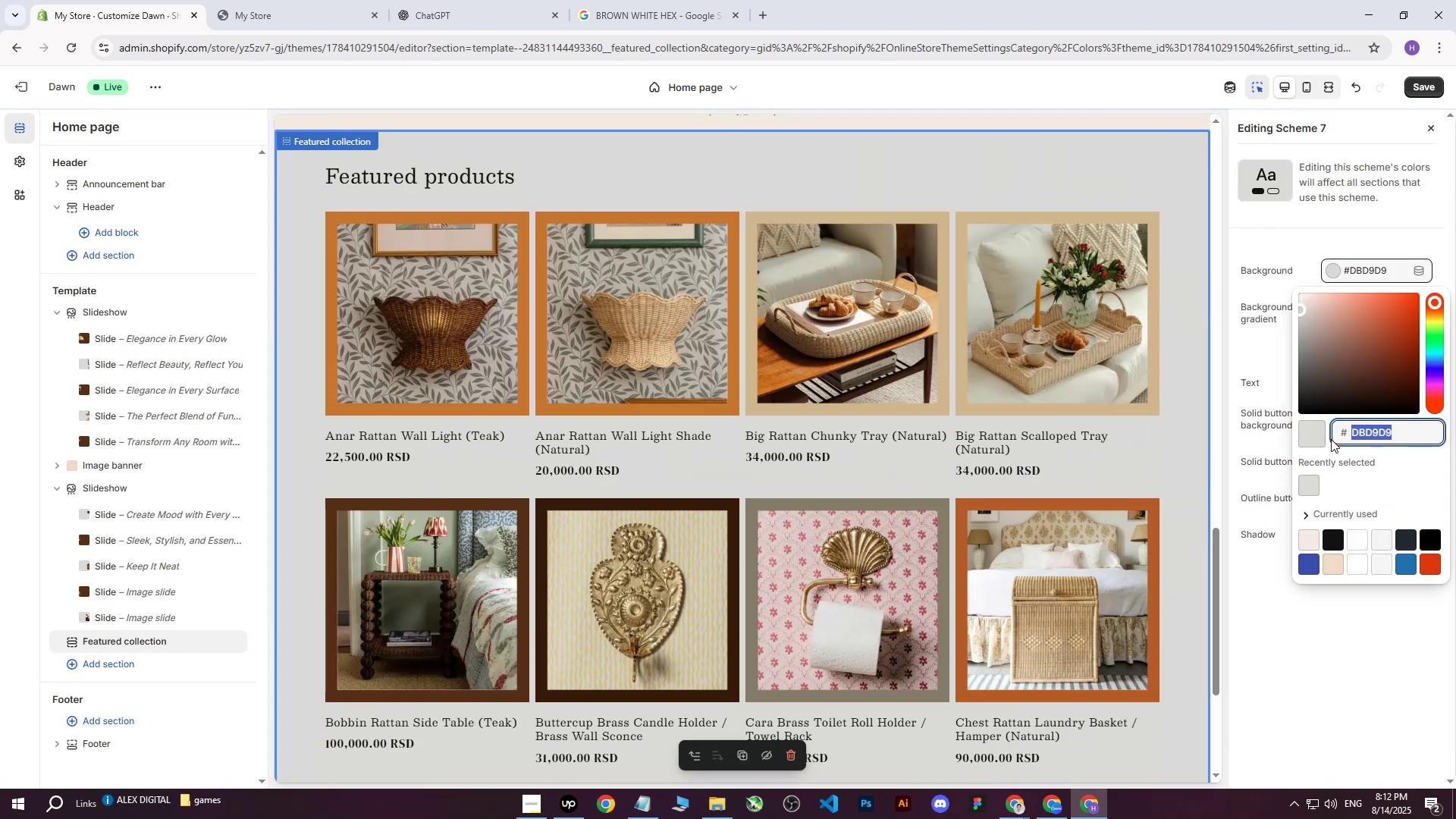 
key(Control+ControlLeft)
 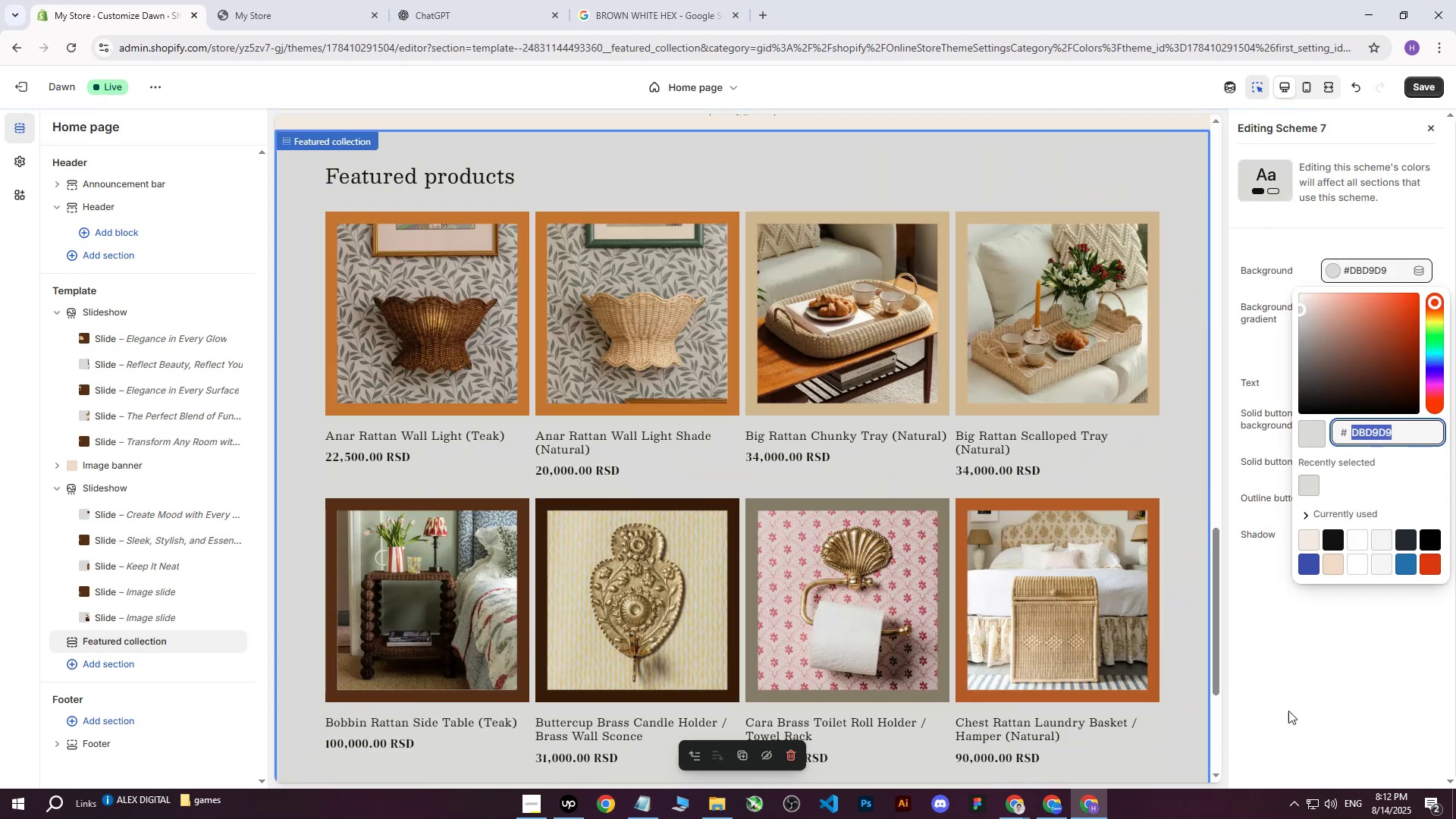 
key(Control+C)
 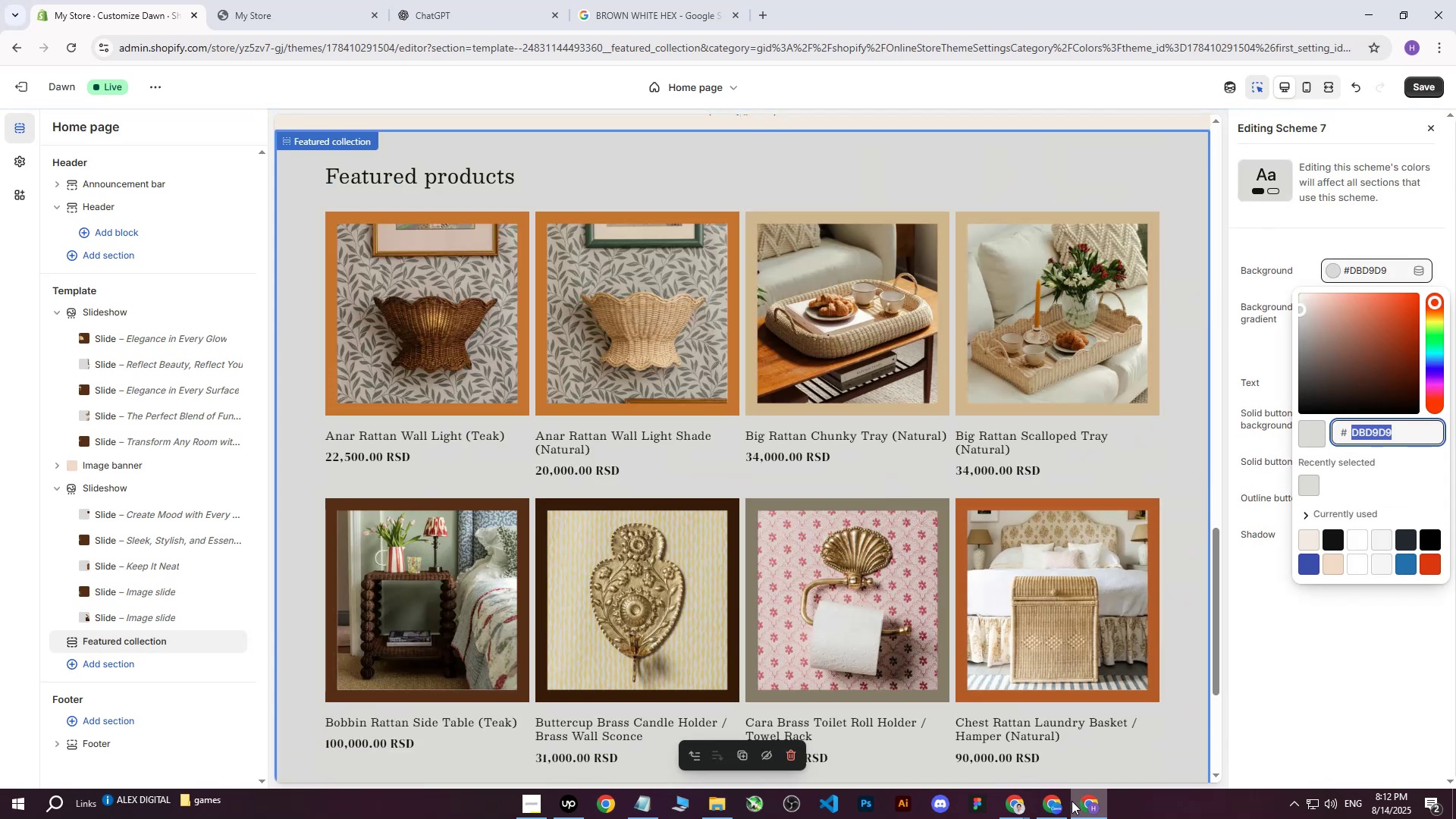 
left_click([1060, 802])
 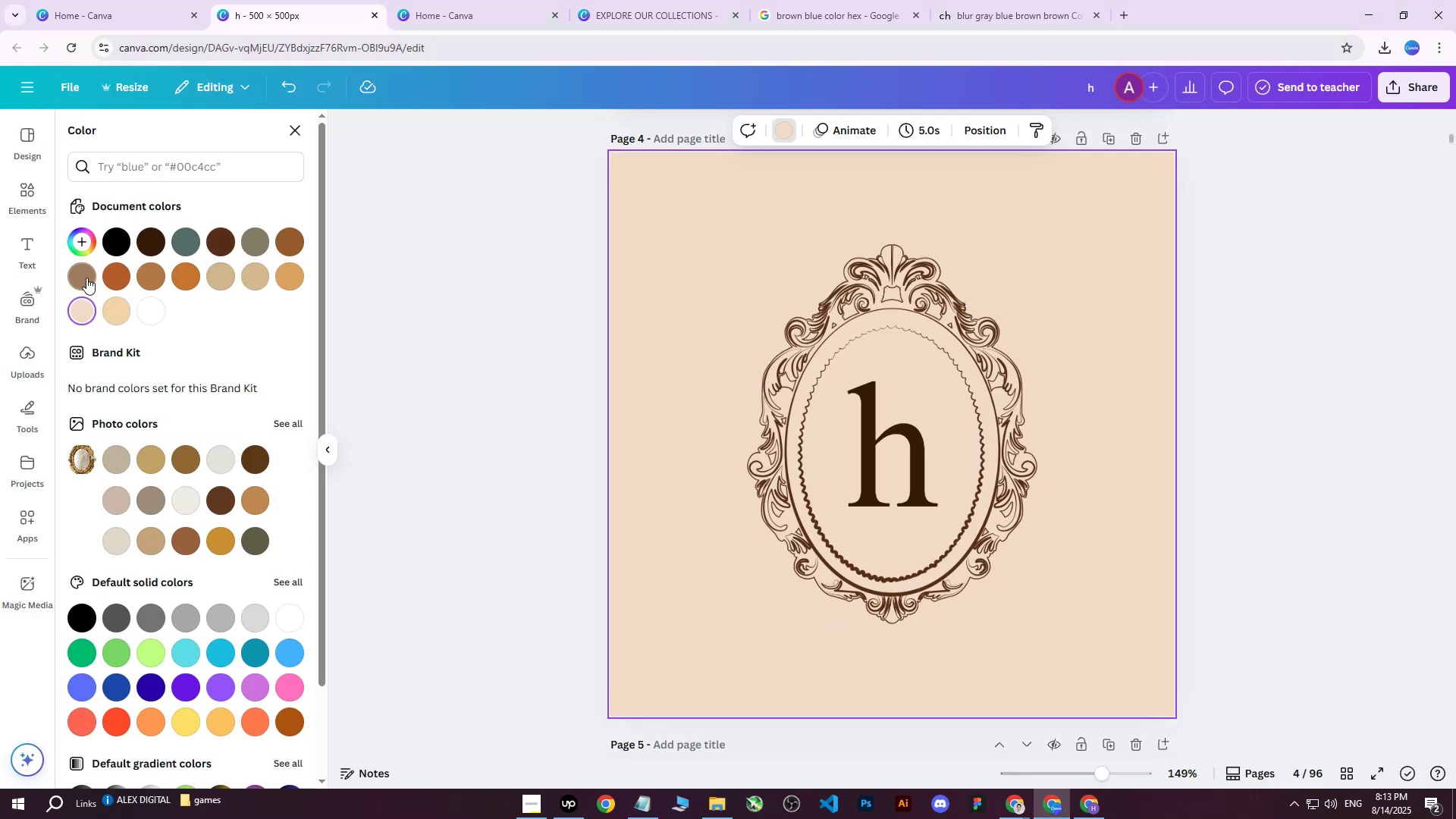 
double_click([82, 315])
 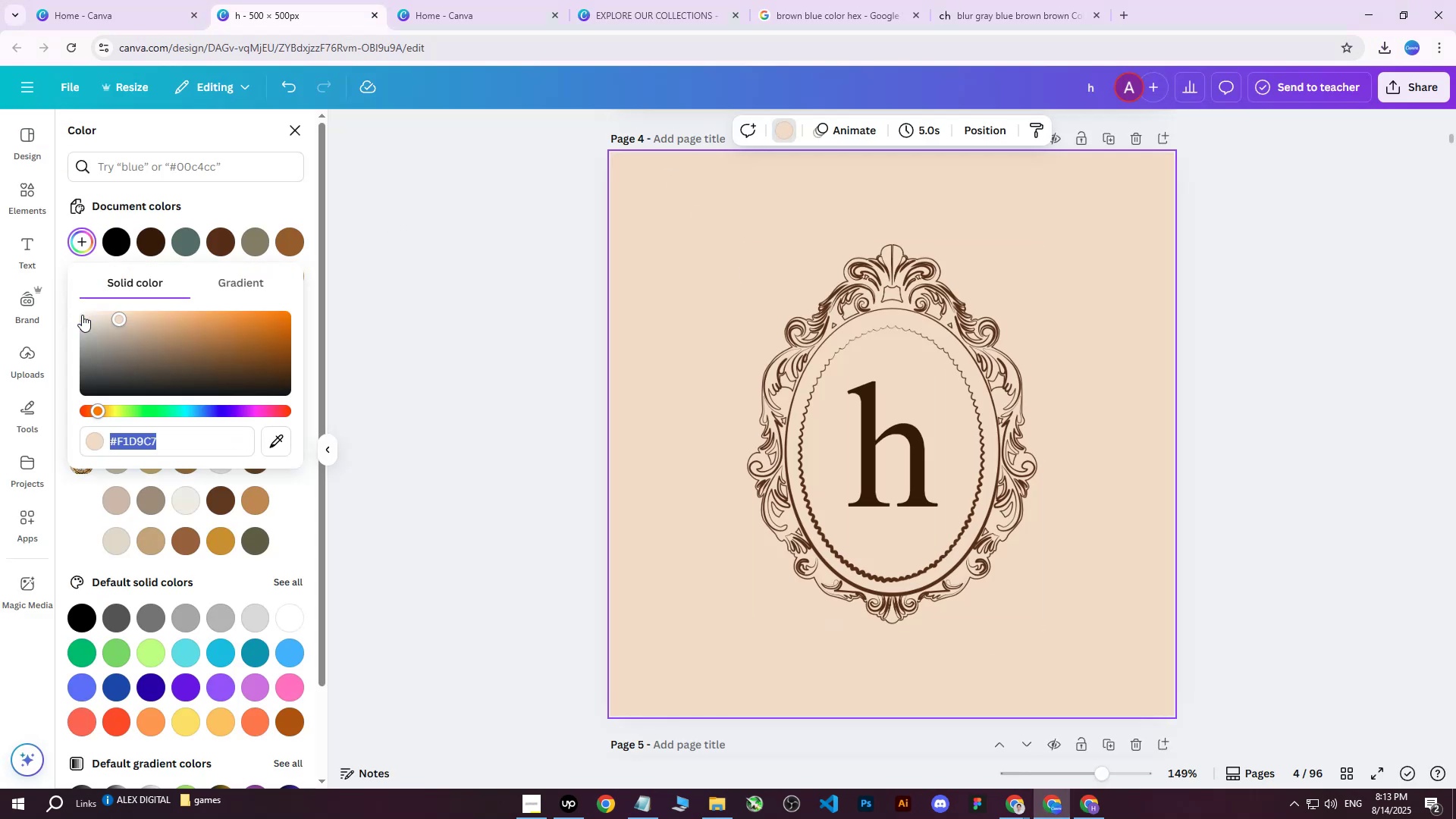 
key(Control+ControlLeft)
 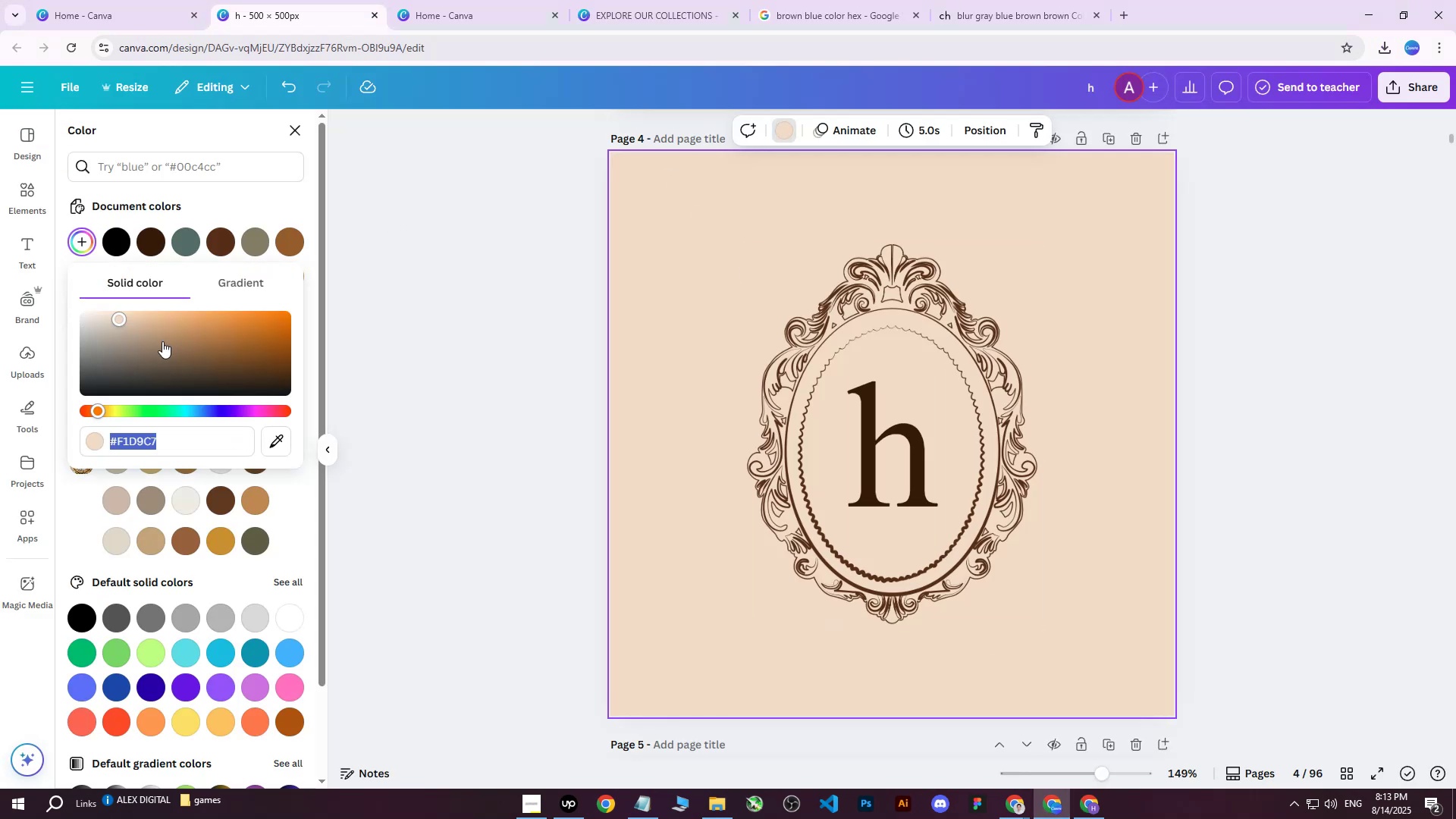 
key(Control+V)
 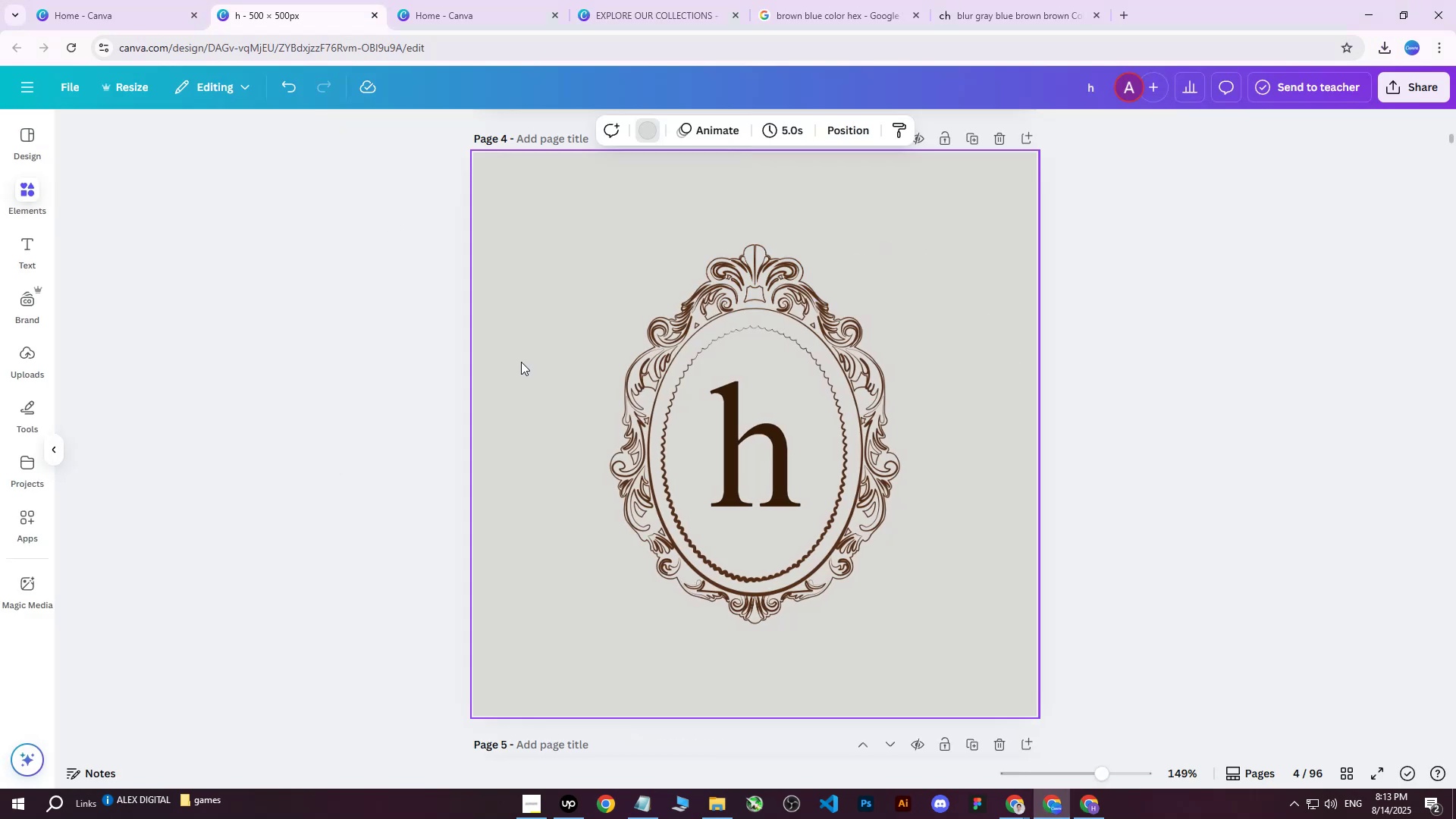 
double_click([504, 360])
 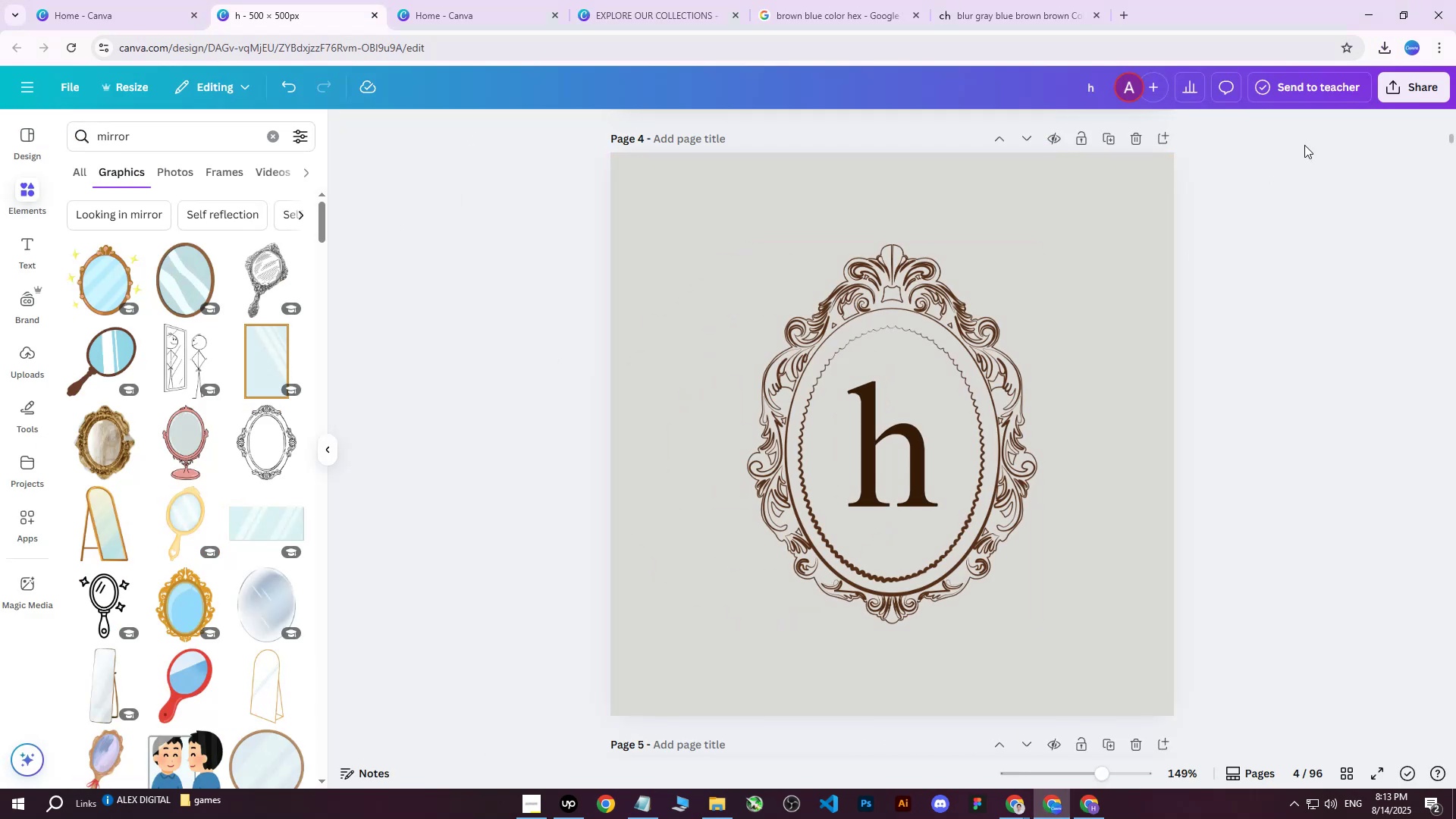 
left_click([1382, 97])
 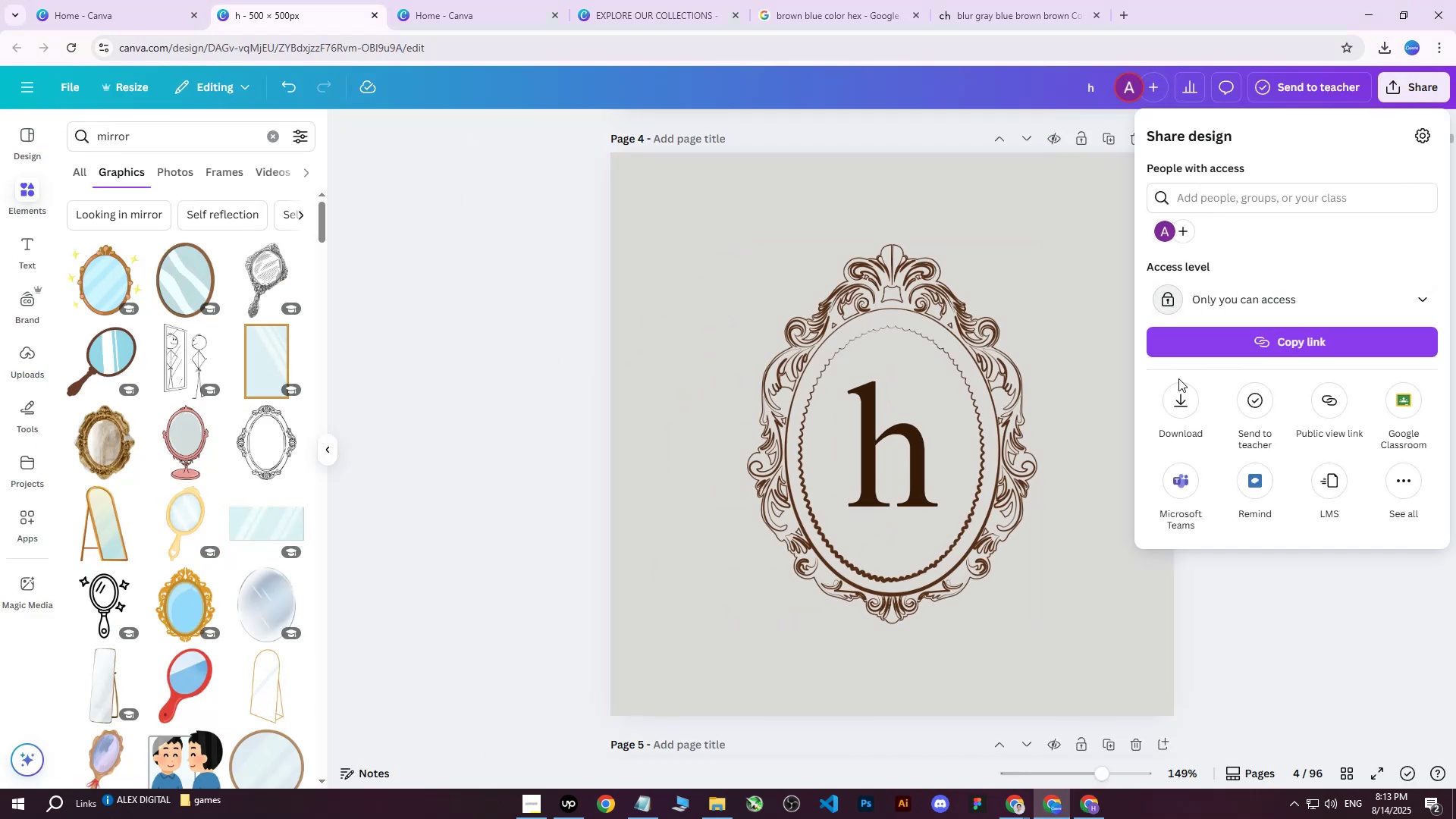 
left_click([1189, 401])
 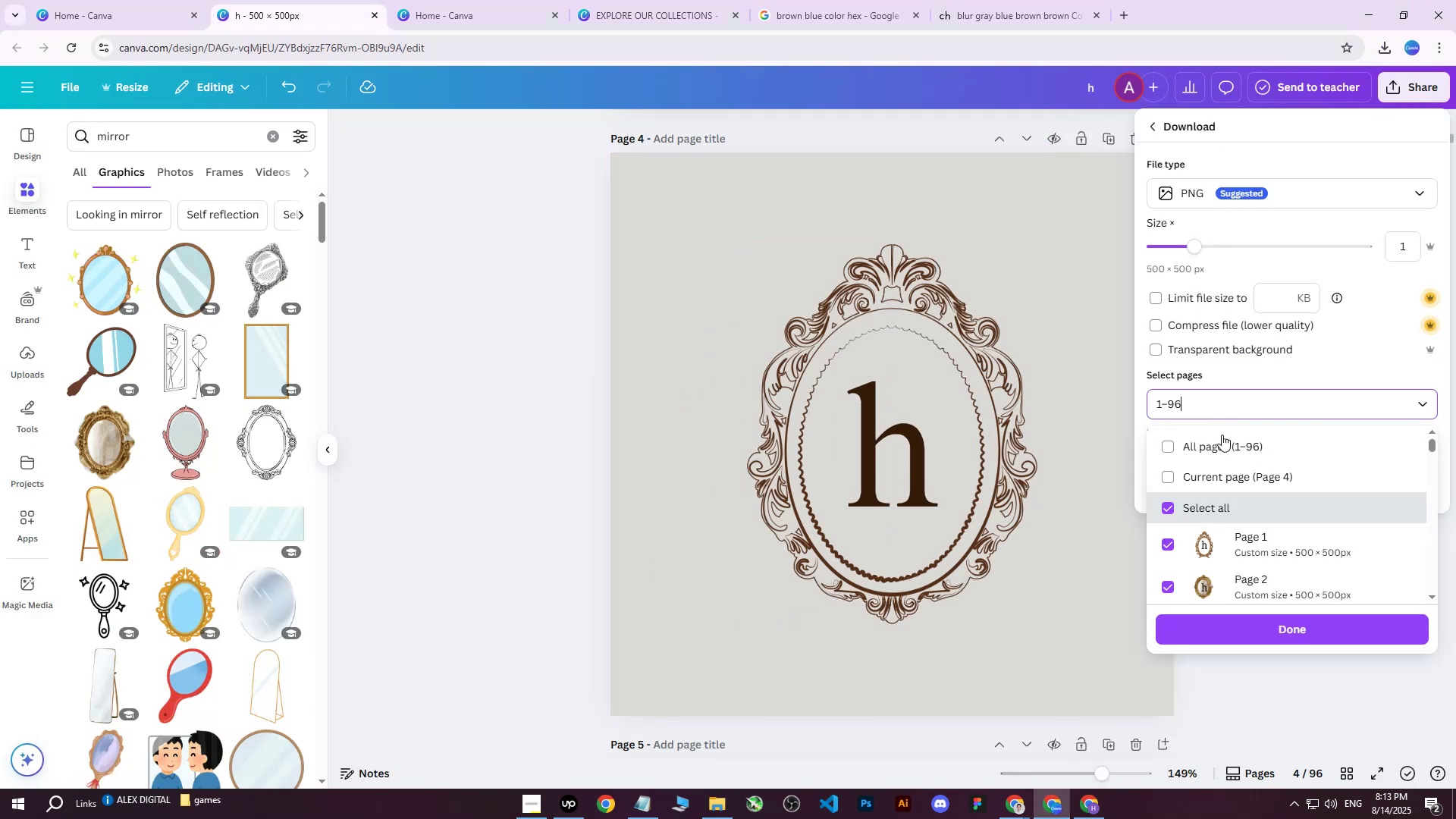 
double_click([1216, 449])
 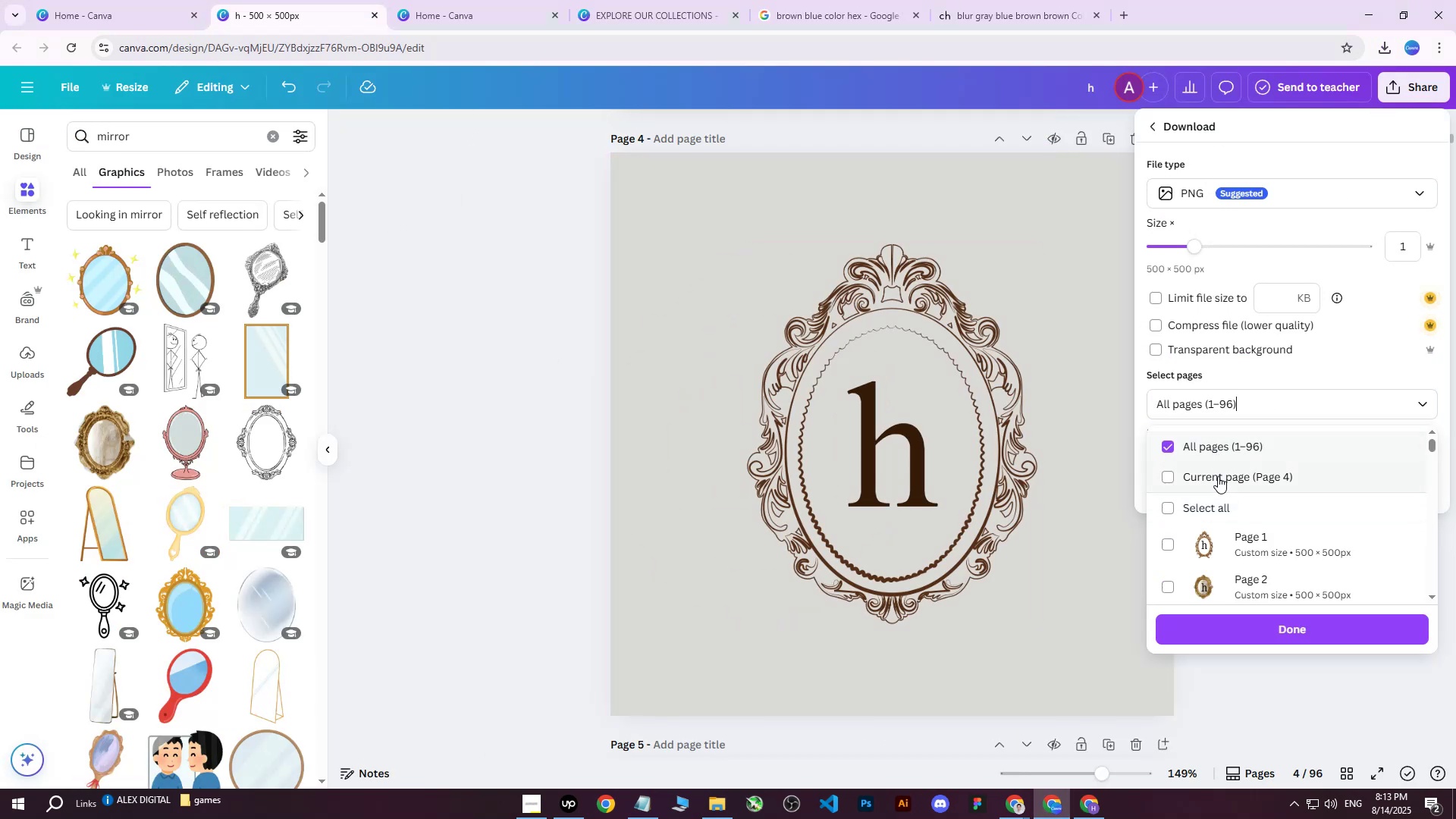 
triple_click([1218, 476])
 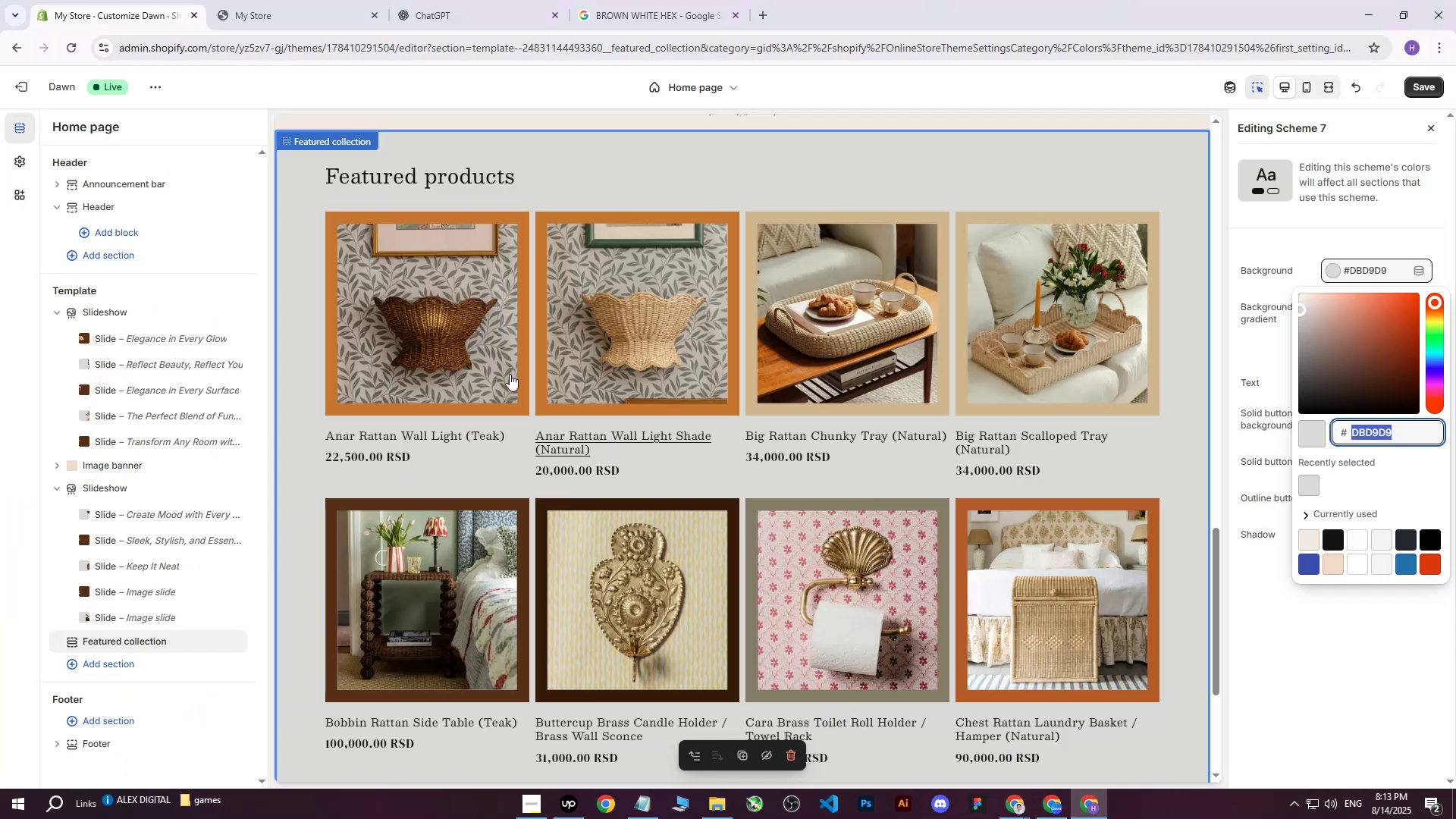 
left_click([301, 0])
 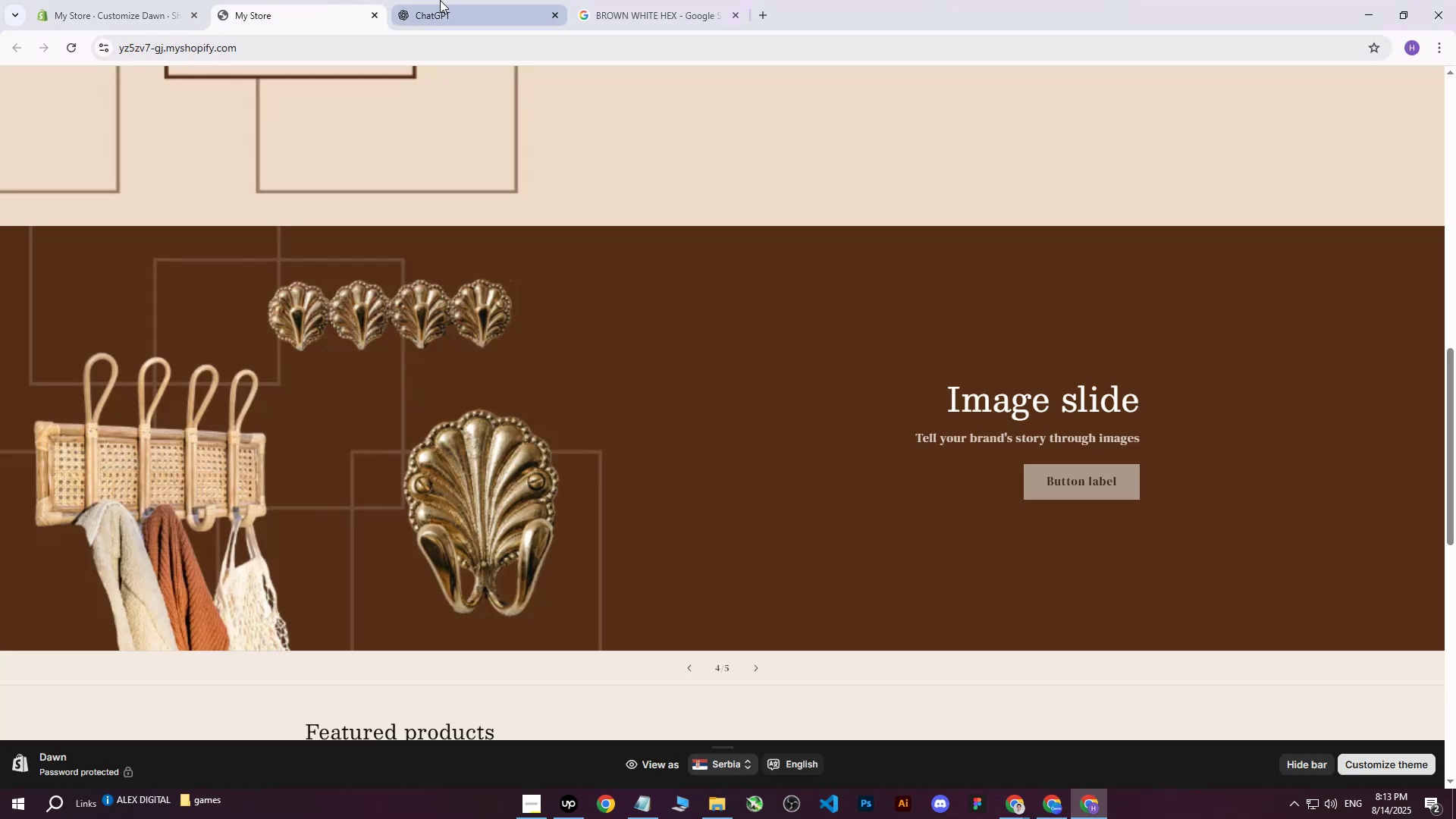 
left_click([105, 0])
 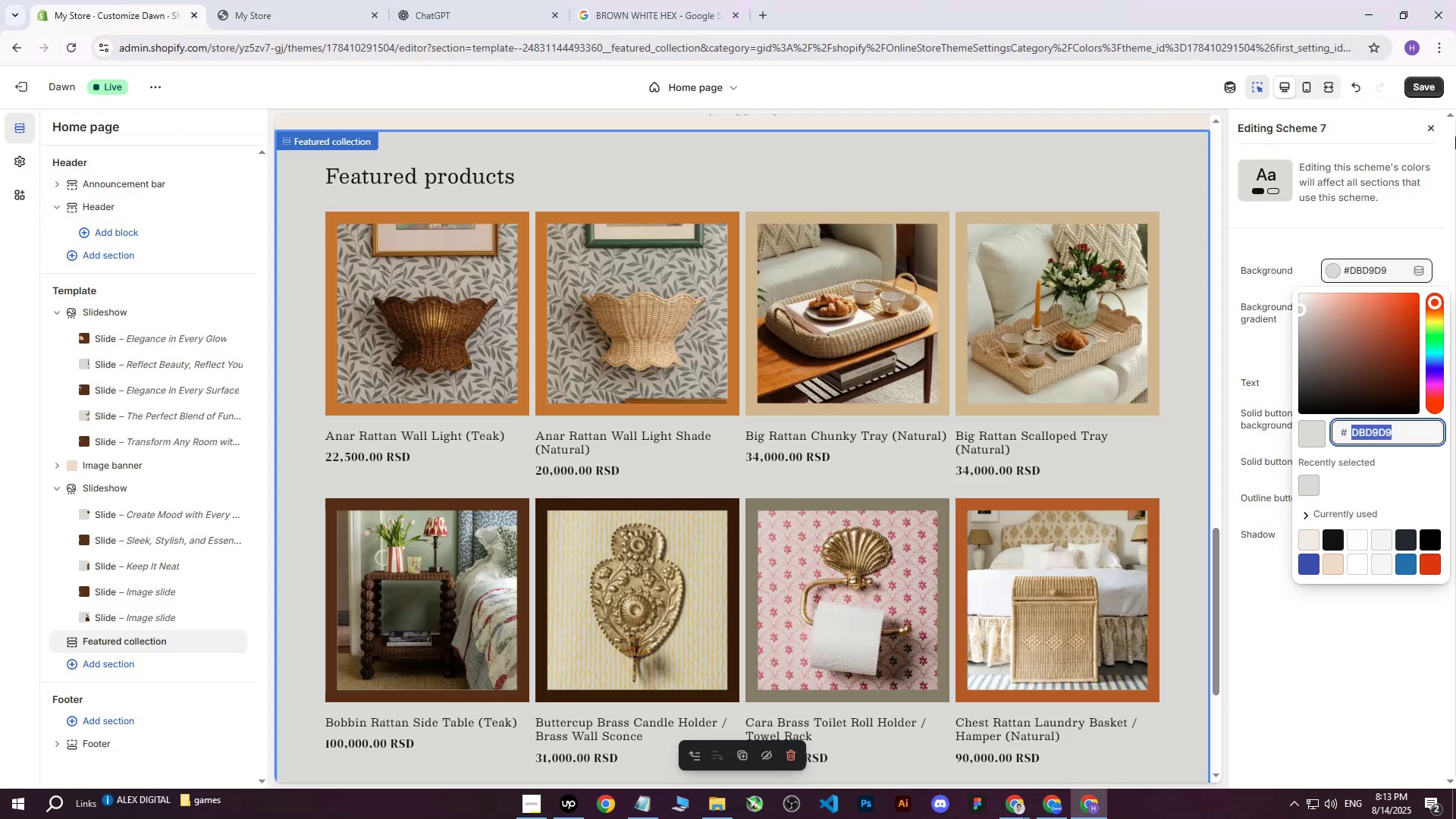 
left_click([1418, 89])
 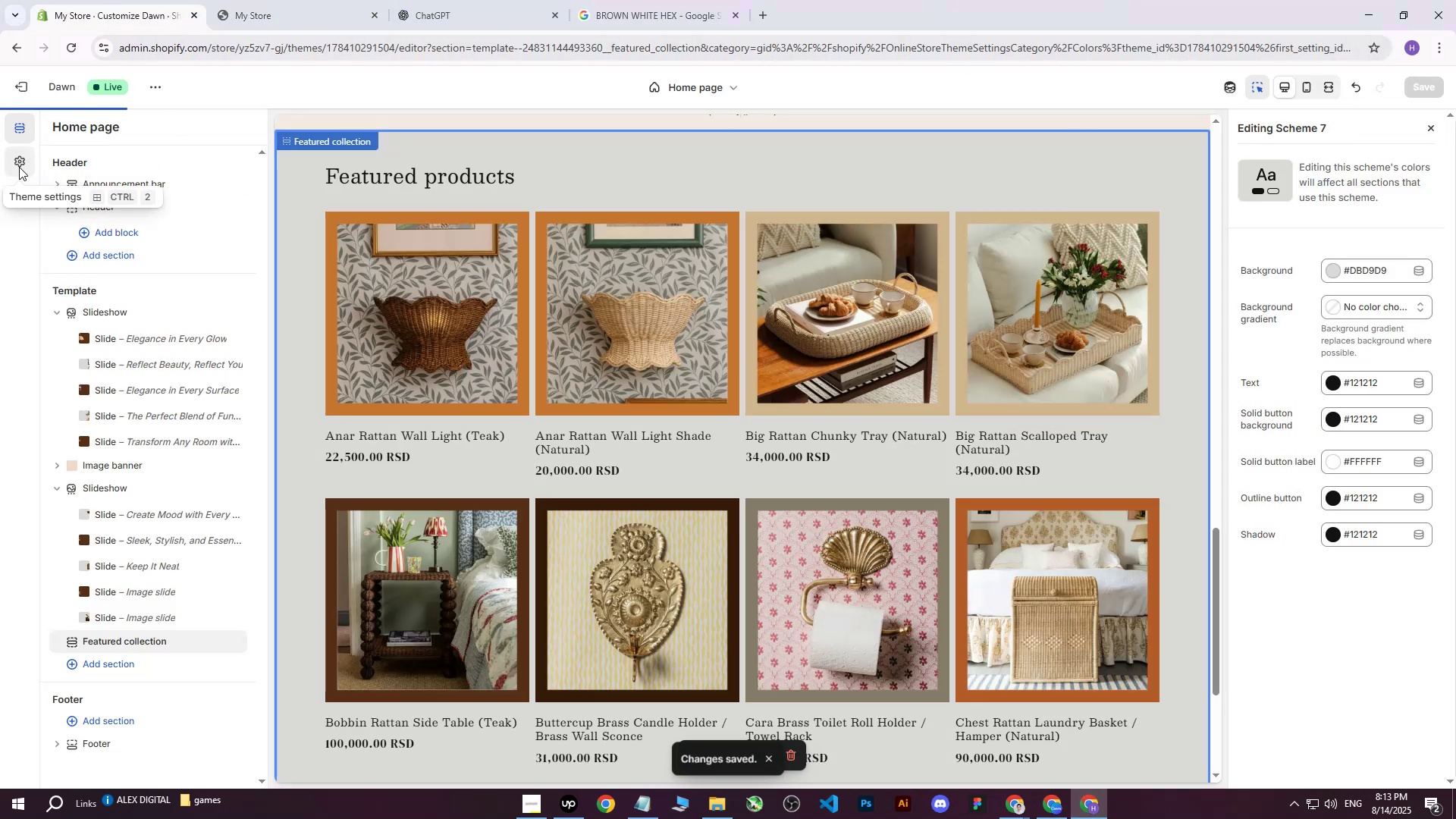 
left_click([19, 167])
 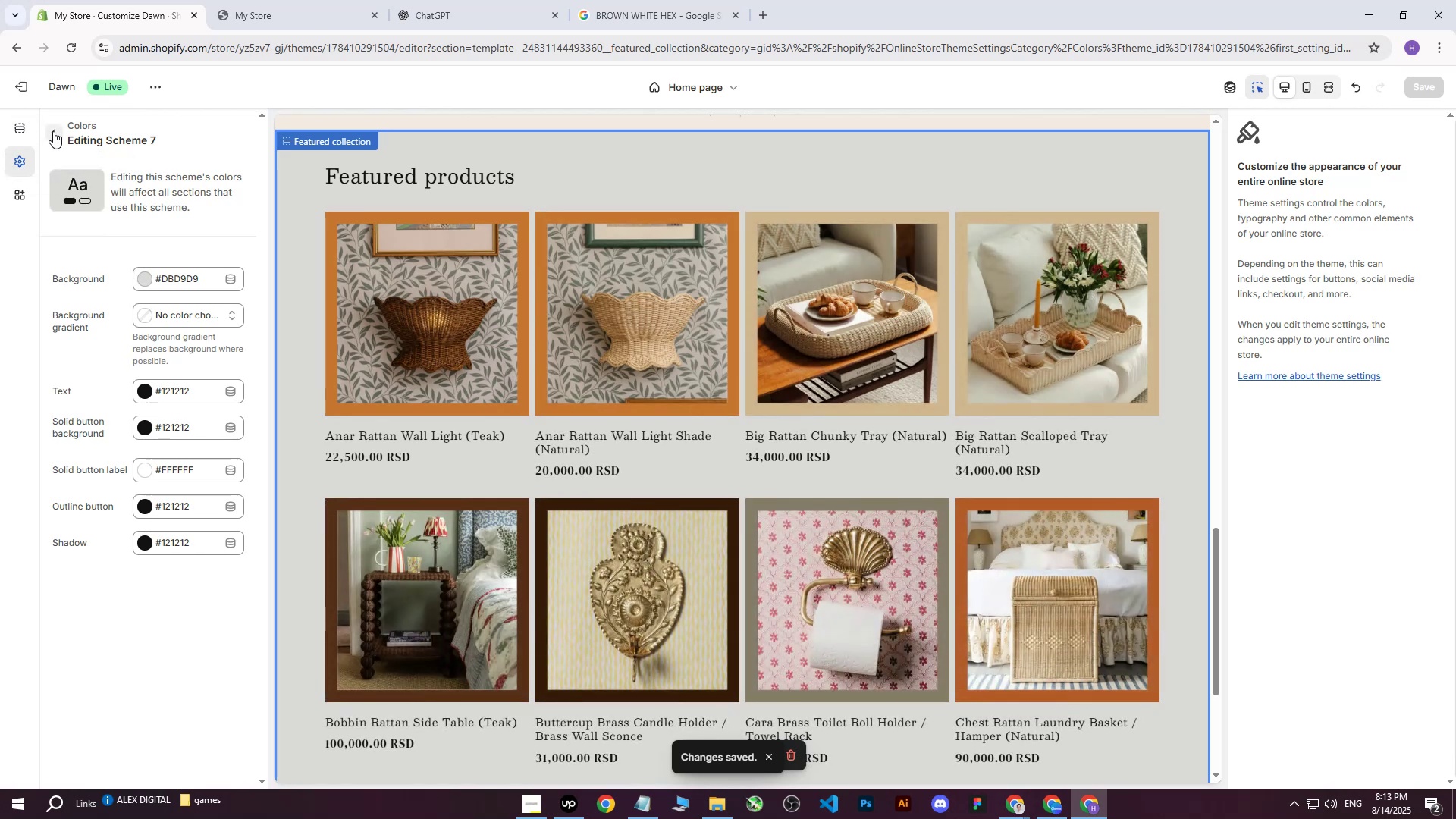 
left_click([19, 130])
 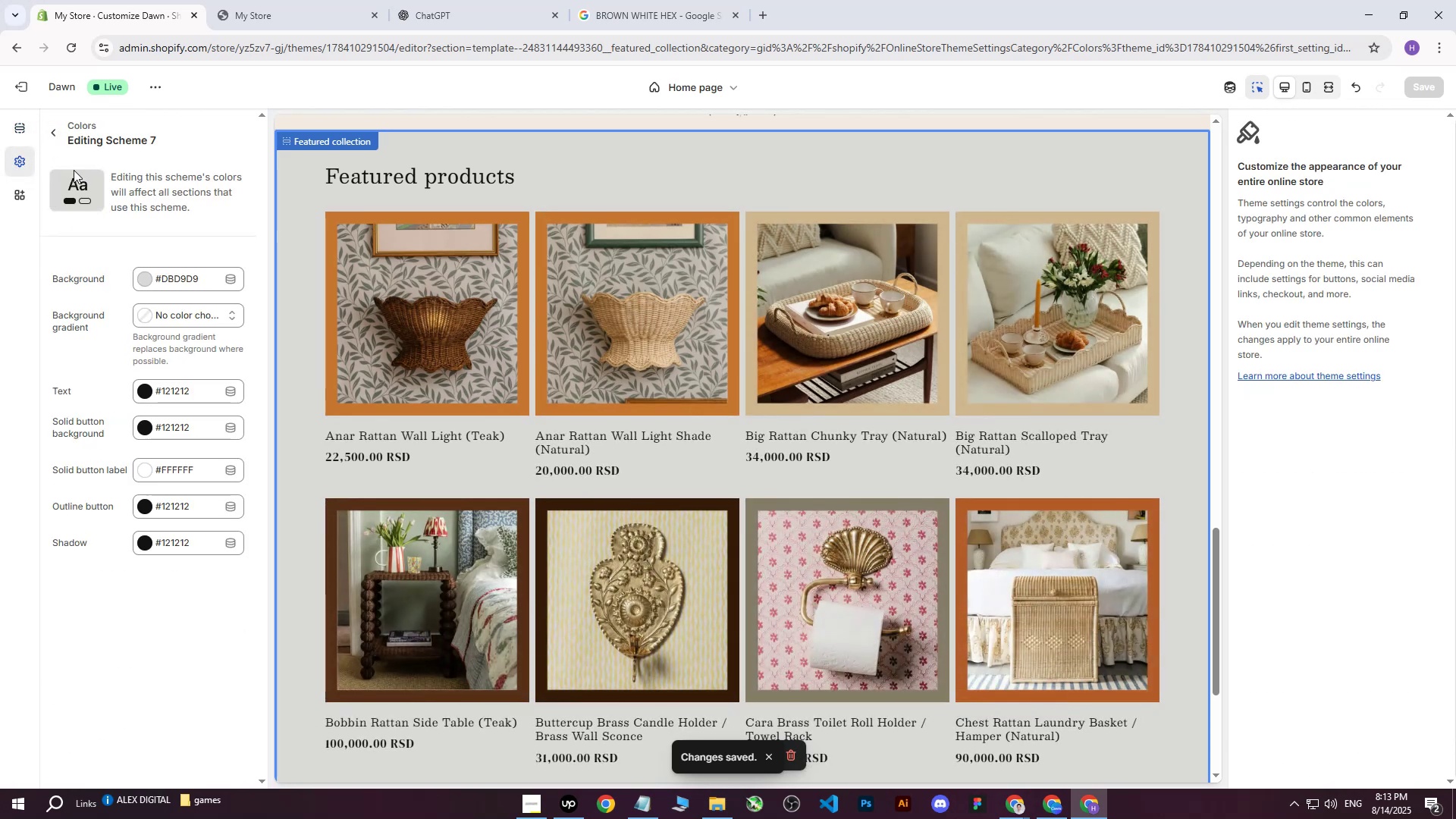 
left_click([55, 140])
 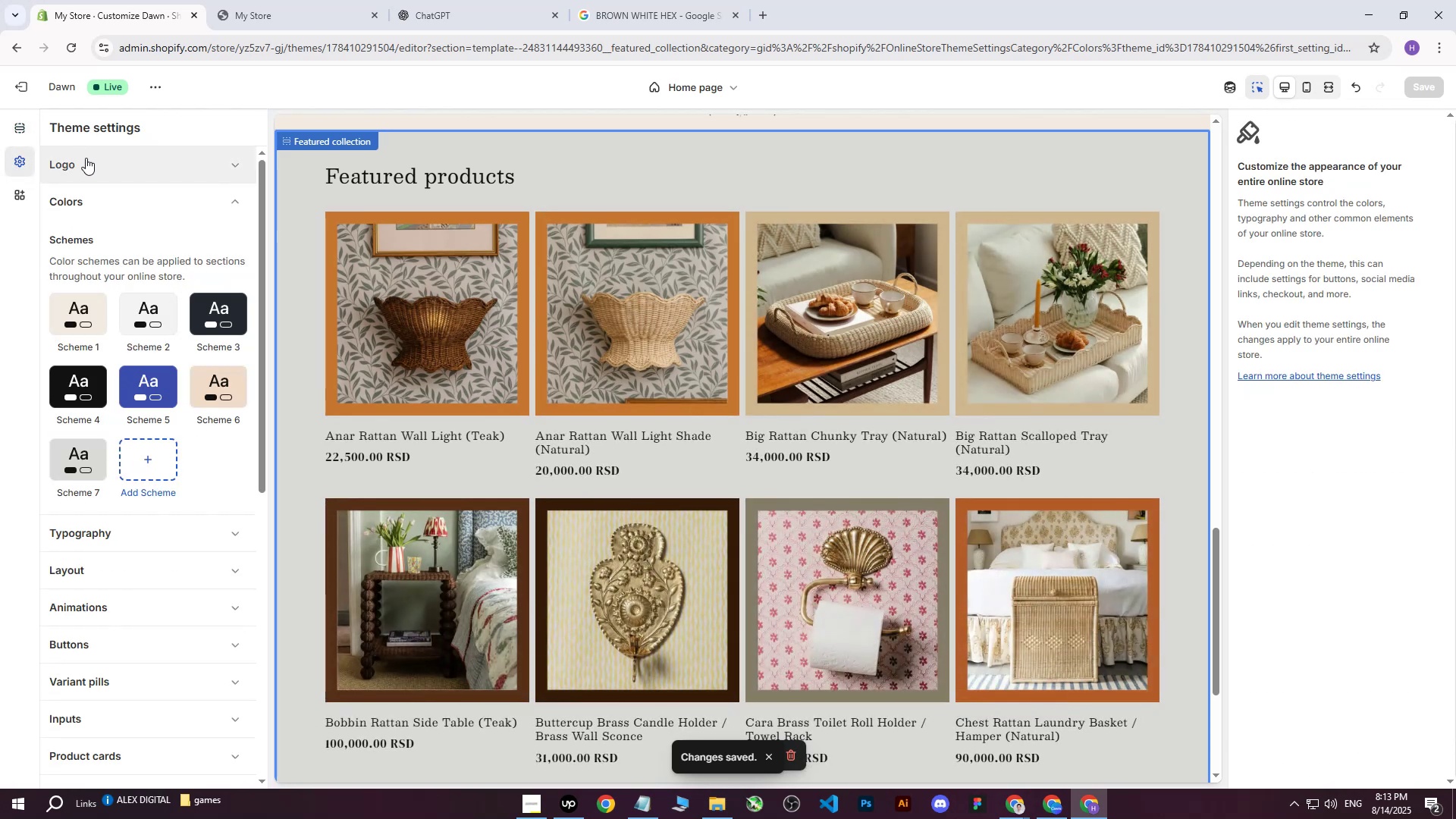 
left_click([96, 157])
 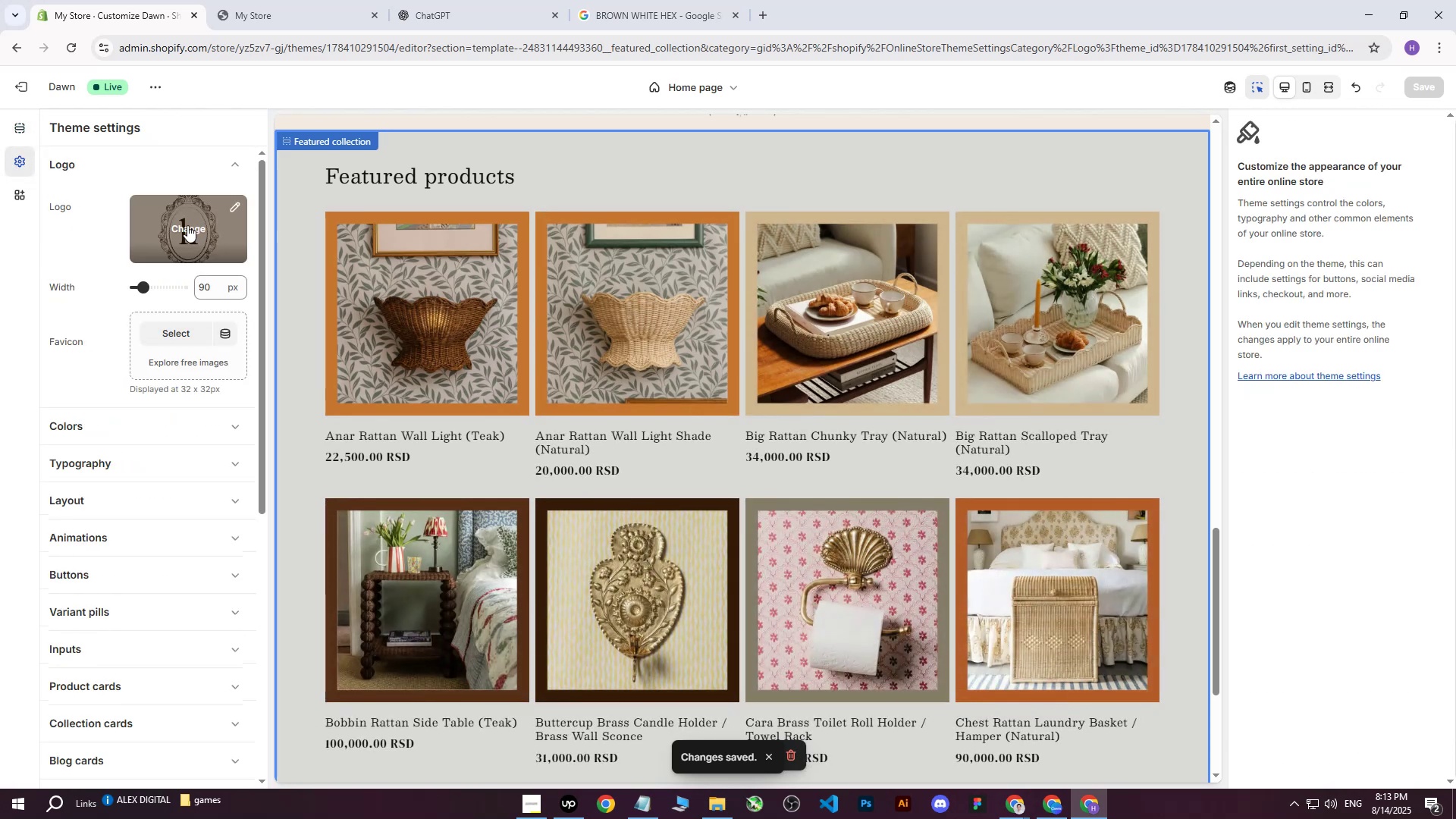 
left_click([187, 225])
 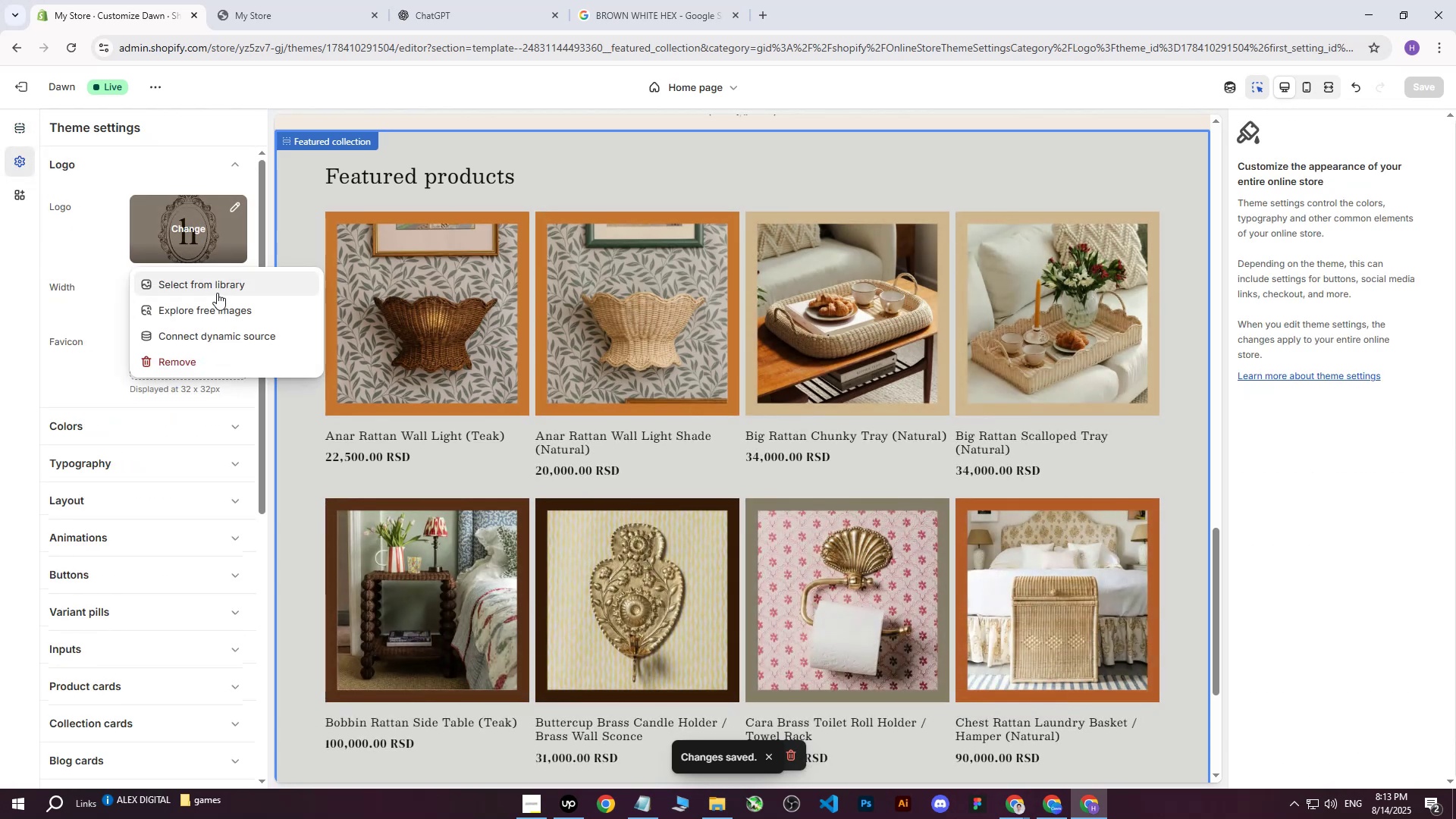 
left_click([210, 287])
 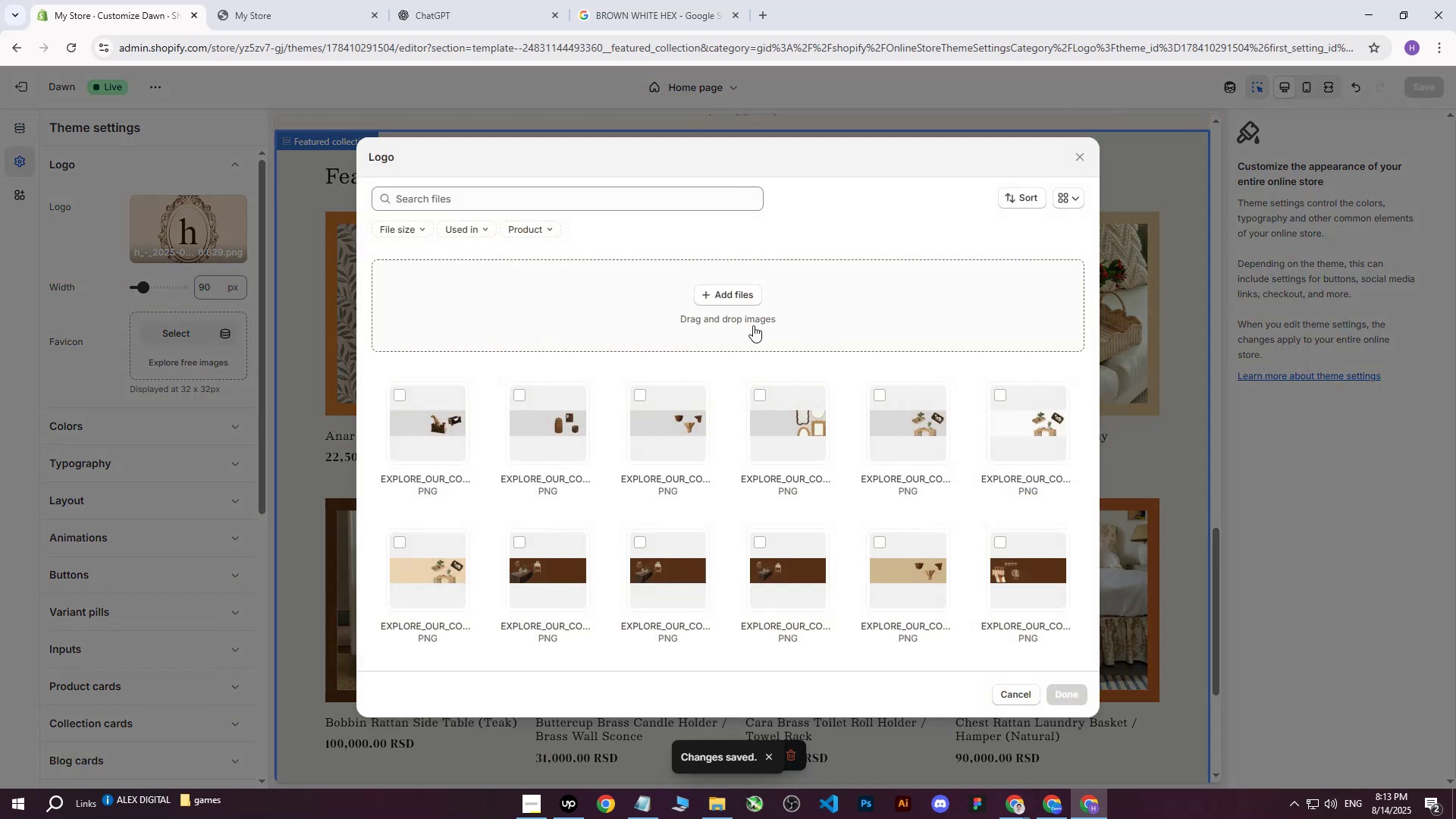 
left_click([750, 303])
 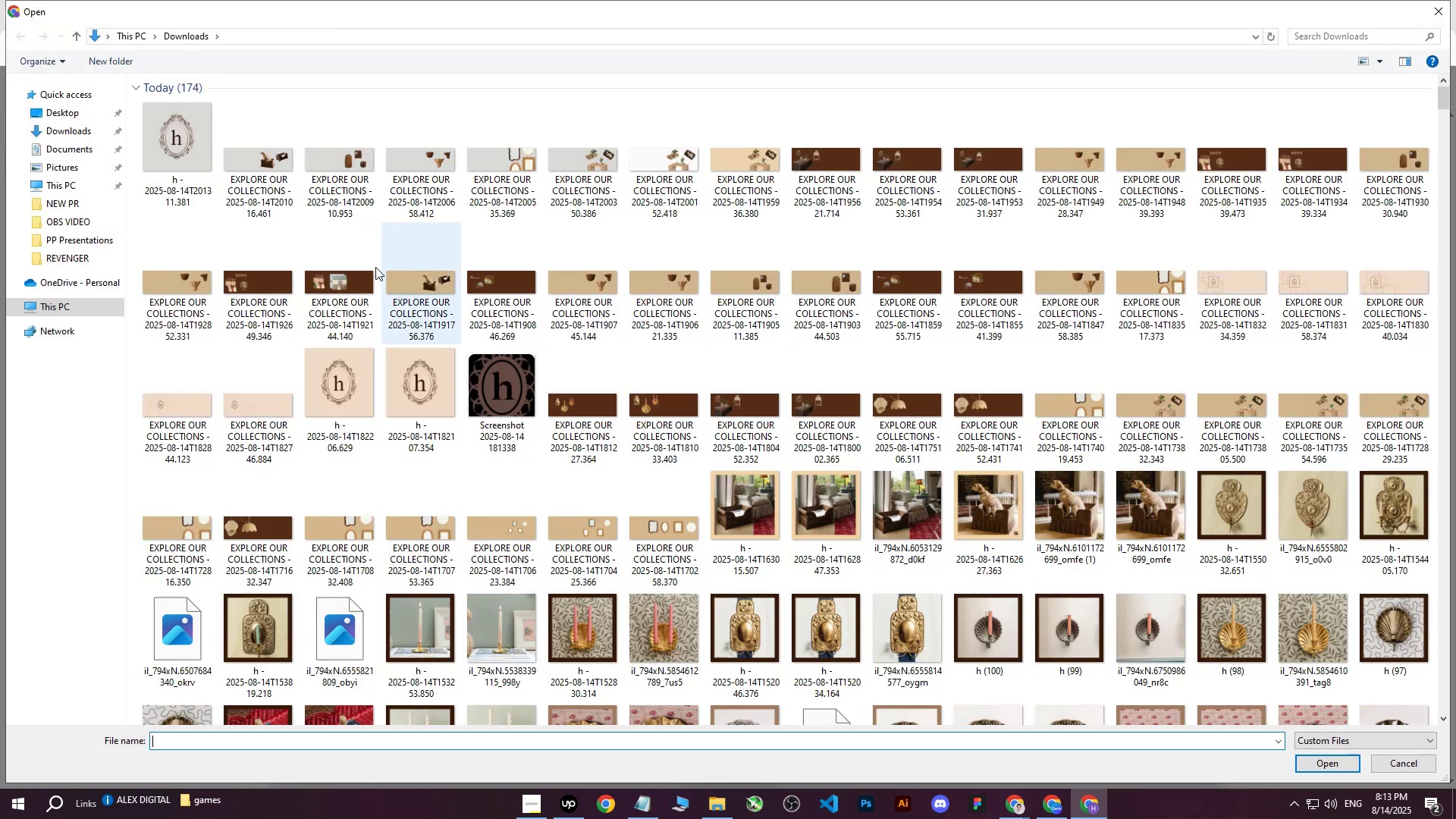 
left_click([201, 140])
 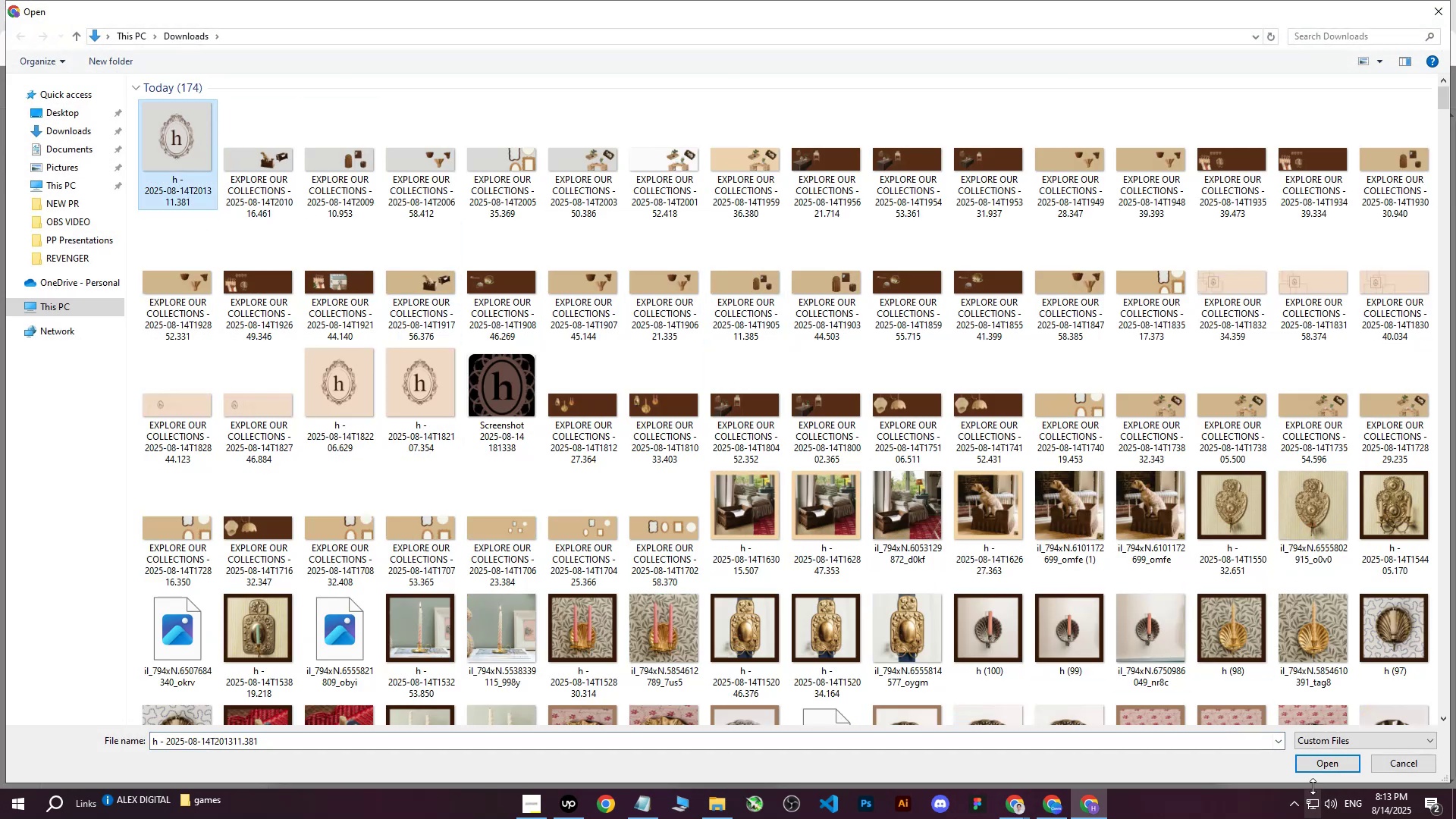 
left_click([1324, 767])
 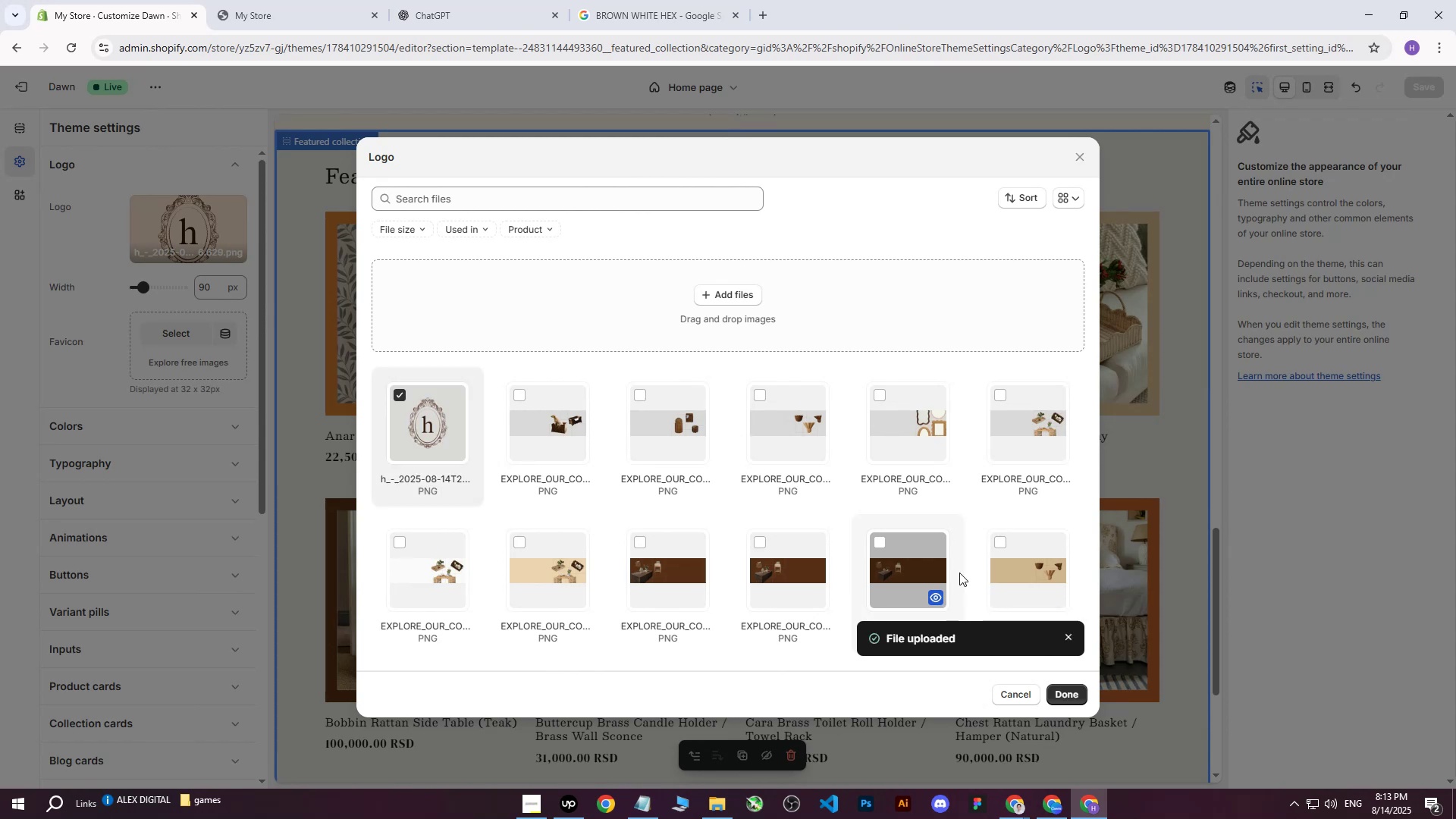 
wait(15.5)
 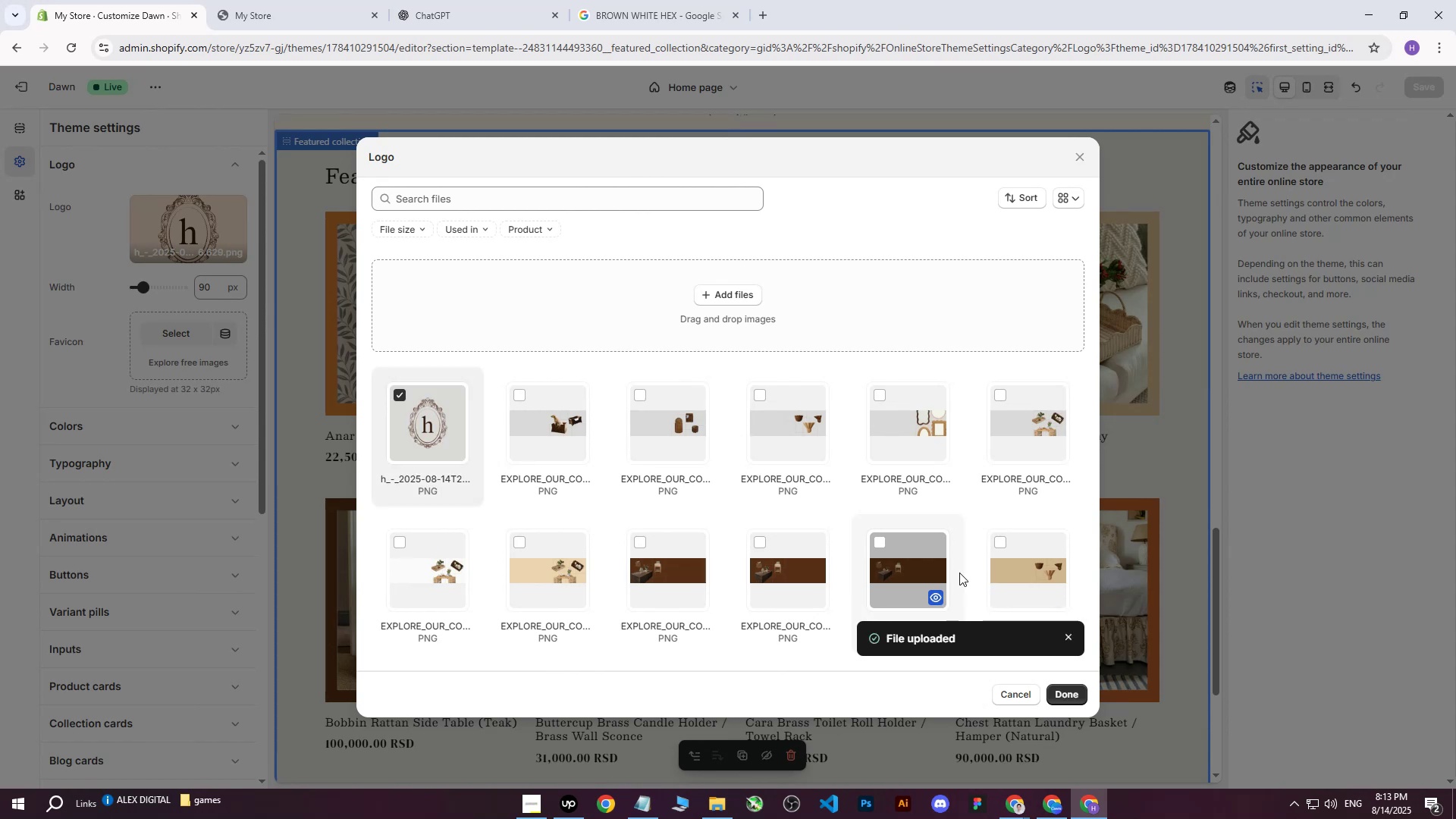 
left_click([1068, 688])
 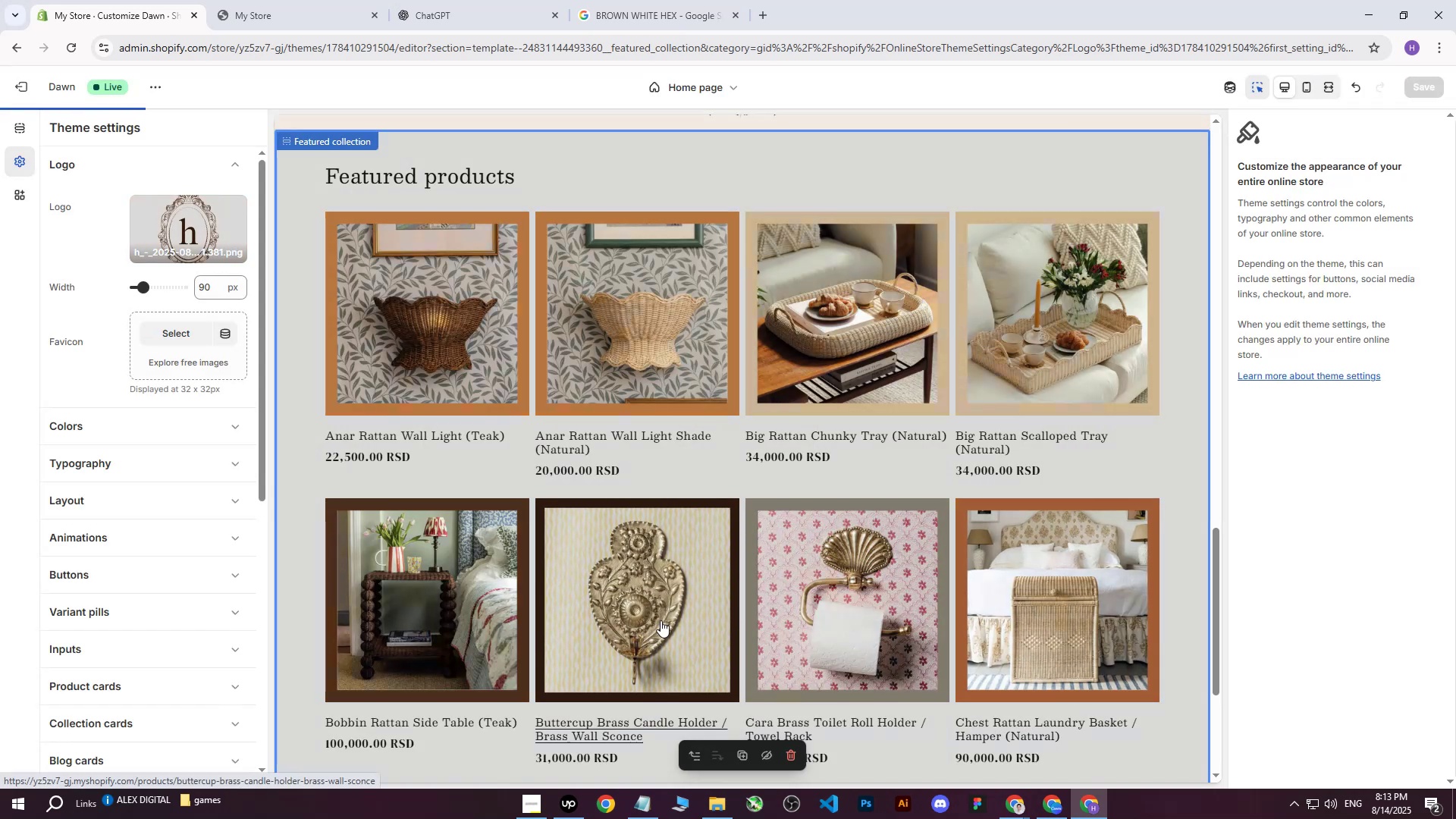 
scroll: coordinate [939, 480], scroll_direction: up, amount: 41.0
 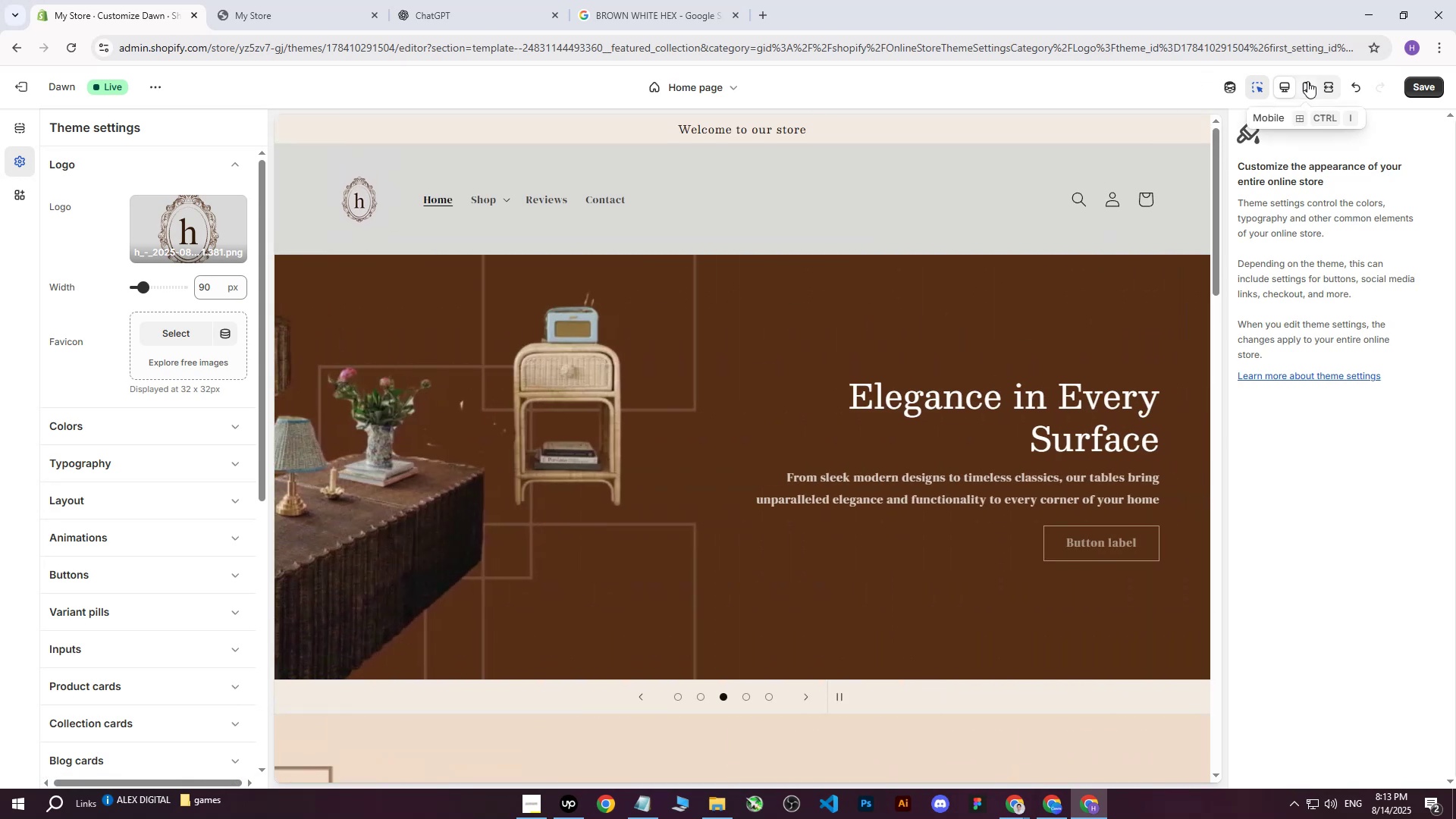 
left_click([1423, 85])
 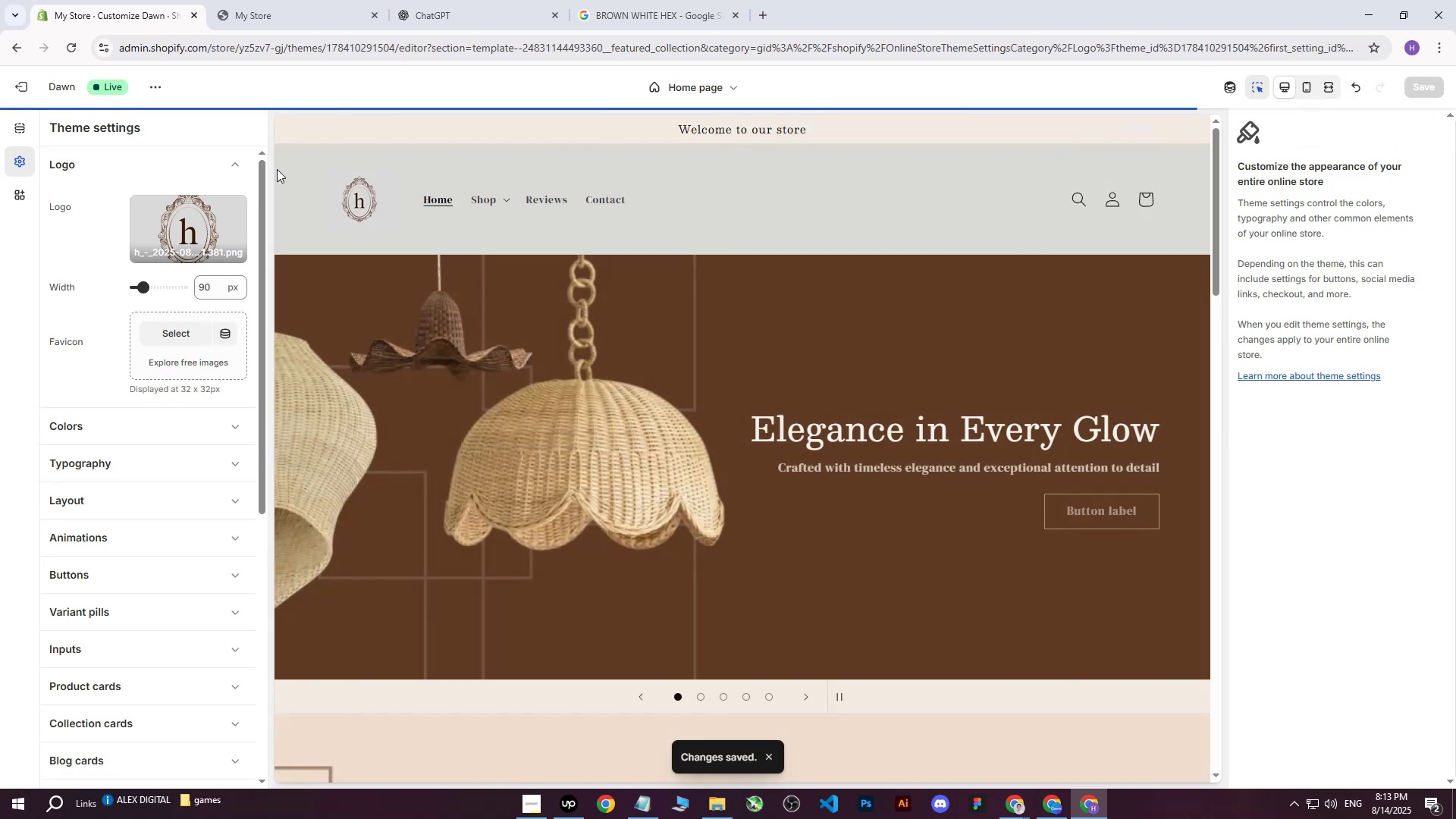 
left_click([280, 121])
 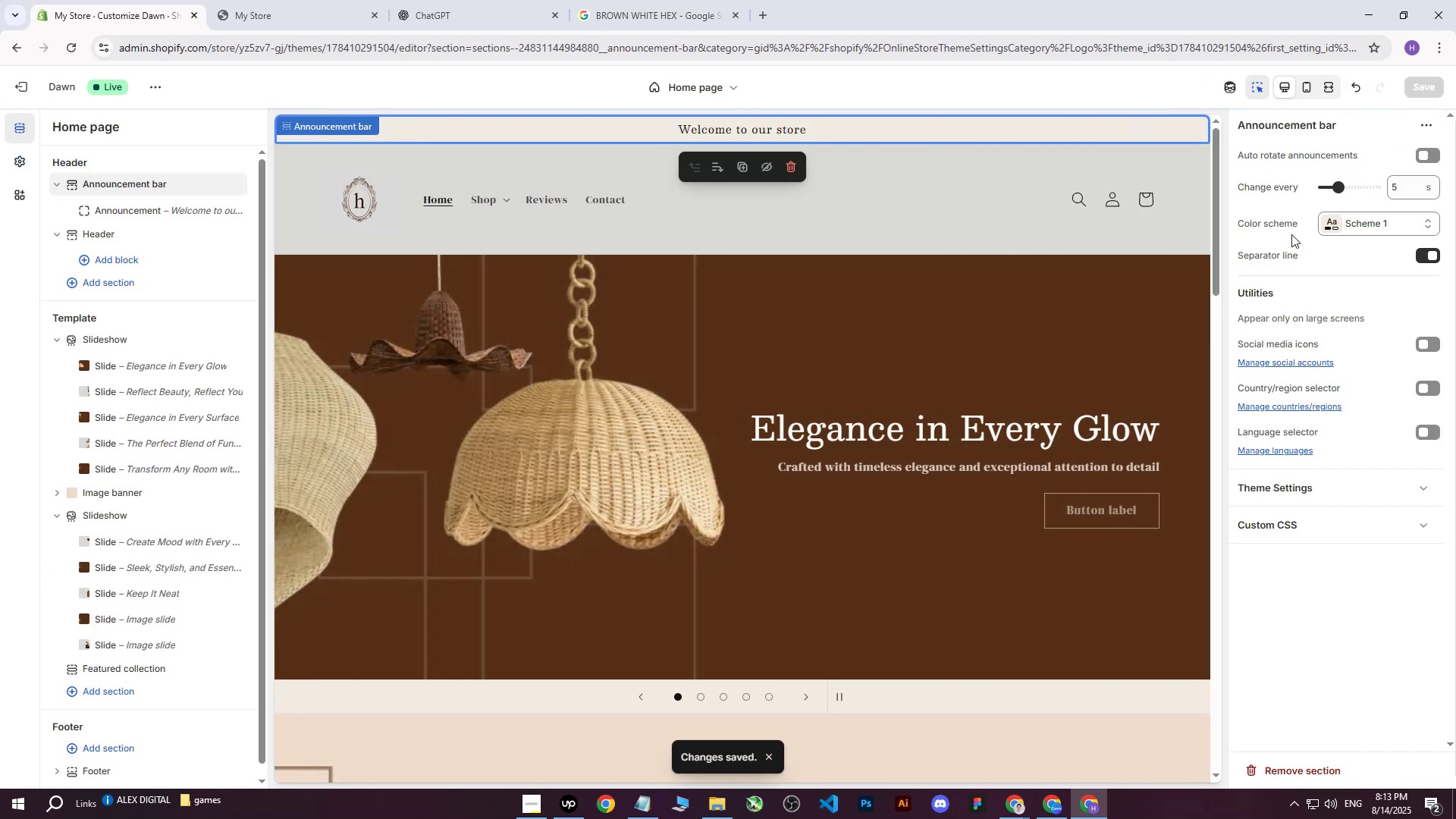 
left_click([1335, 221])
 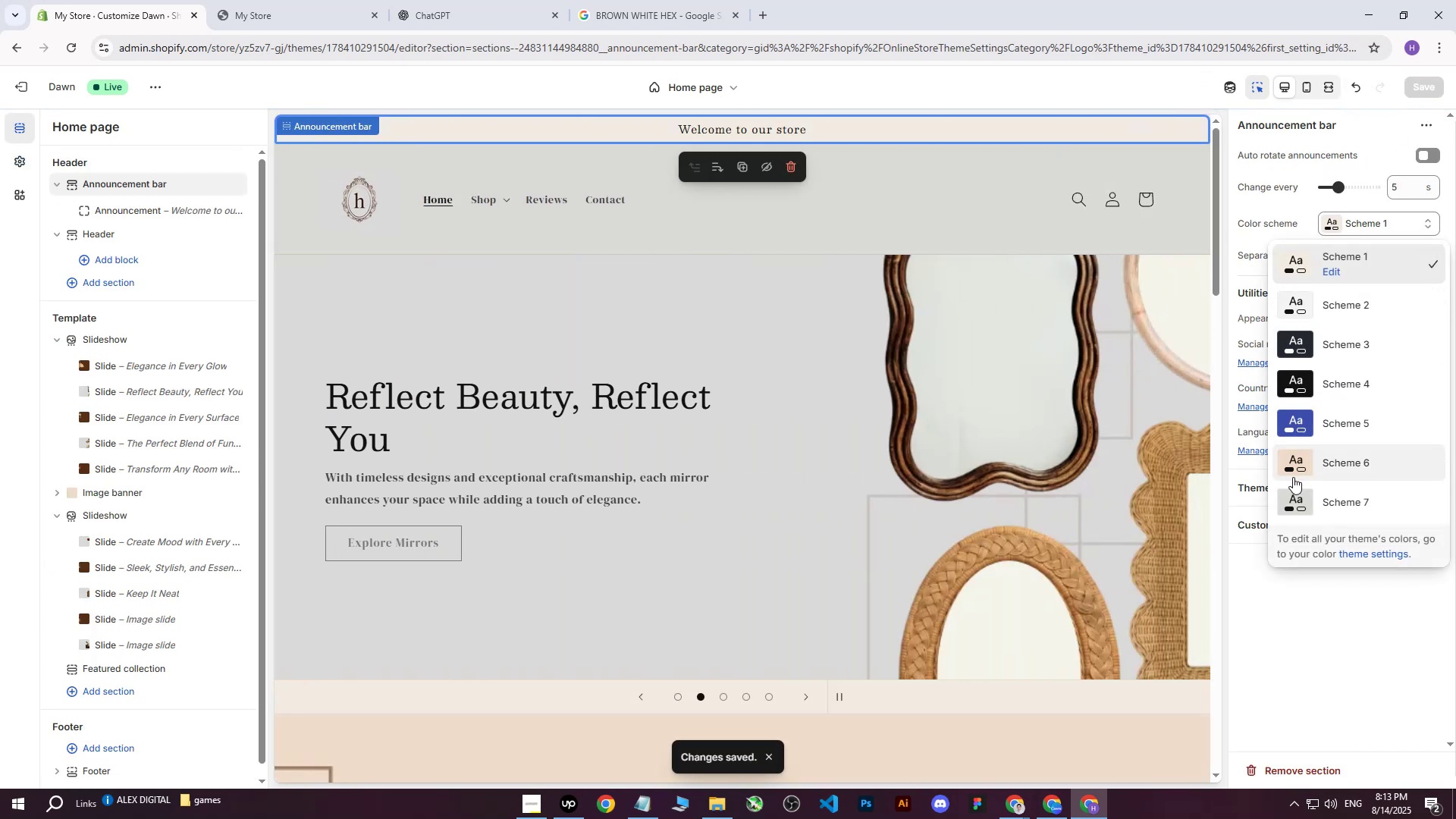 
left_click([1297, 508])
 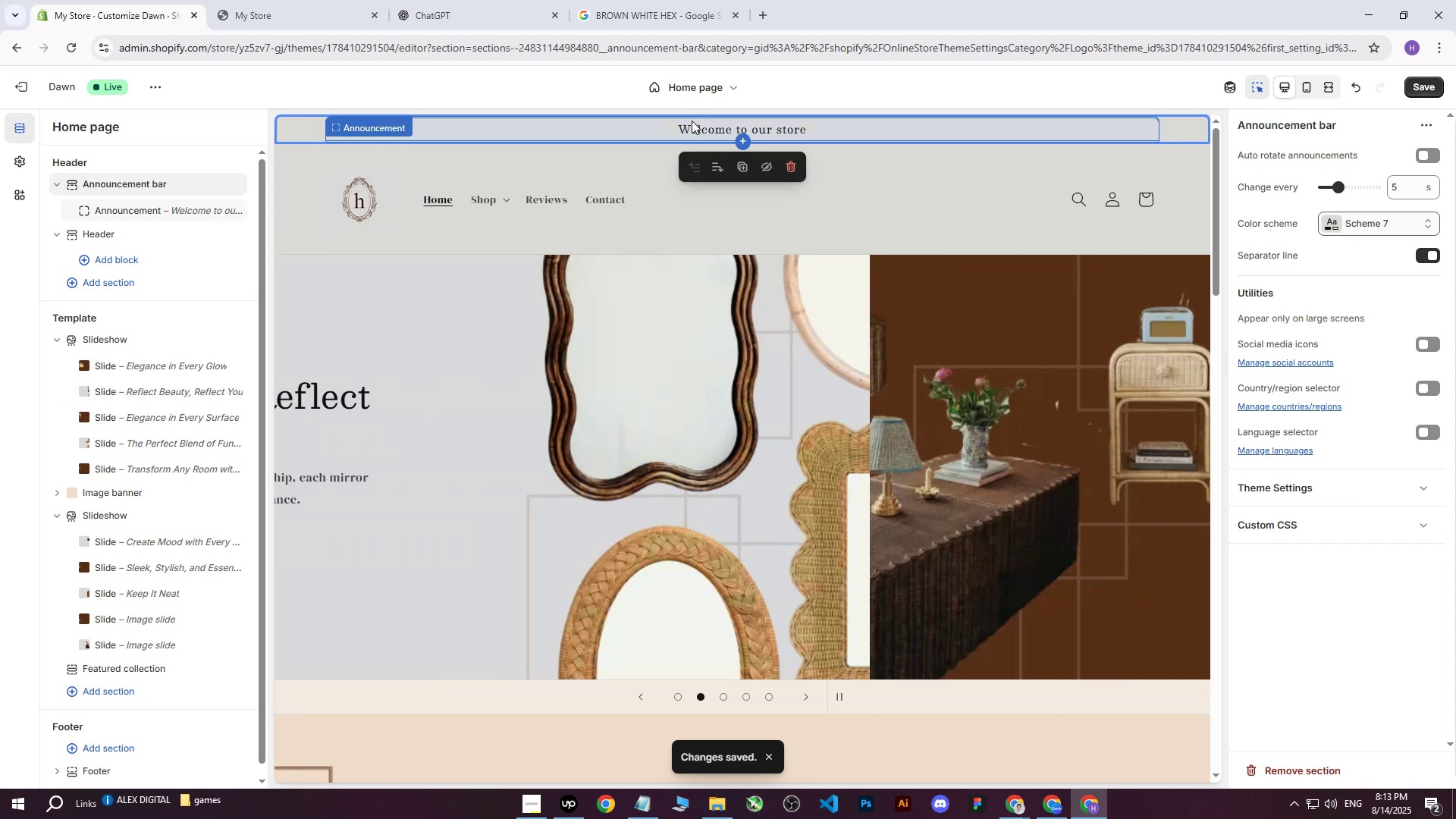 
left_click([1327, 221])
 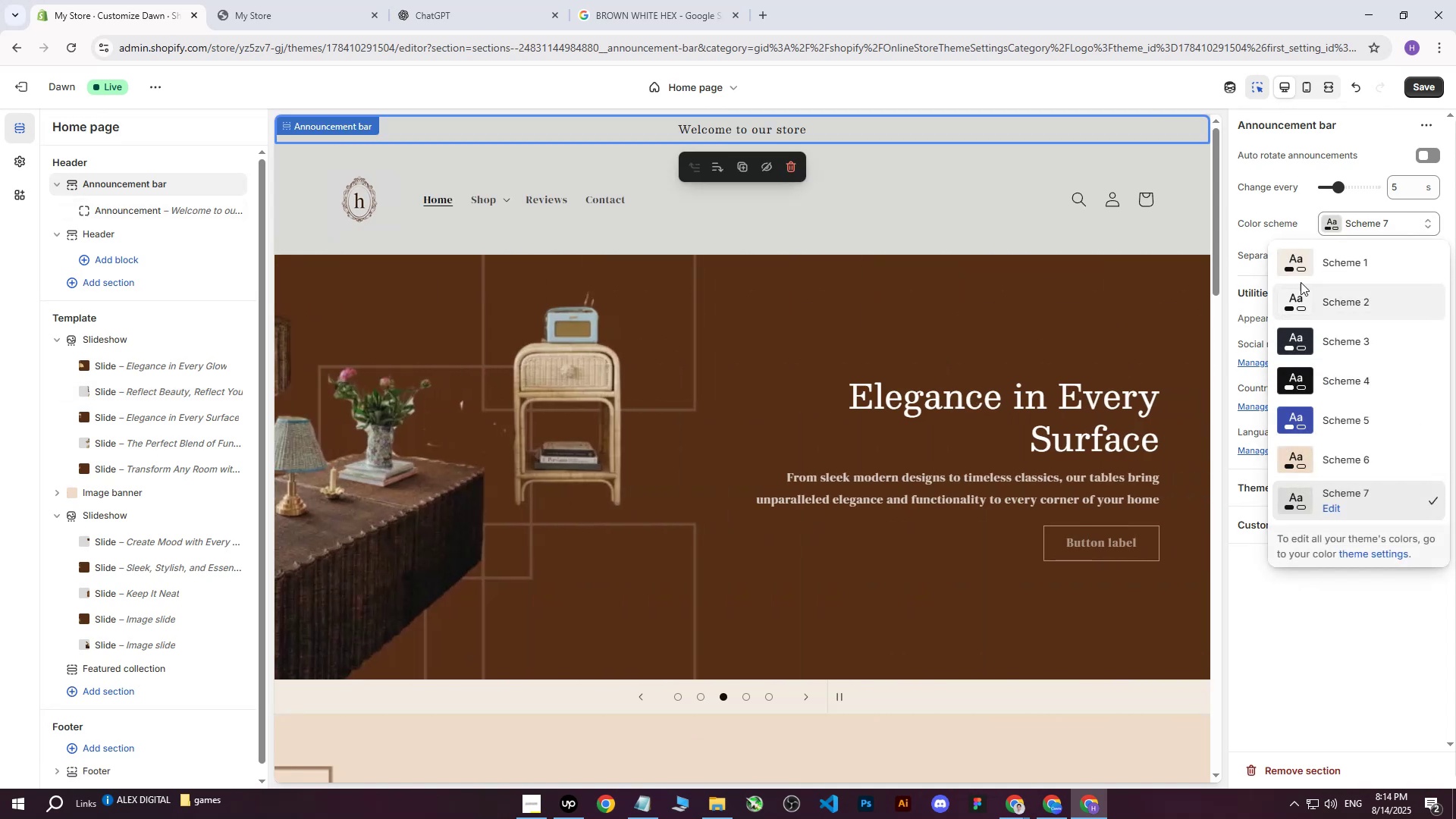 
left_click([1298, 269])
 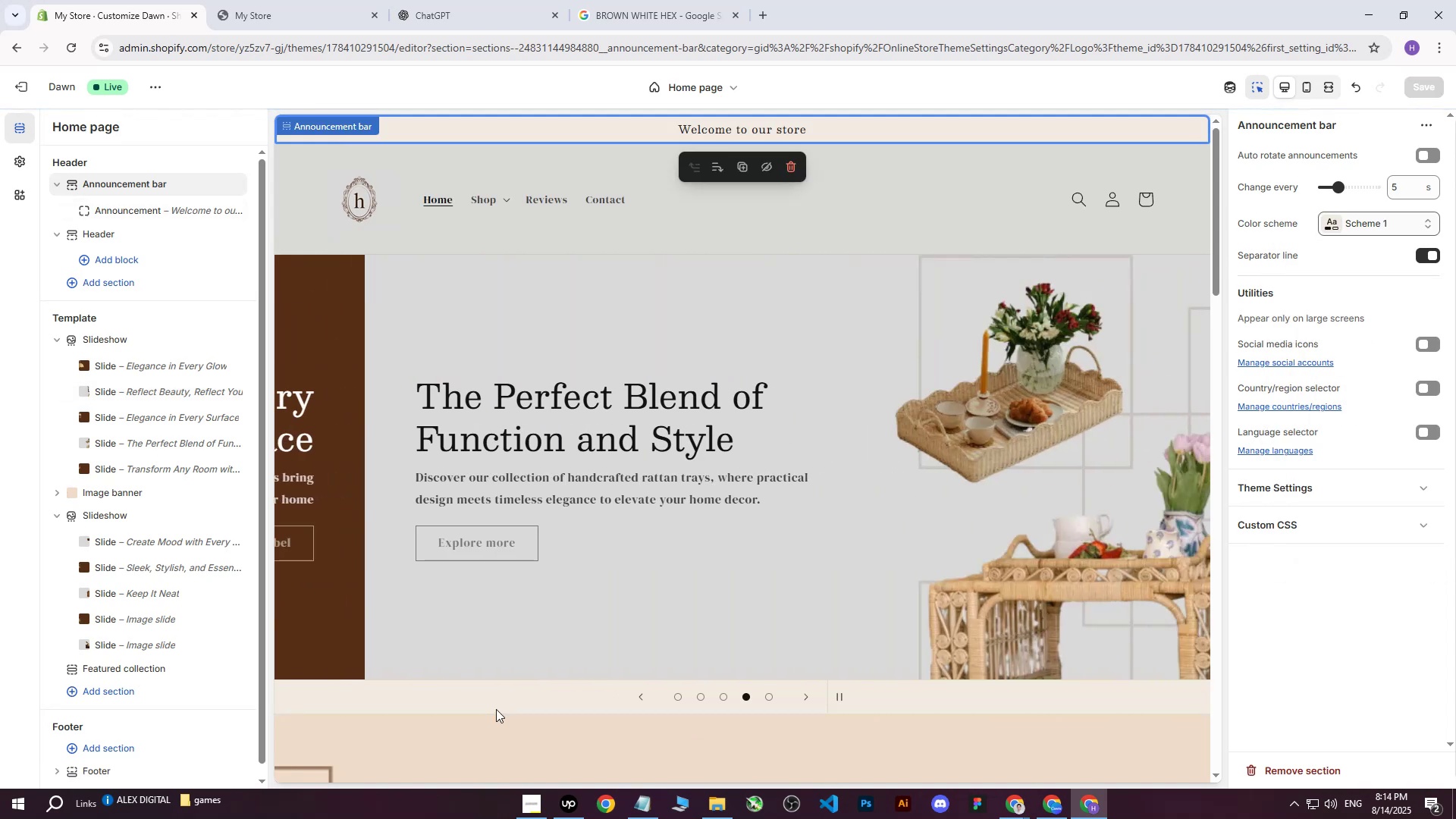 
left_click([453, 701])
 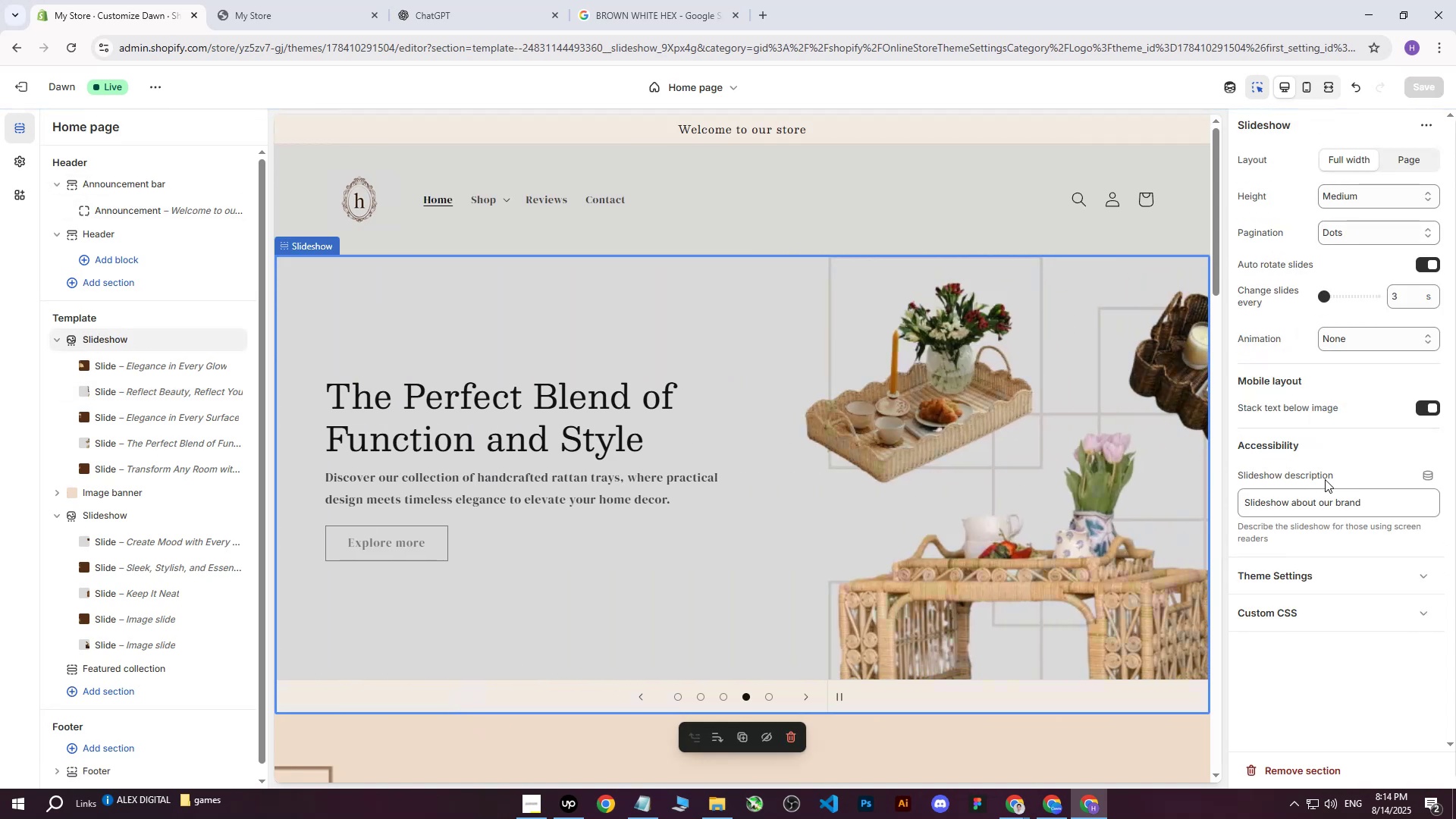 
scroll: coordinate [1326, 471], scroll_direction: down, amount: 3.0
 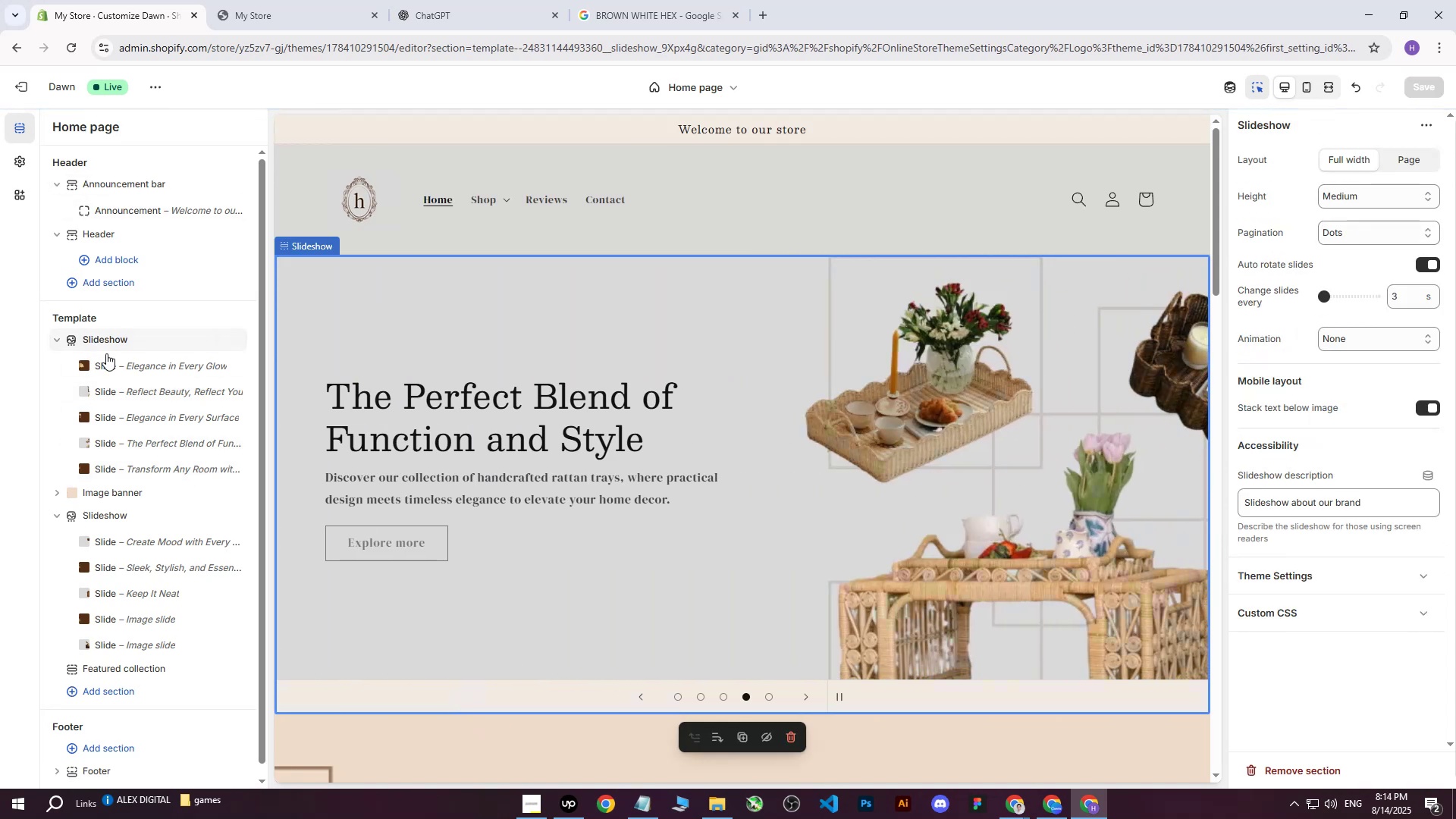 
left_click([119, 341])
 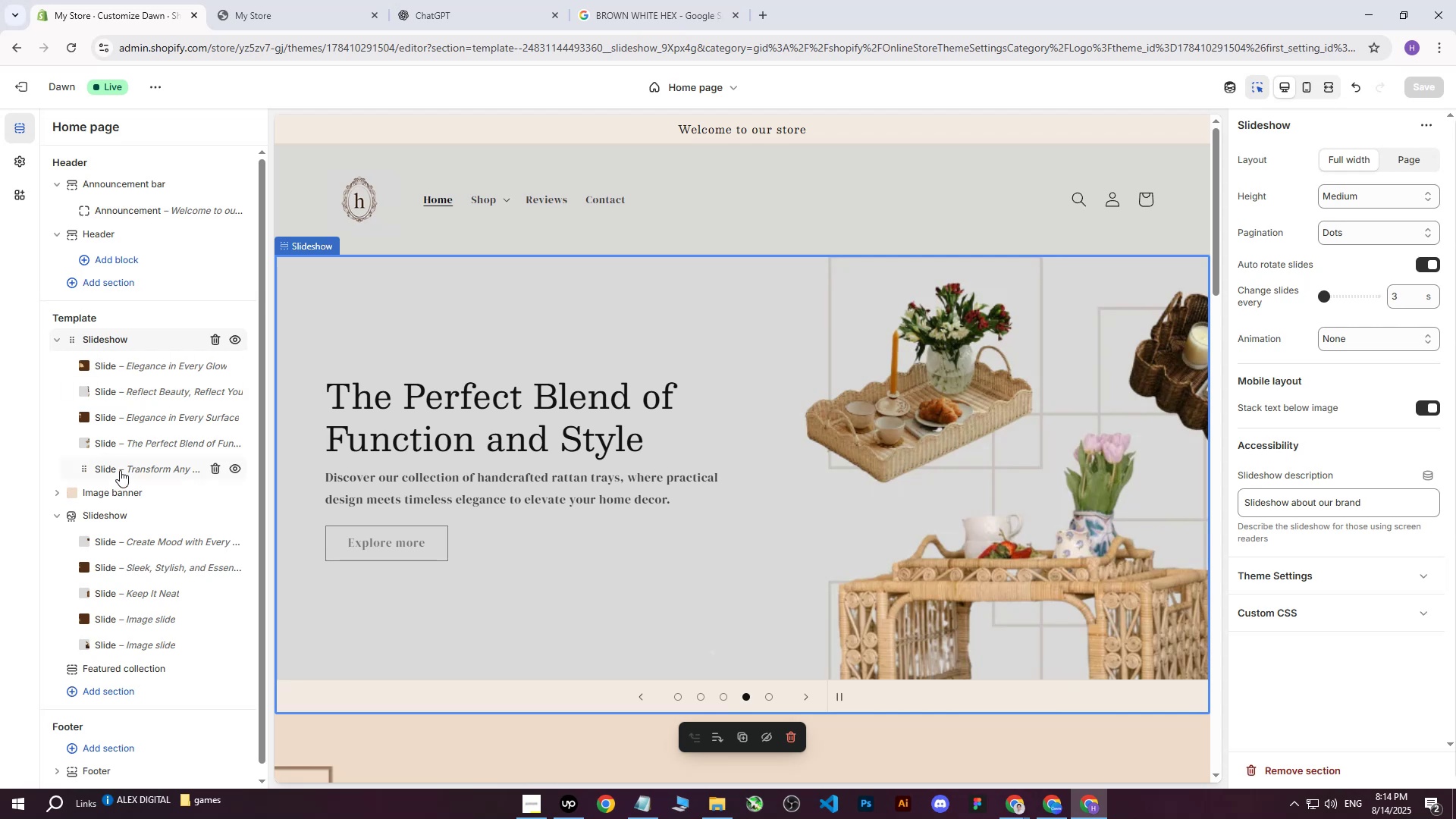 
left_click([120, 470])
 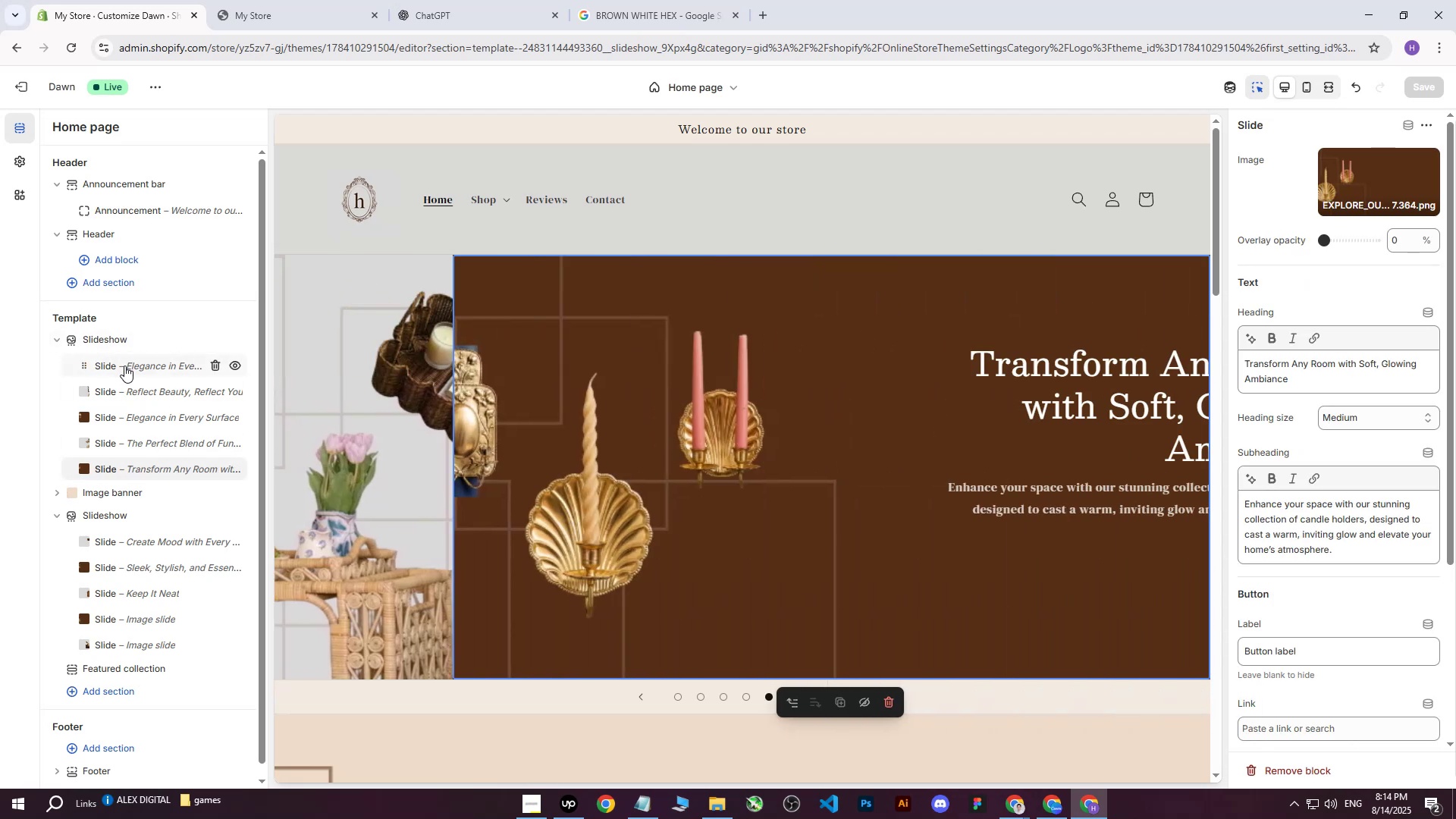 
left_click([124, 366])
 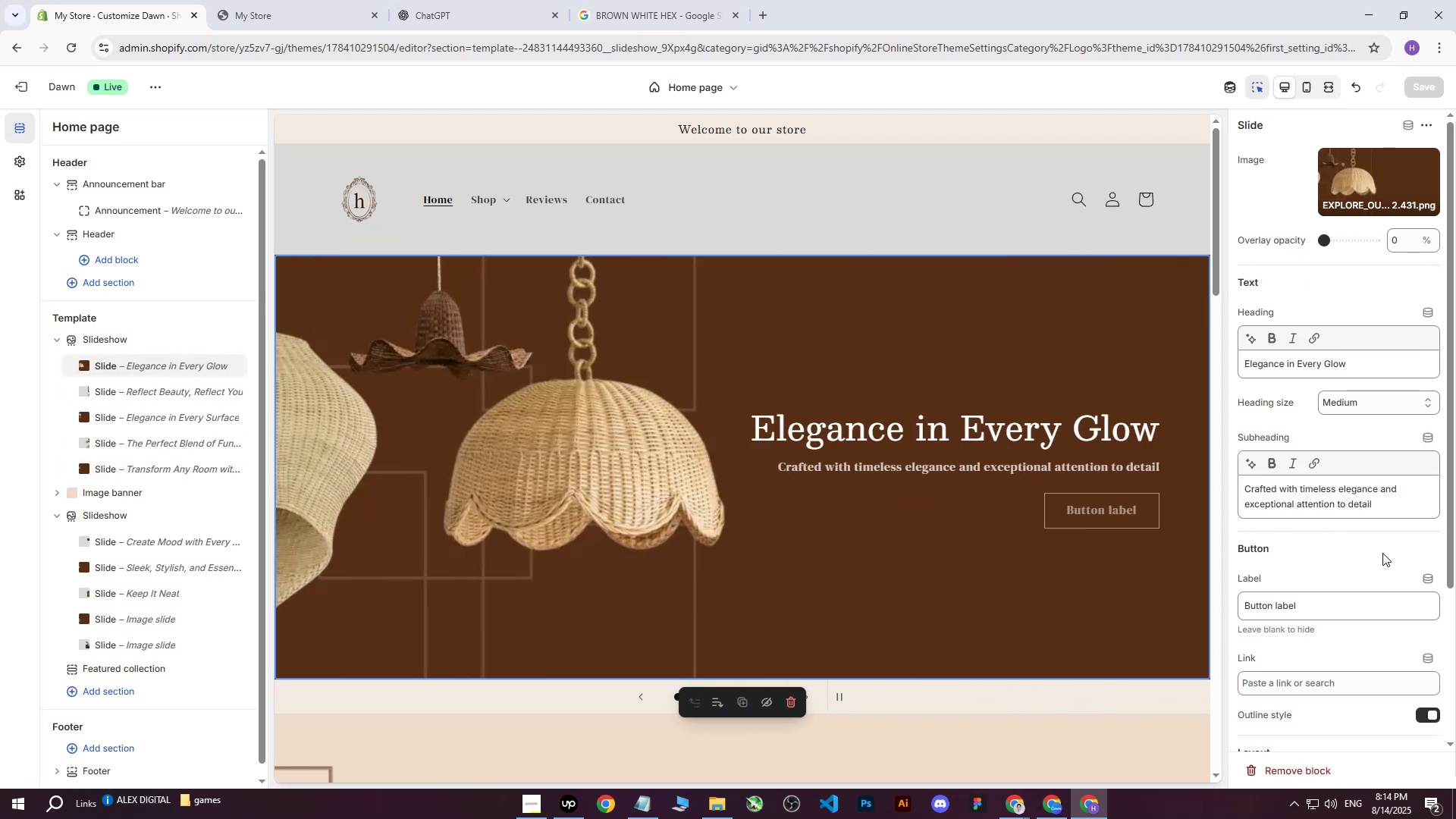 
scroll: coordinate [1346, 550], scroll_direction: down, amount: 5.0
 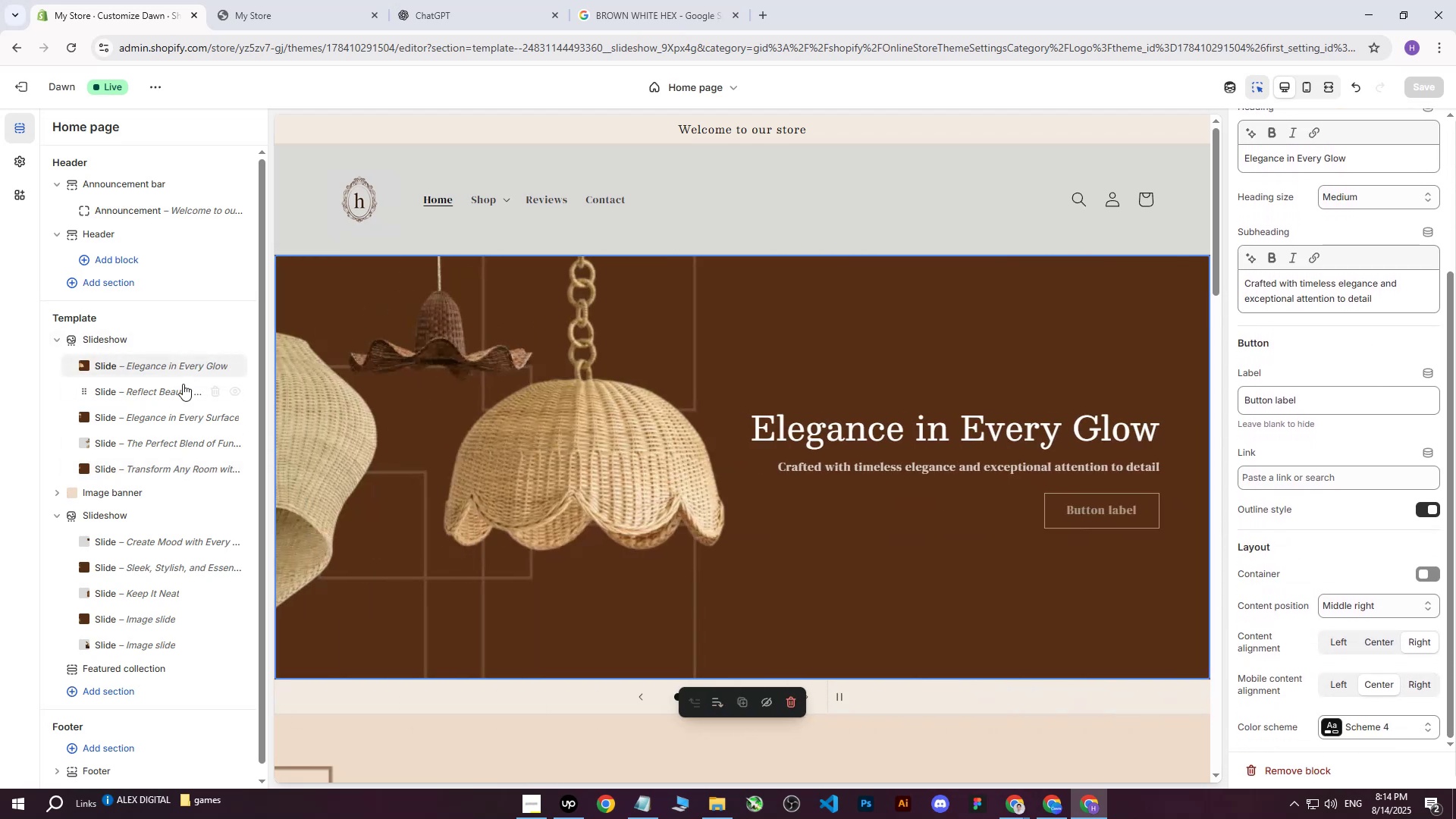 
left_click([113, 340])
 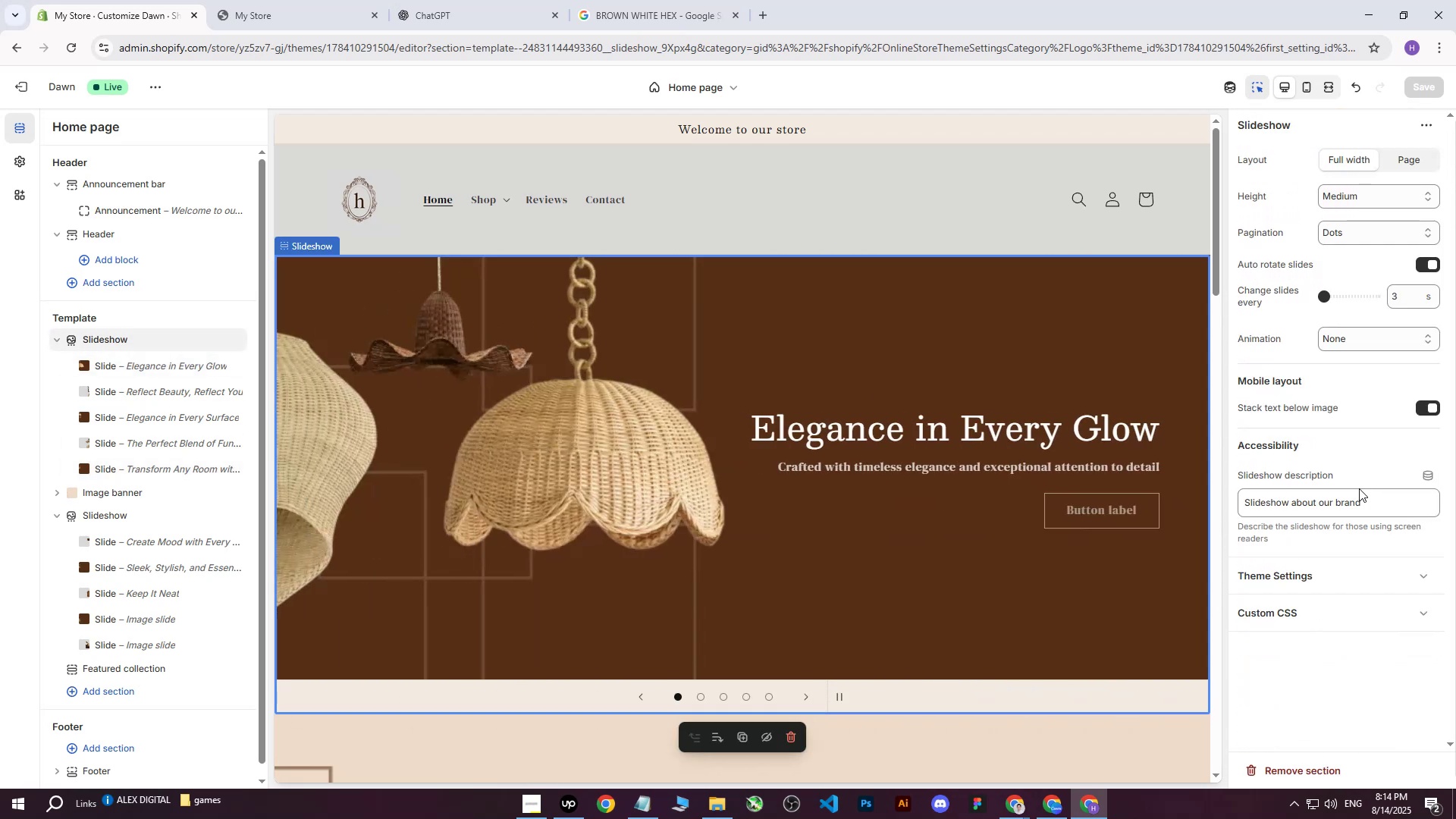 
left_click([1340, 501])
 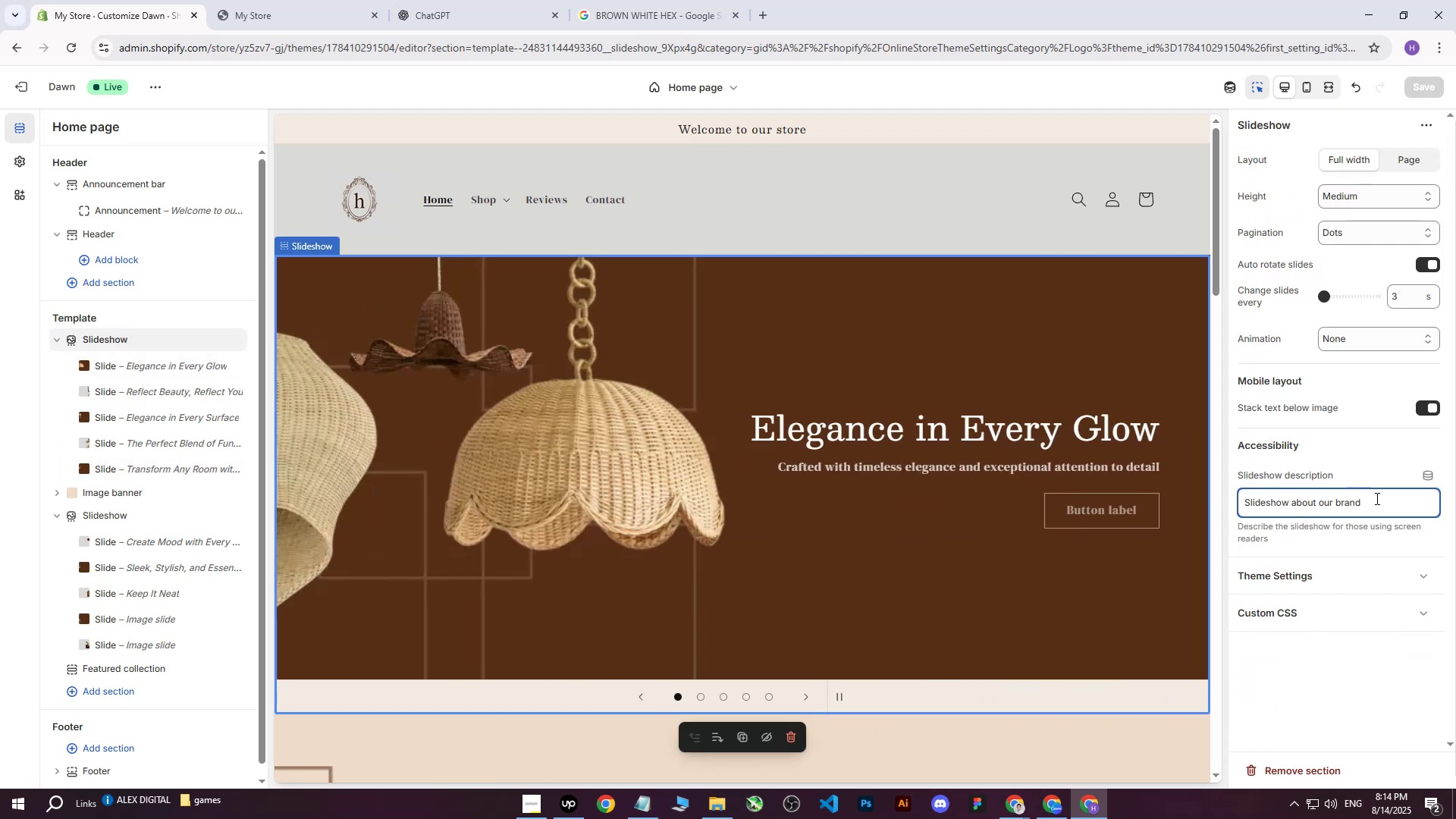 
scroll: coordinate [1365, 386], scroll_direction: up, amount: 1.0
 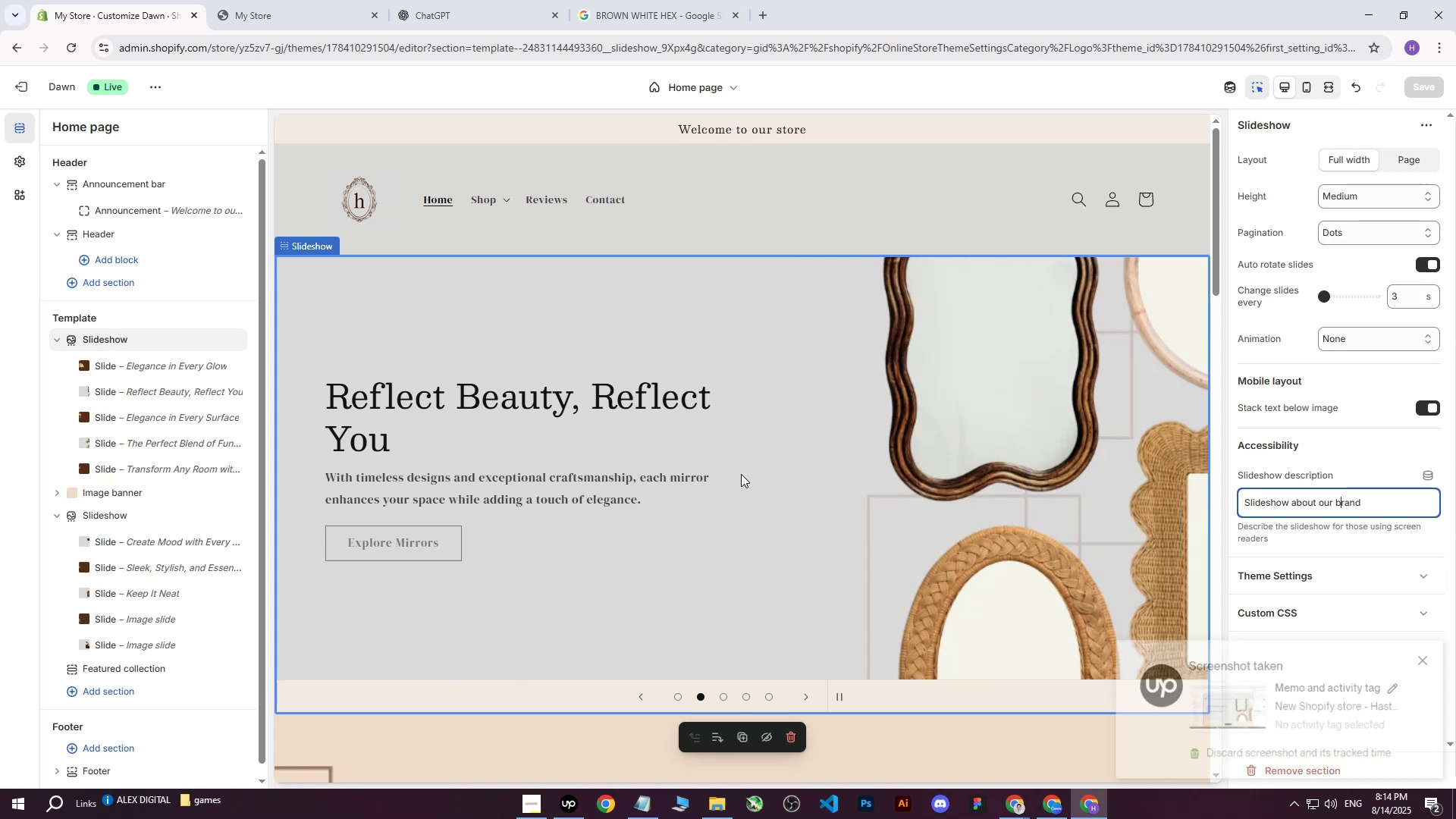 
left_click([99, 515])
 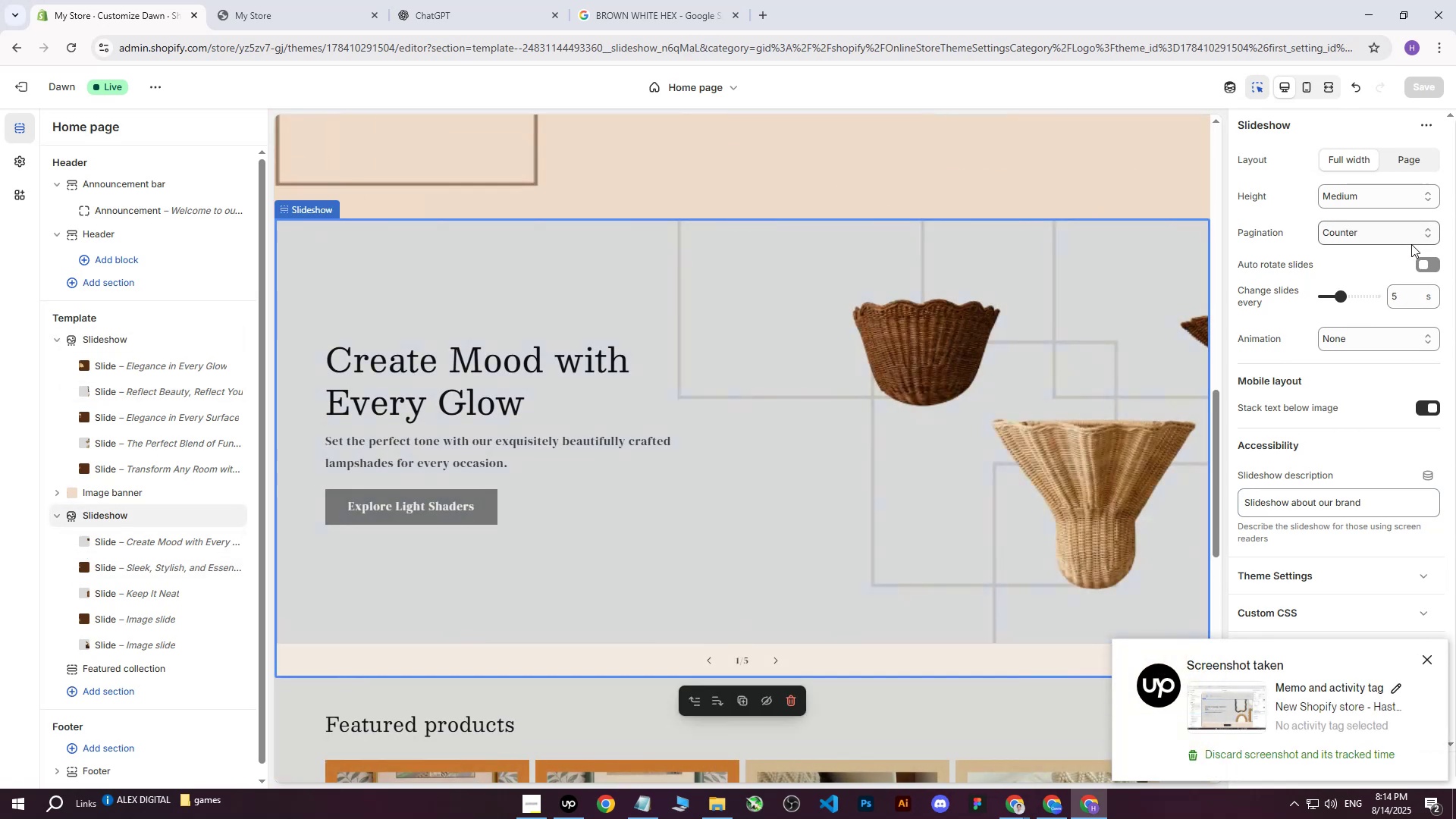 
left_click([1423, 264])
 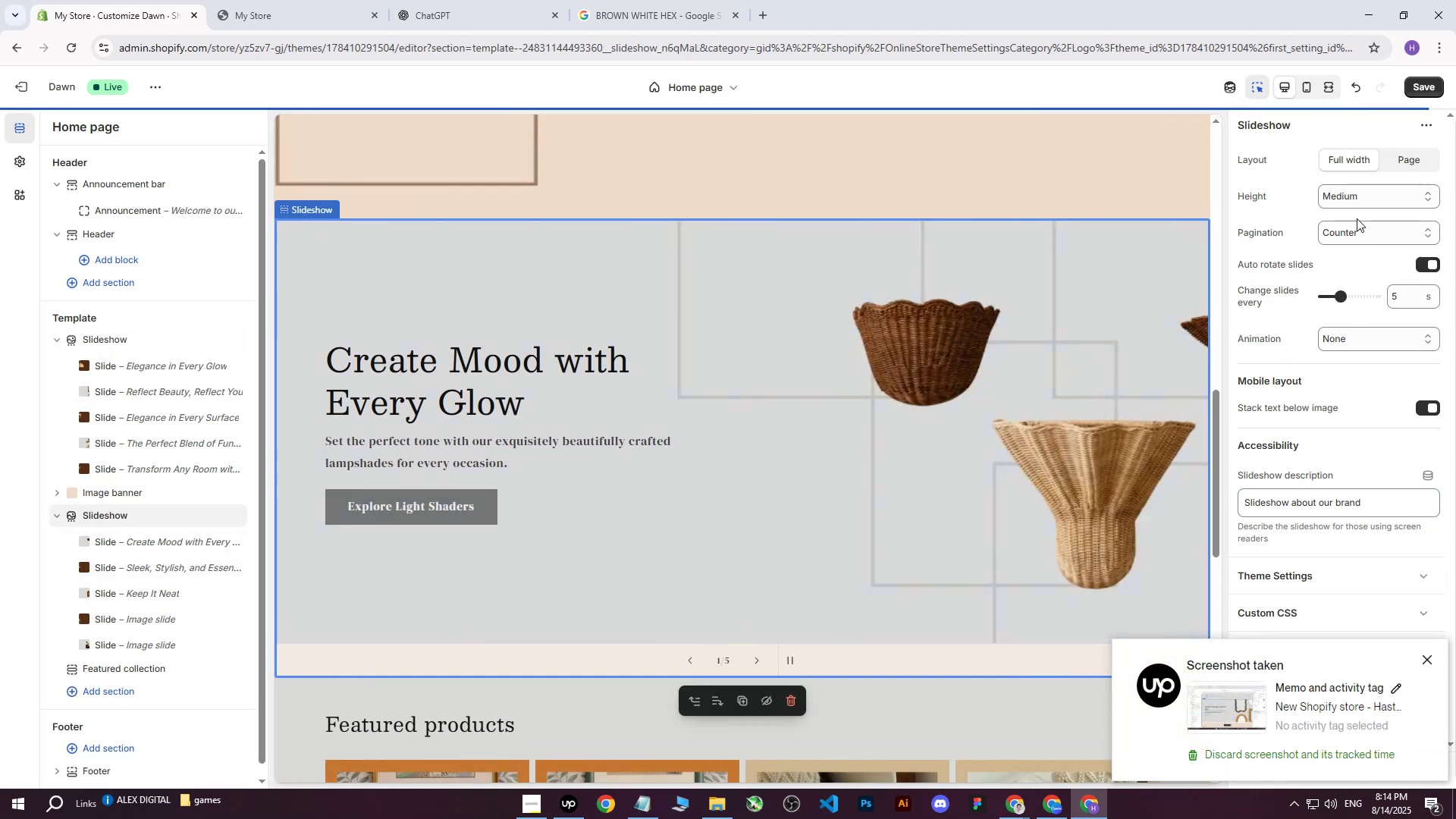 
left_click([1365, 202])
 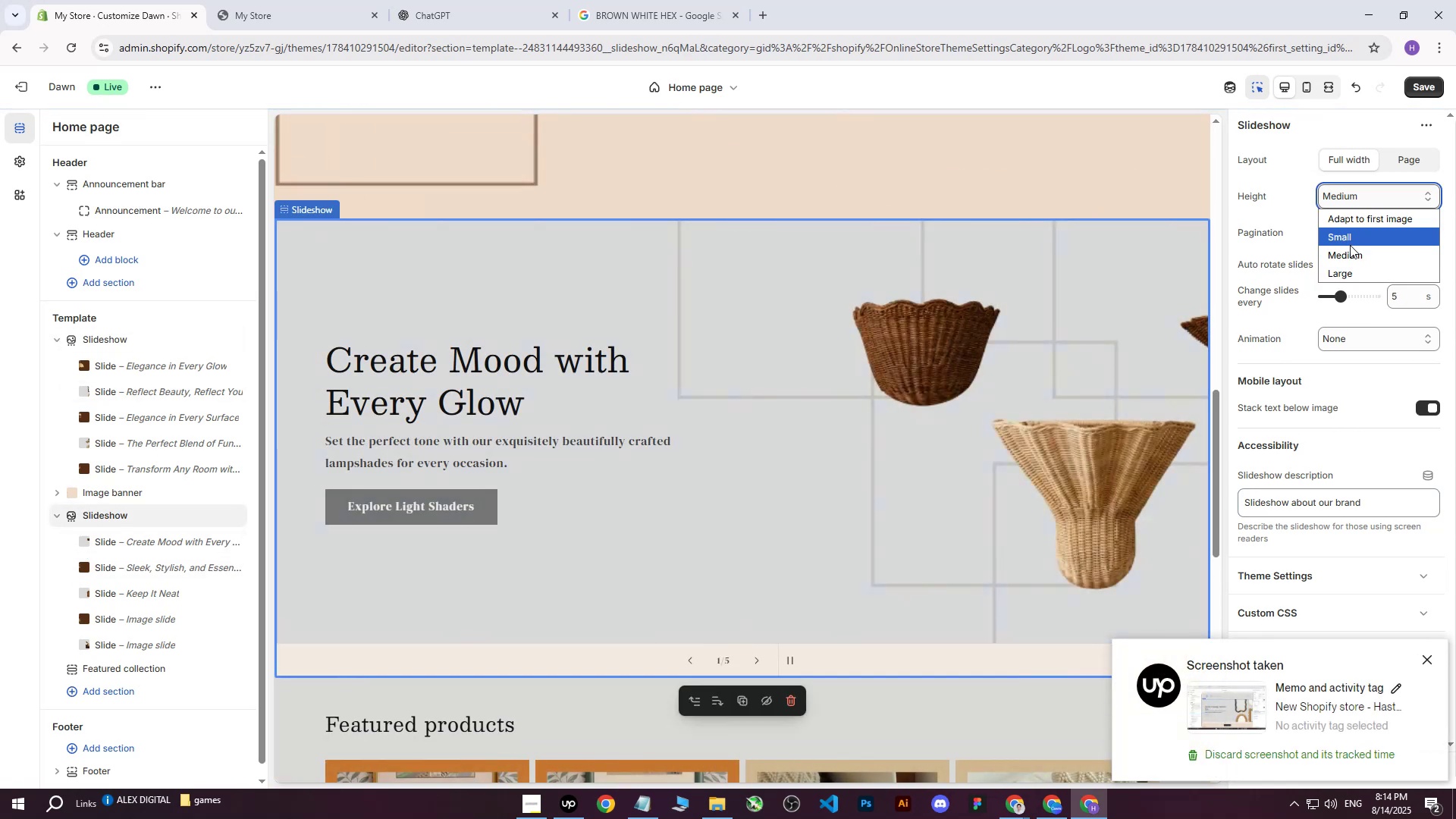 
left_click([1358, 183])
 